 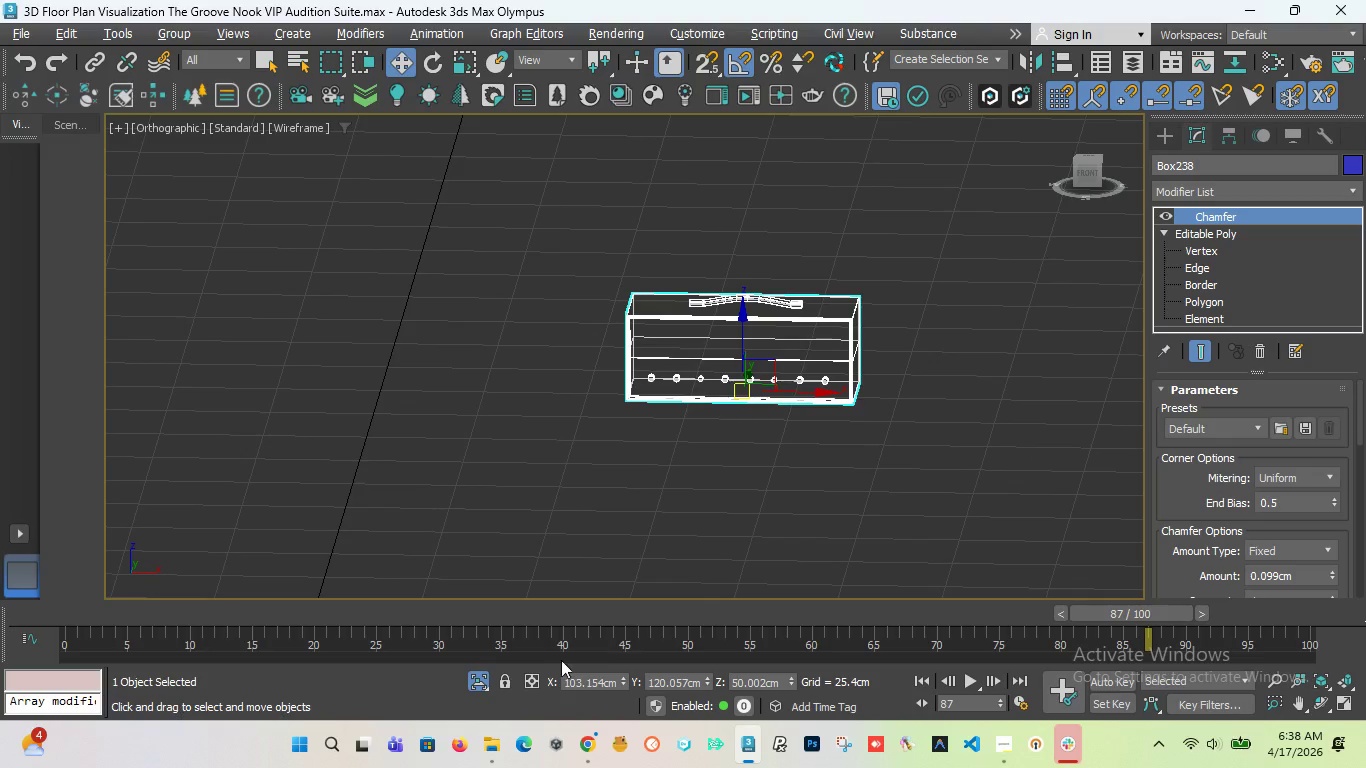 
left_click([477, 680])
 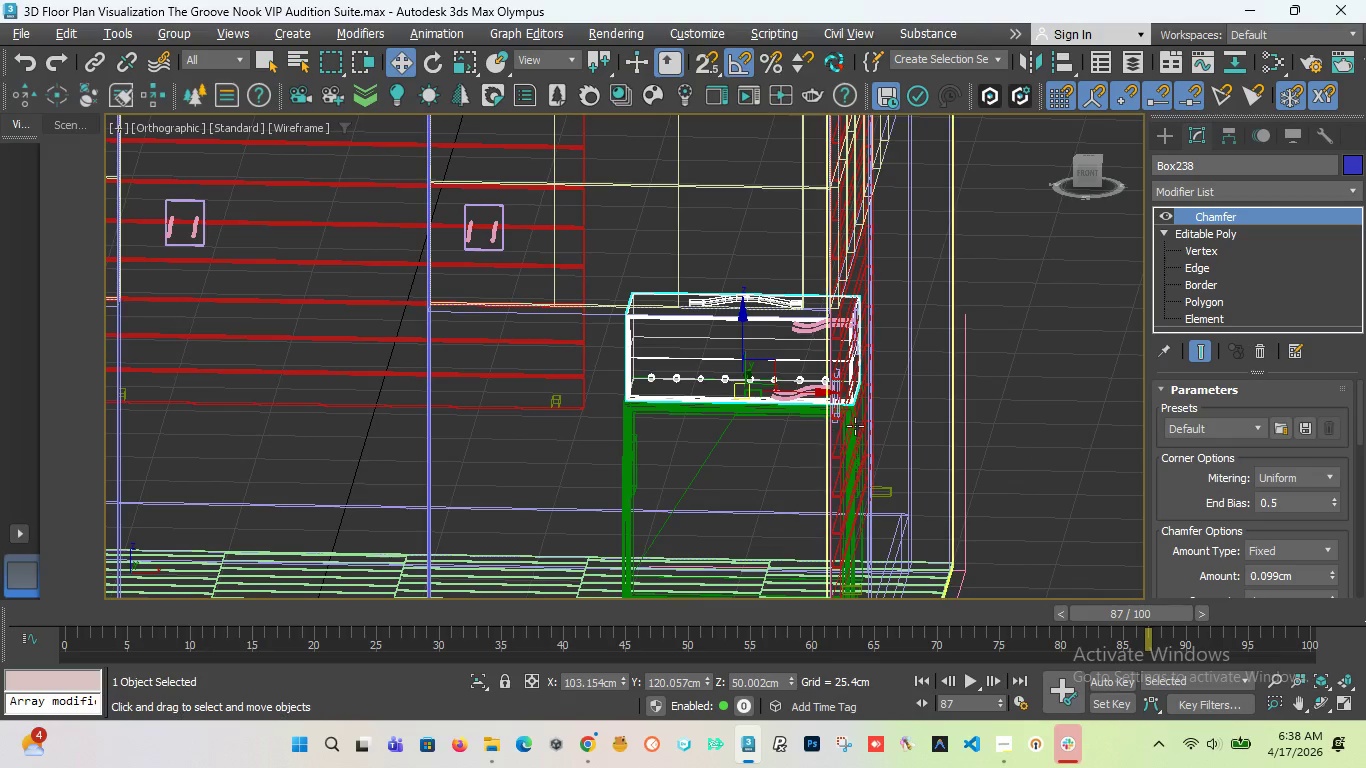 
scroll: coordinate [855, 426], scroll_direction: down, amount: 2.0
 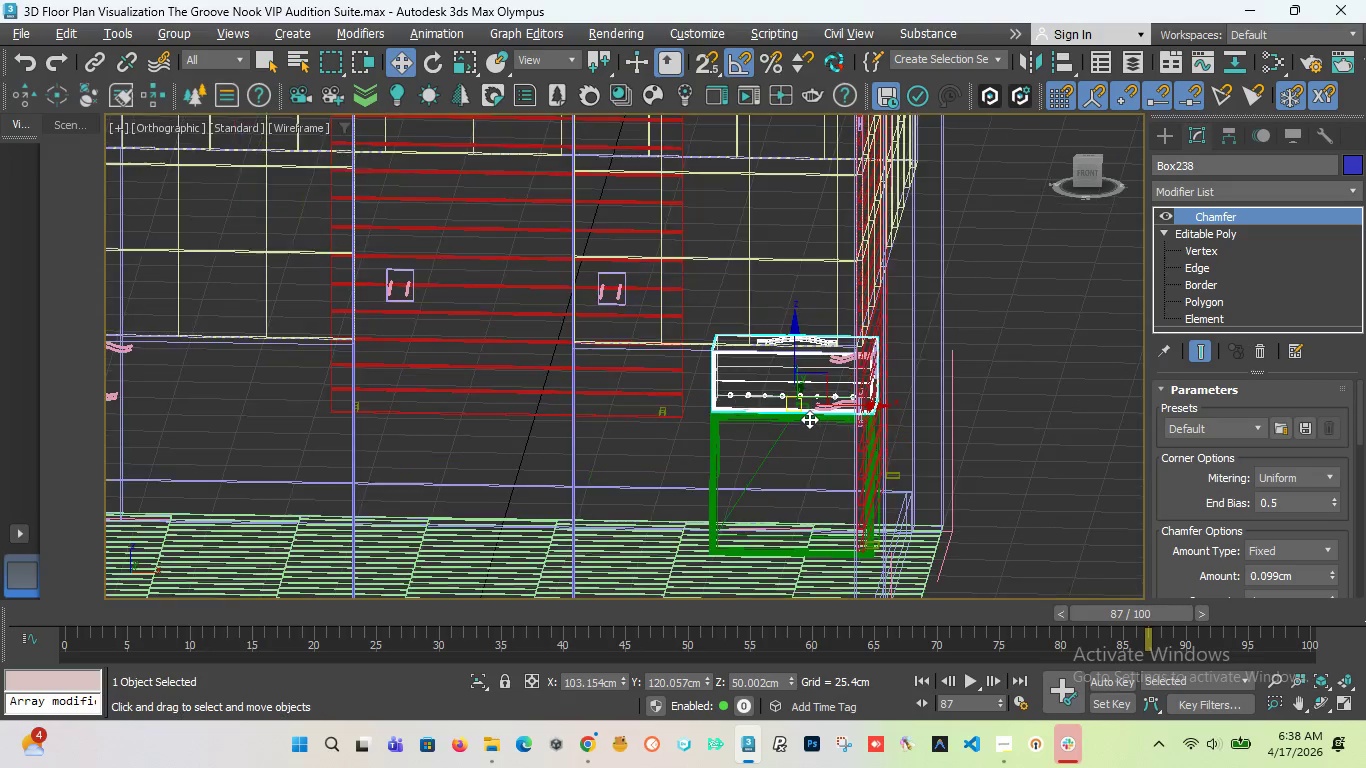 
scroll: coordinate [809, 419], scroll_direction: up, amount: 1.0
 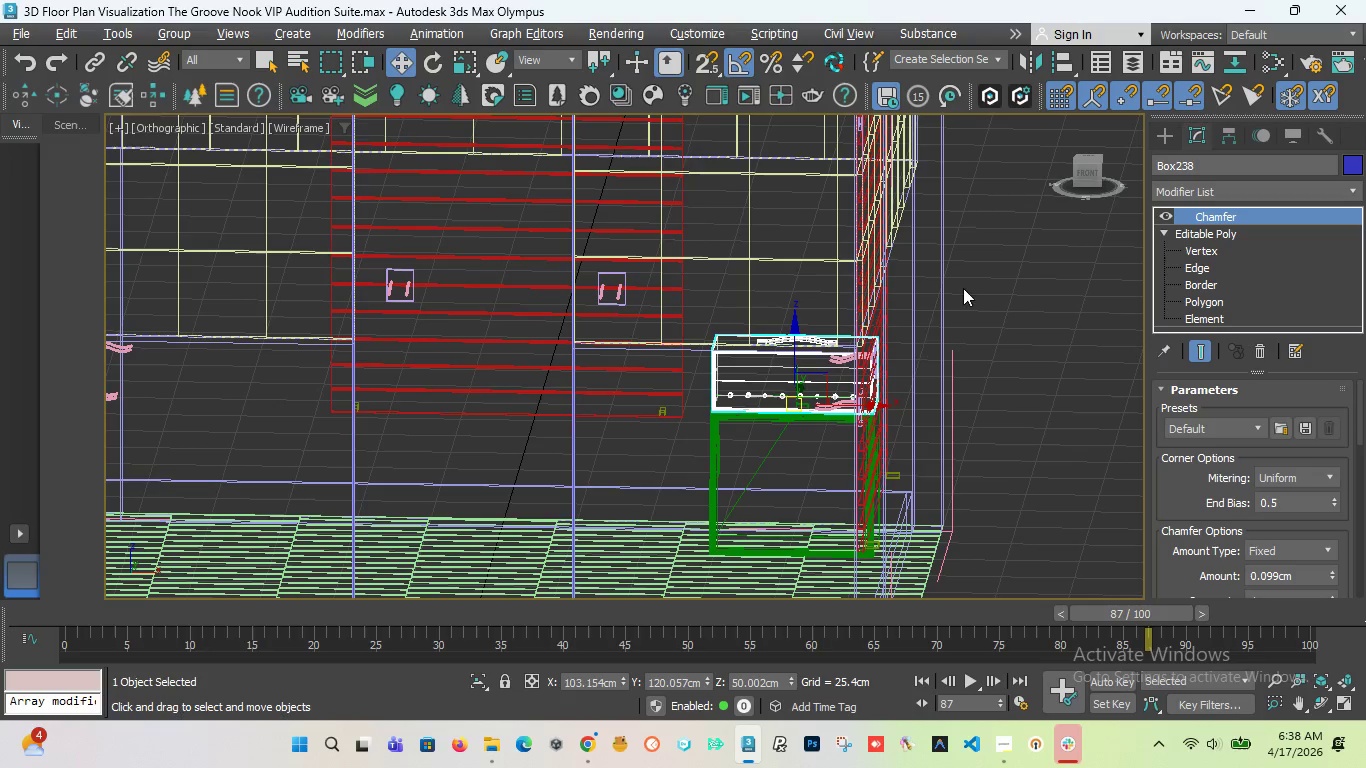 
scroll: coordinate [800, 304], scroll_direction: down, amount: 2.0
 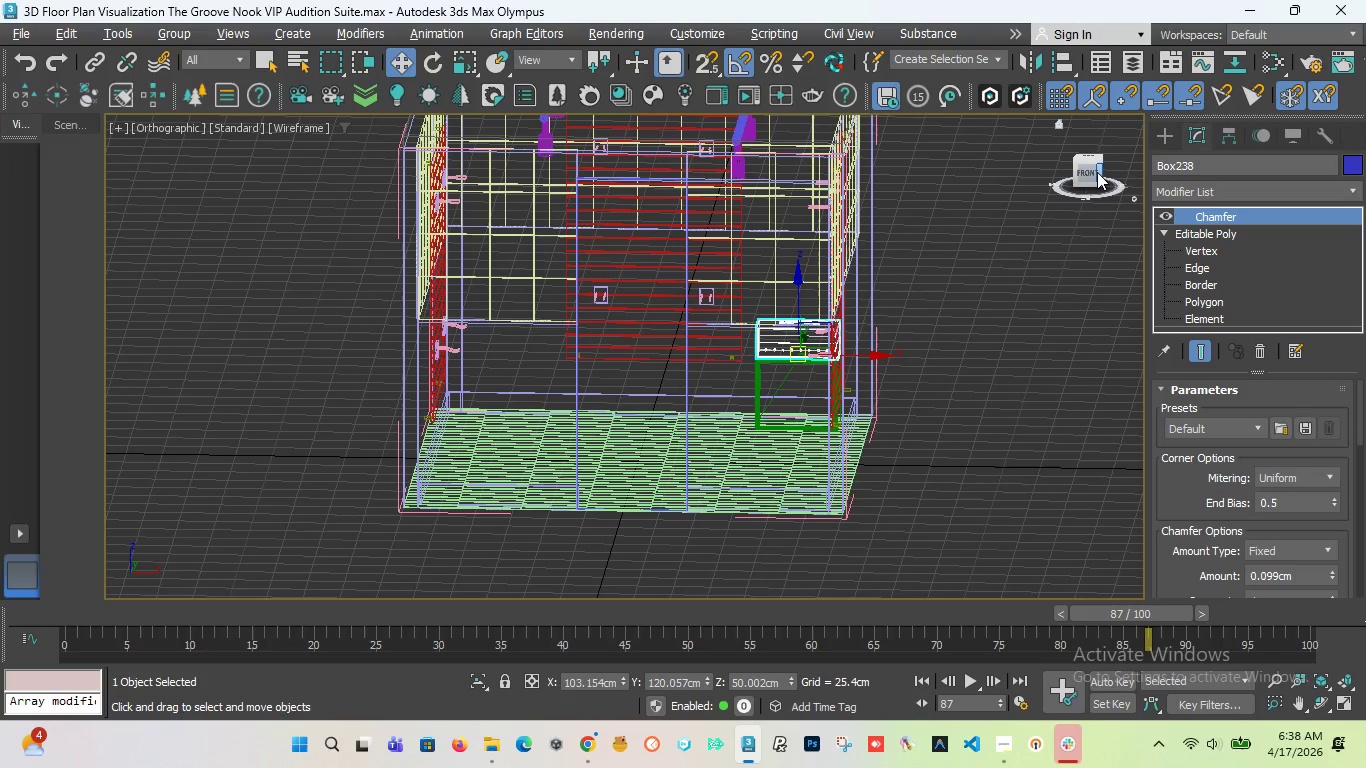 
left_click_drag(start_coordinate=[1097, 172], to_coordinate=[1119, 184])
 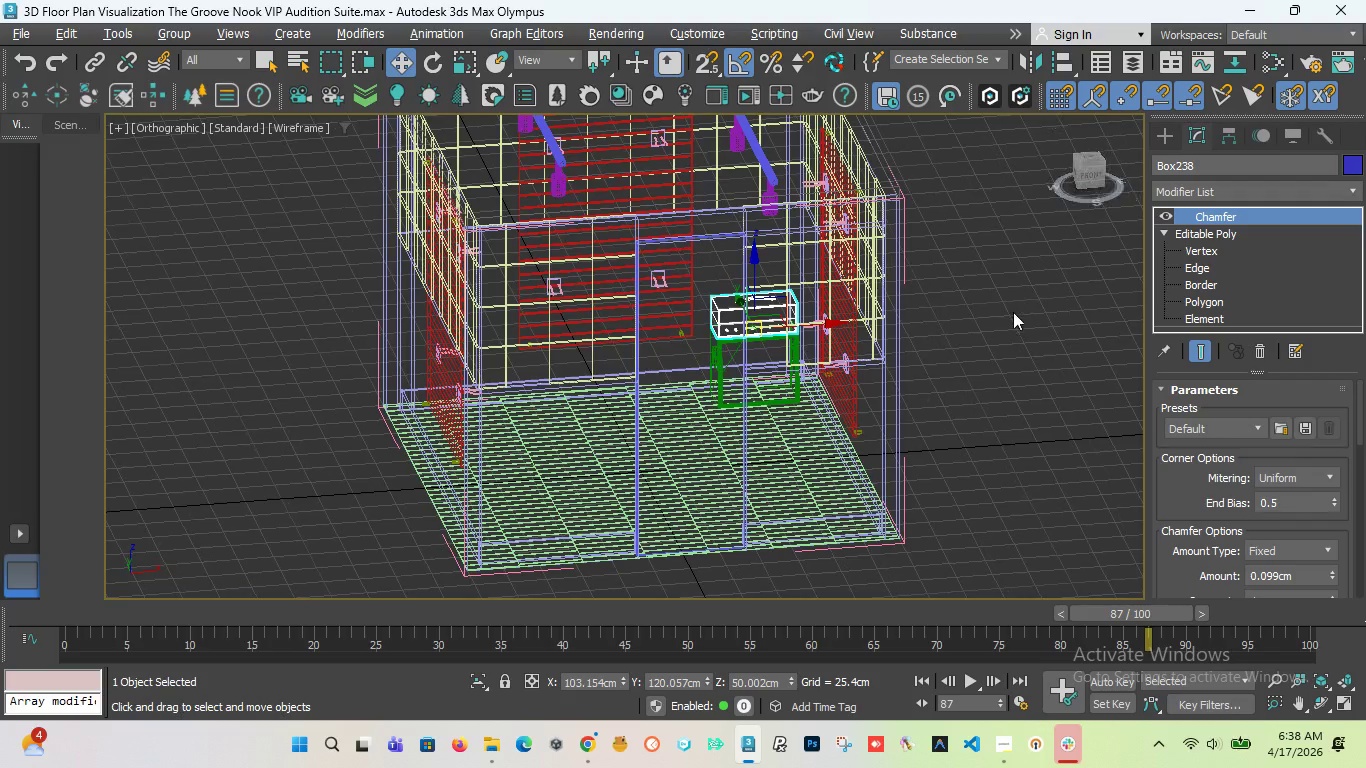 
left_click([1013, 313])
 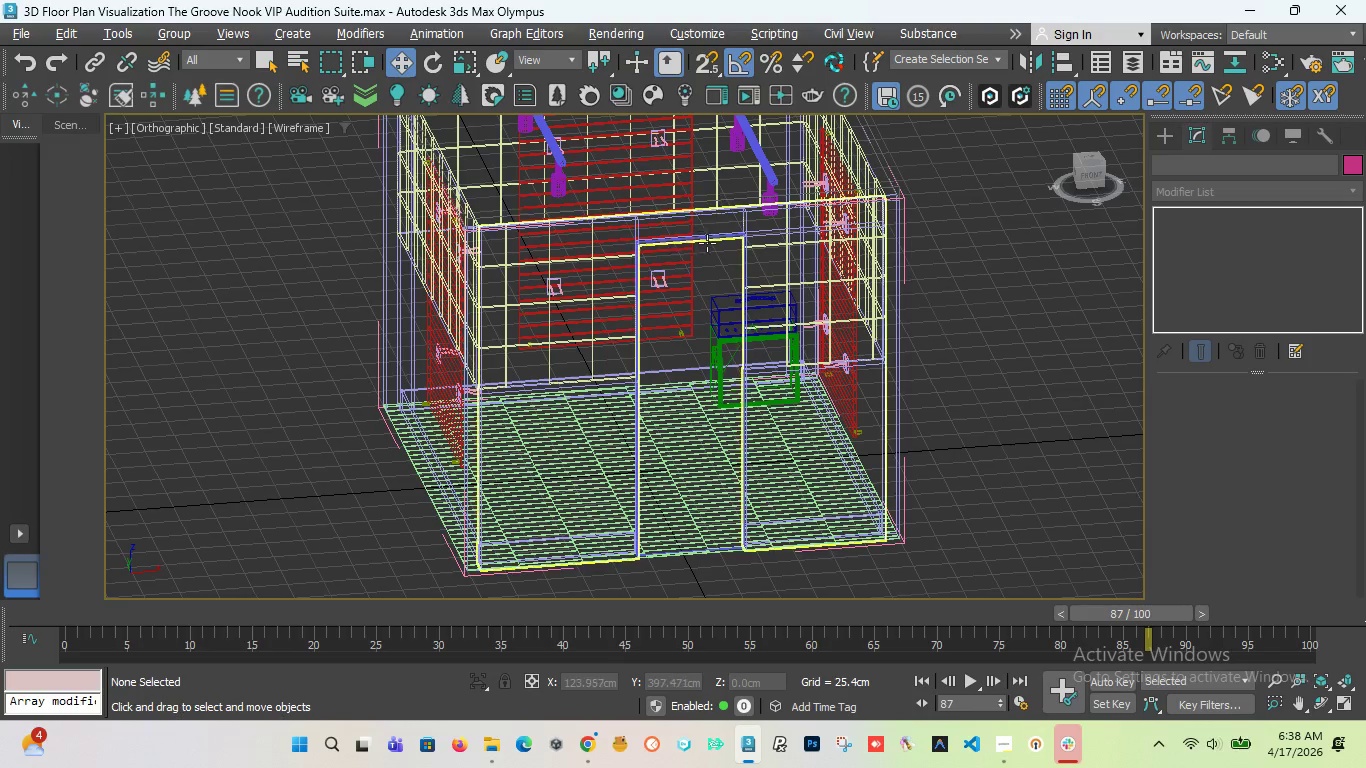 
left_click([707, 243])
 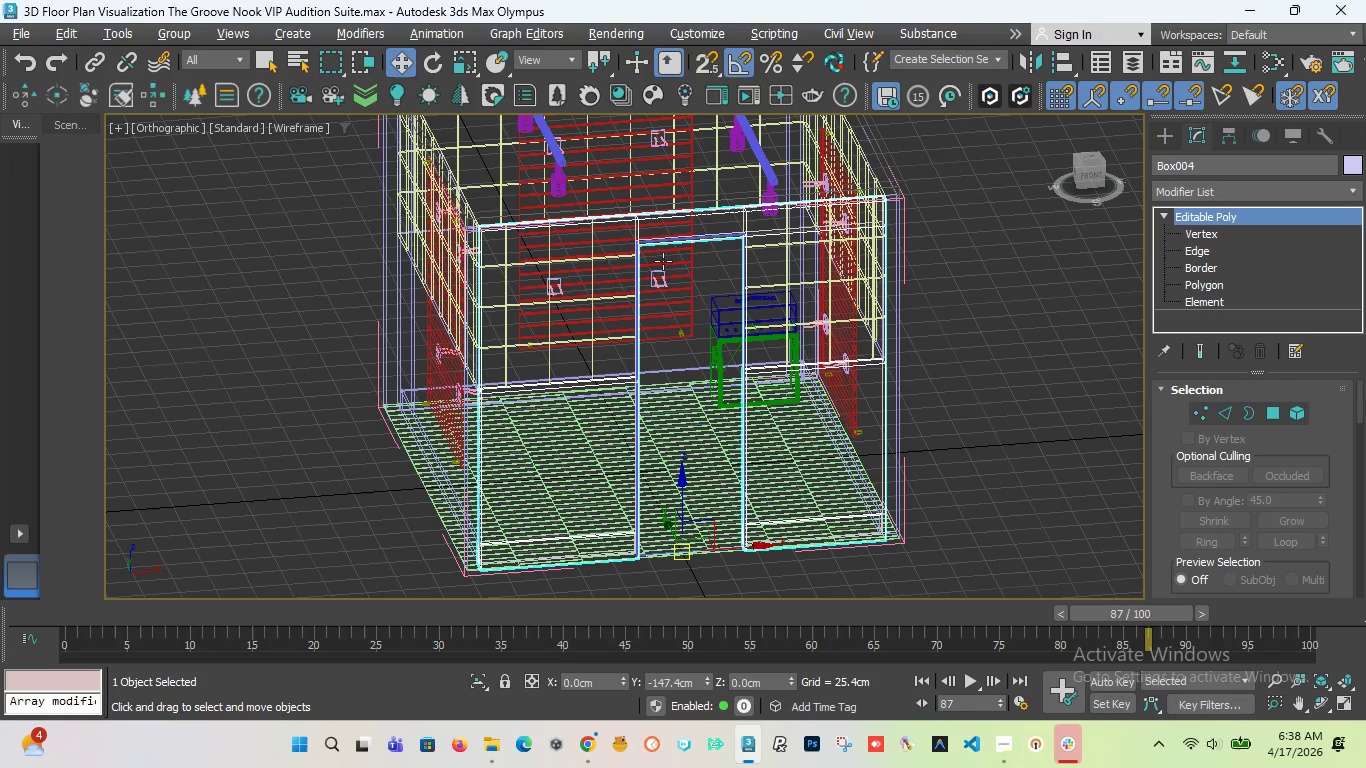 
scroll: coordinate [649, 269], scroll_direction: up, amount: 3.0
 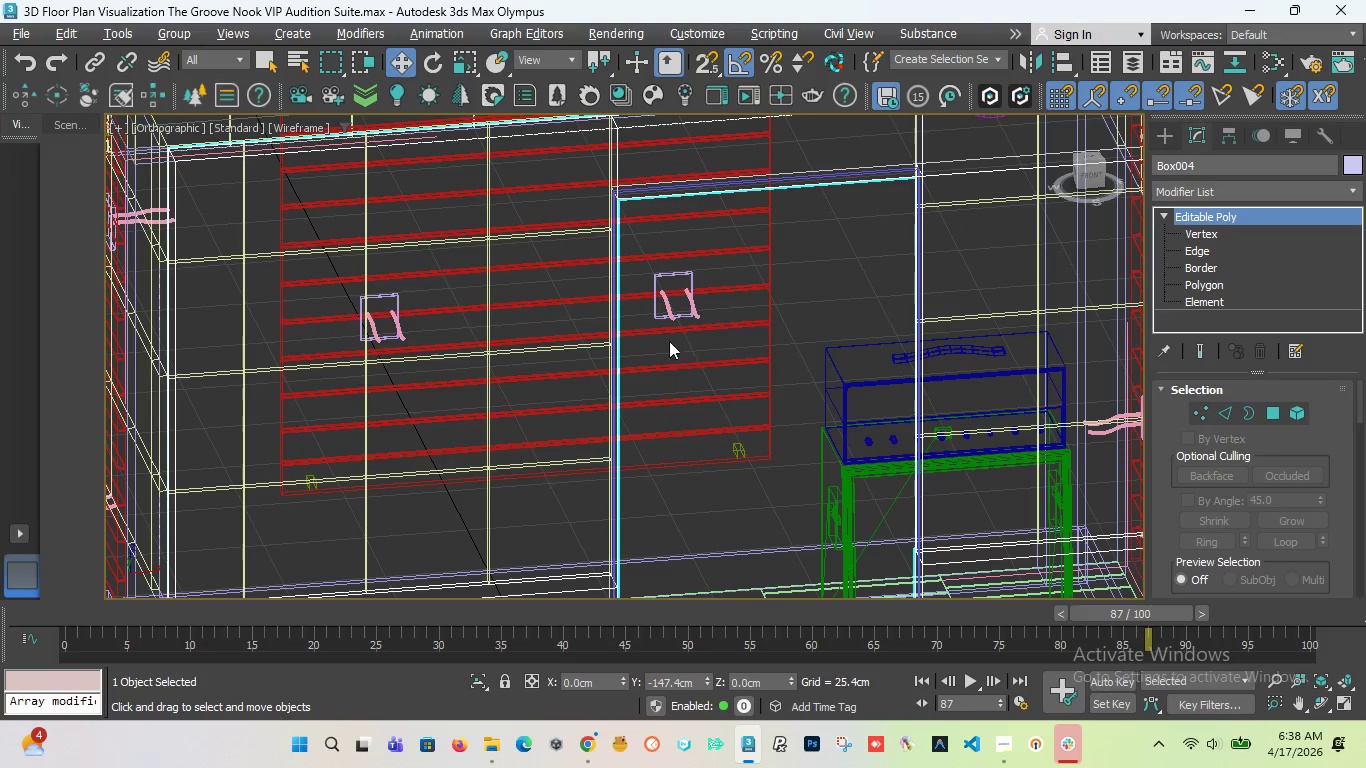 
scroll: coordinate [705, 236], scroll_direction: down, amount: 3.0
 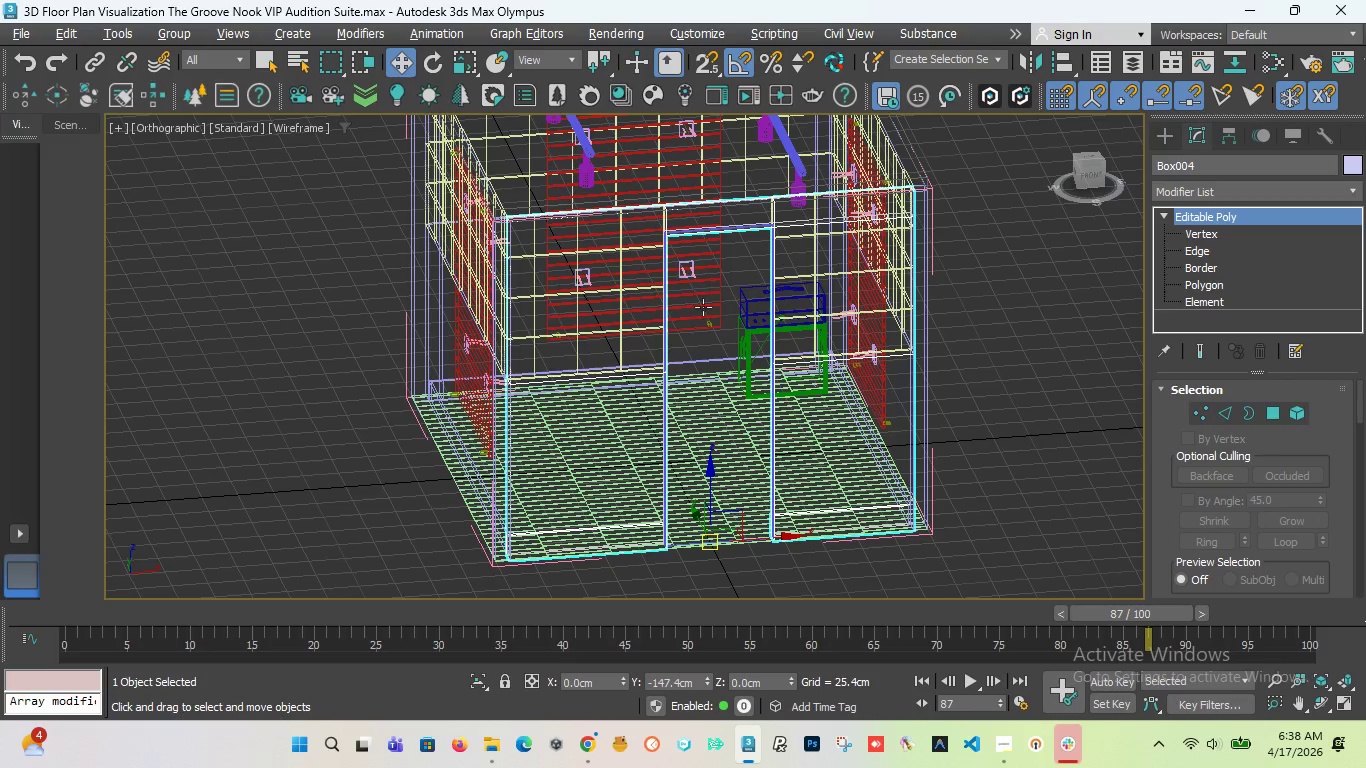 
scroll: coordinate [663, 300], scroll_direction: up, amount: 2.0
 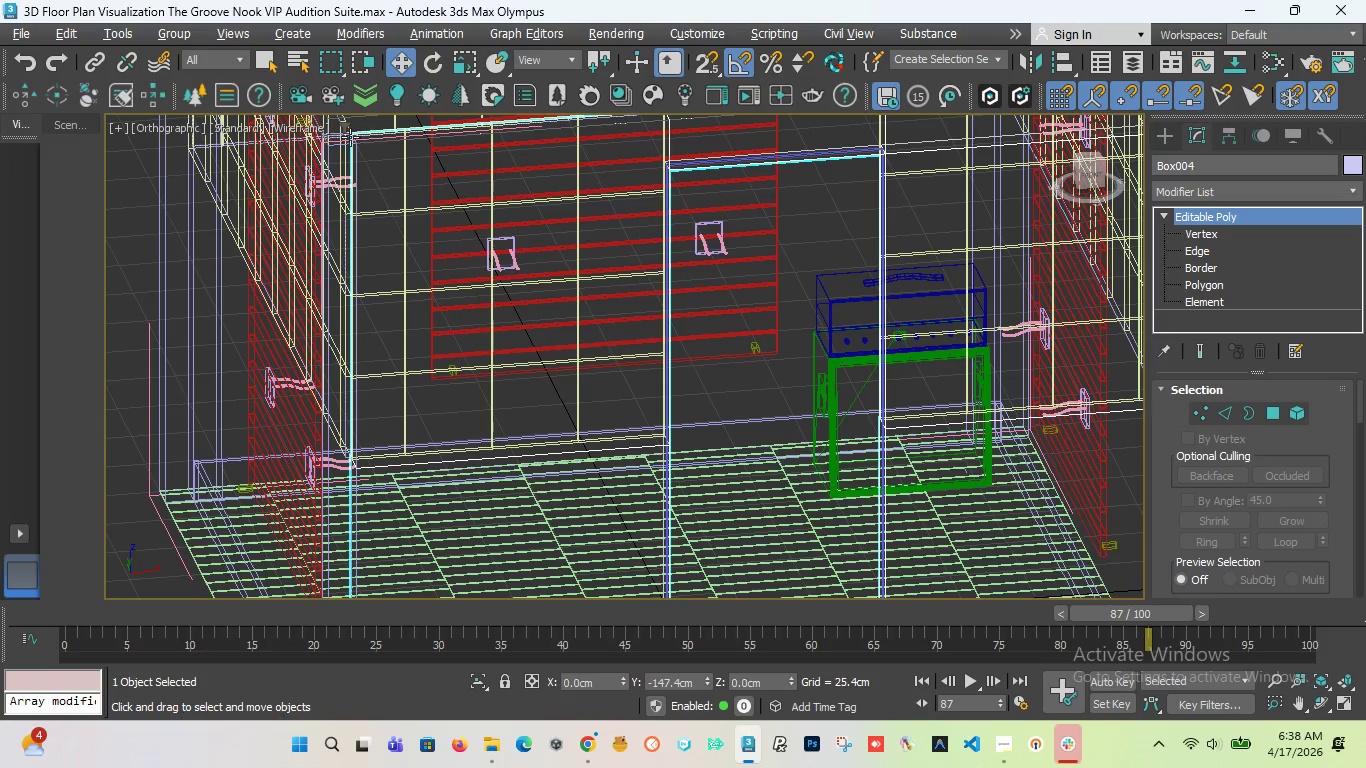 
scroll: coordinate [393, 222], scroll_direction: down, amount: 2.0
 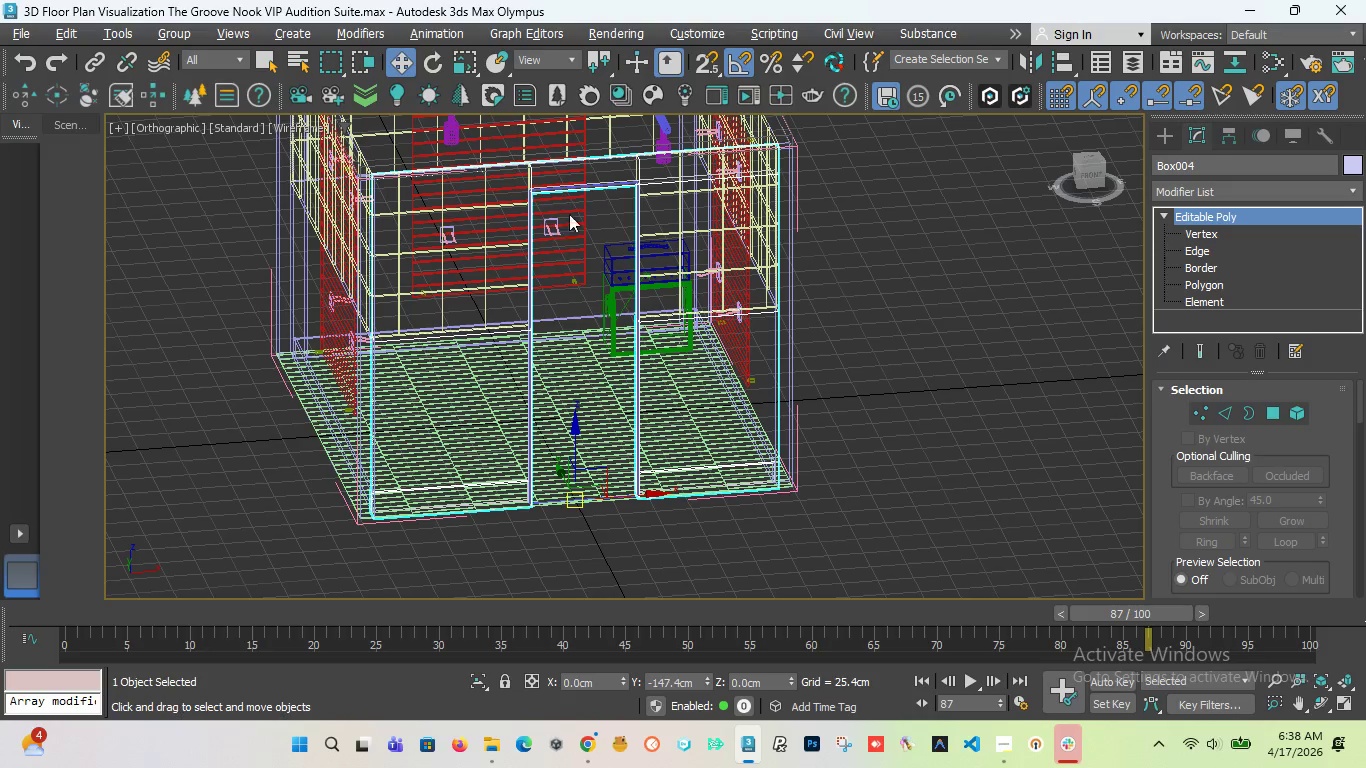 
scroll: coordinate [523, 177], scroll_direction: up, amount: 4.0
 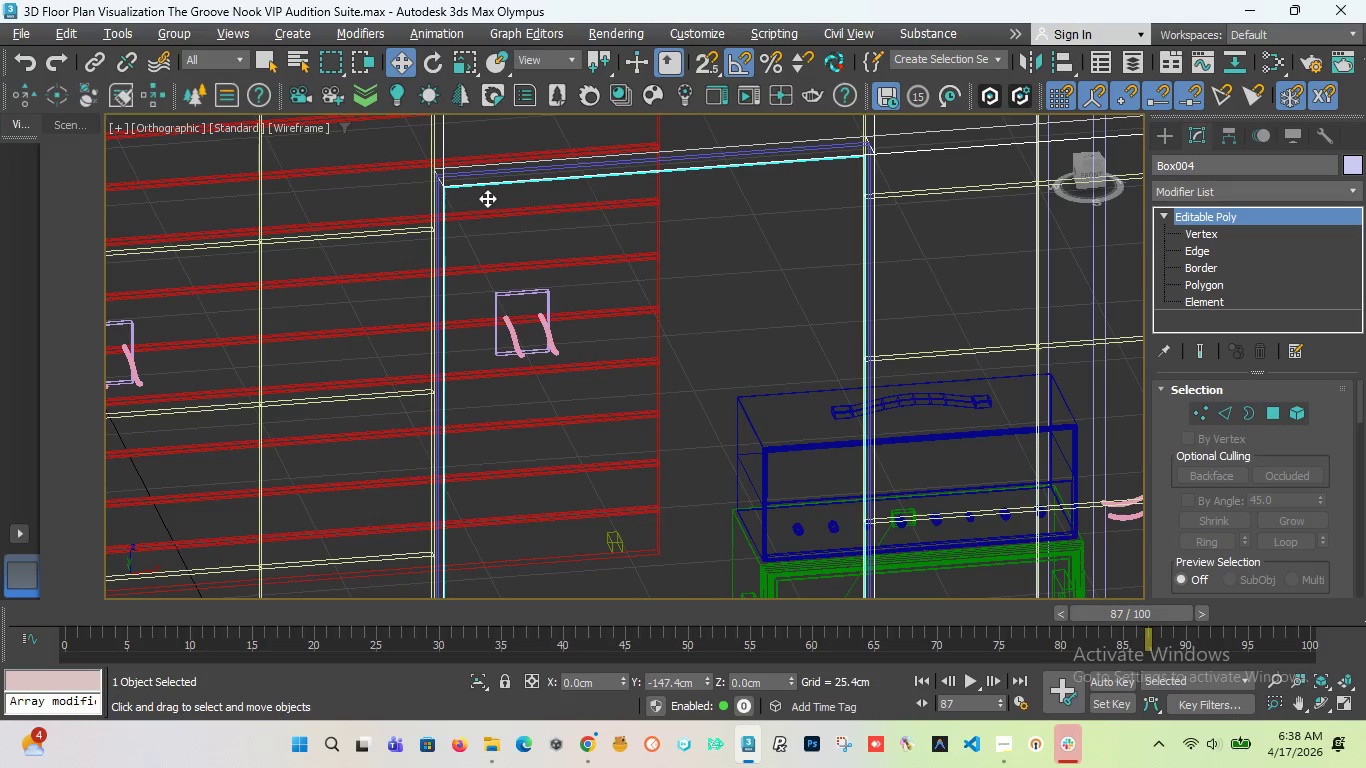 
scroll: coordinate [488, 205], scroll_direction: down, amount: 3.0
 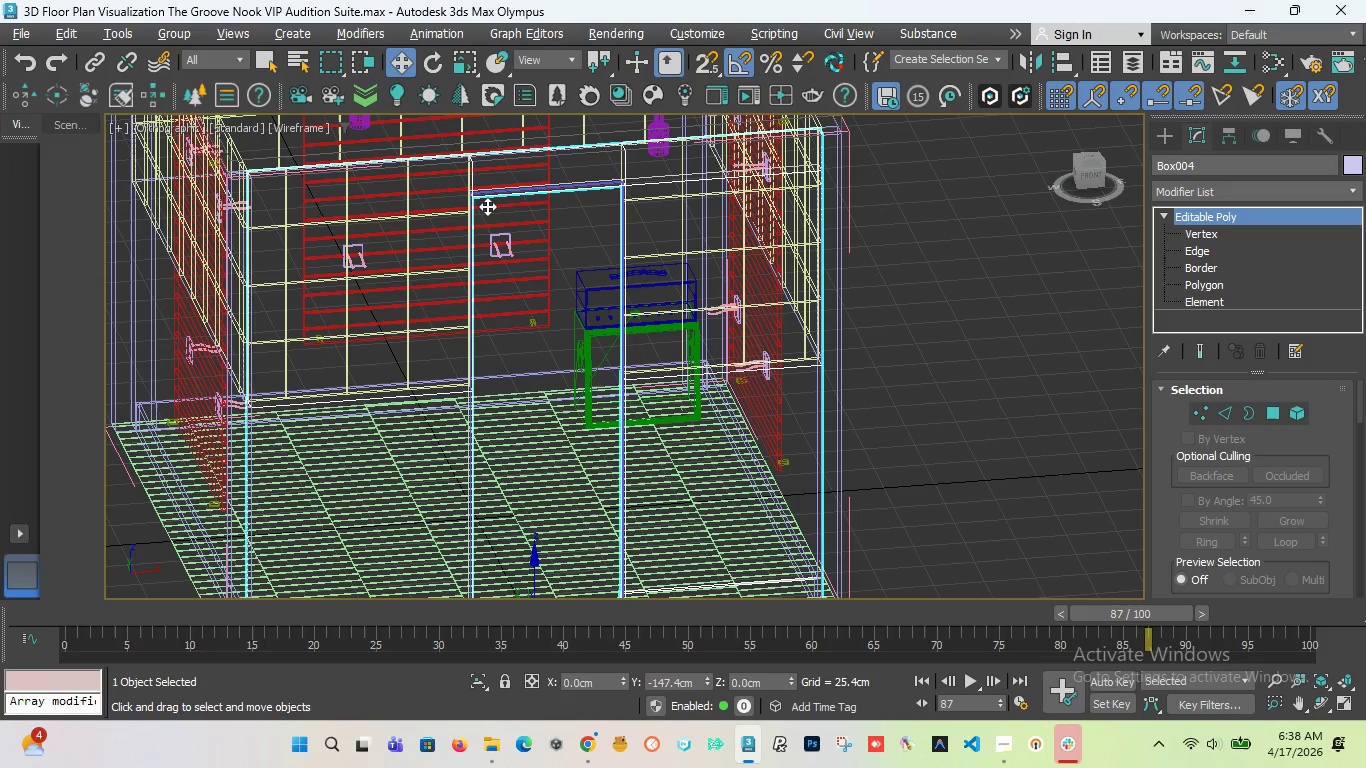 
key(Alt+Q)
 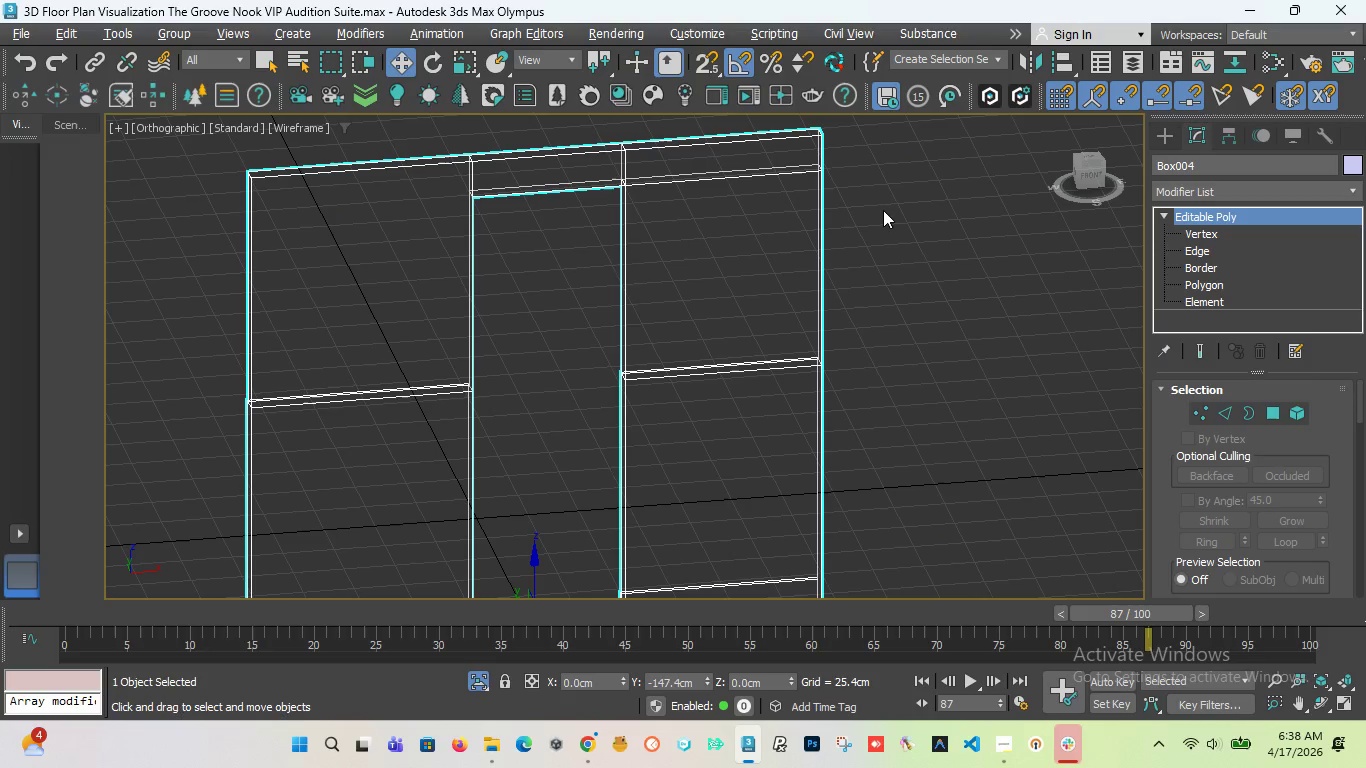 
left_click([883, 210])
 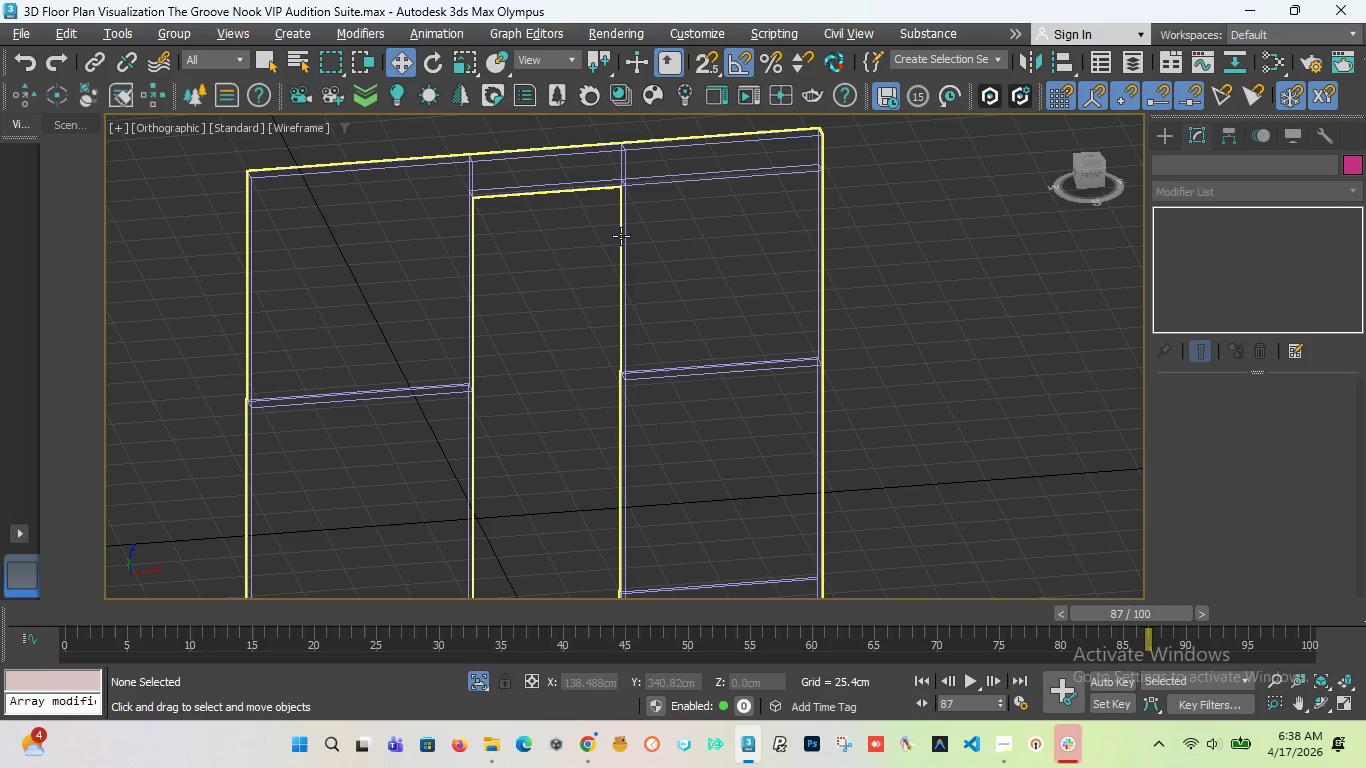 
left_click([621, 236])
 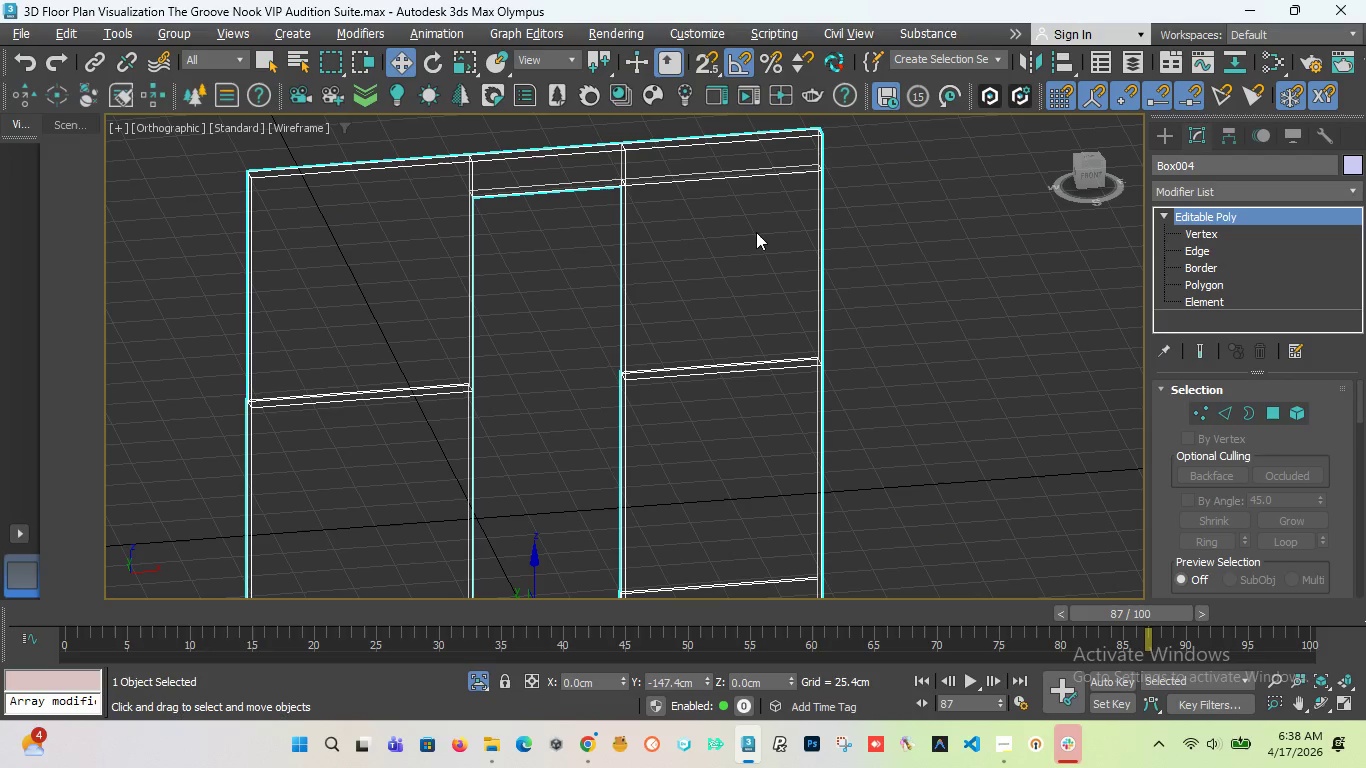 
key(Control+Z)
 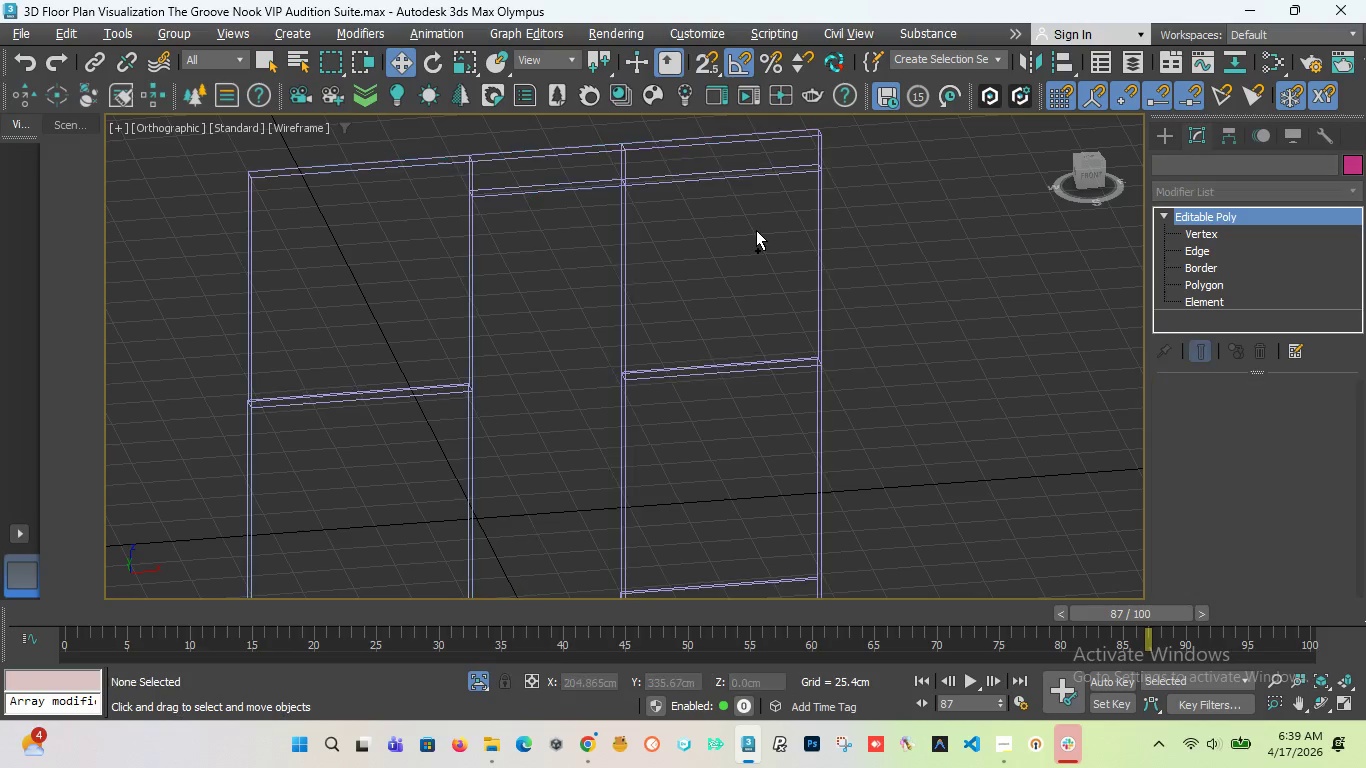 
key(Control+Z)
 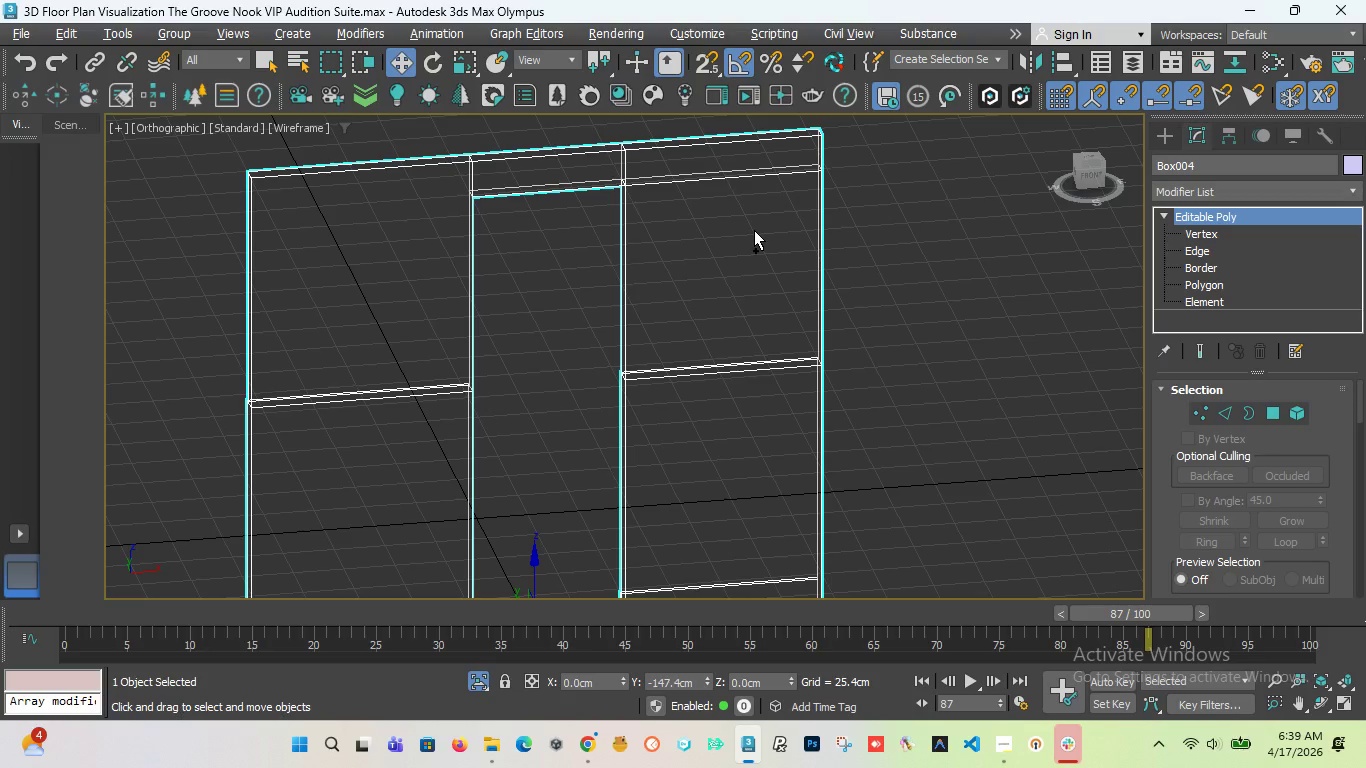 
key(Control+Z)
 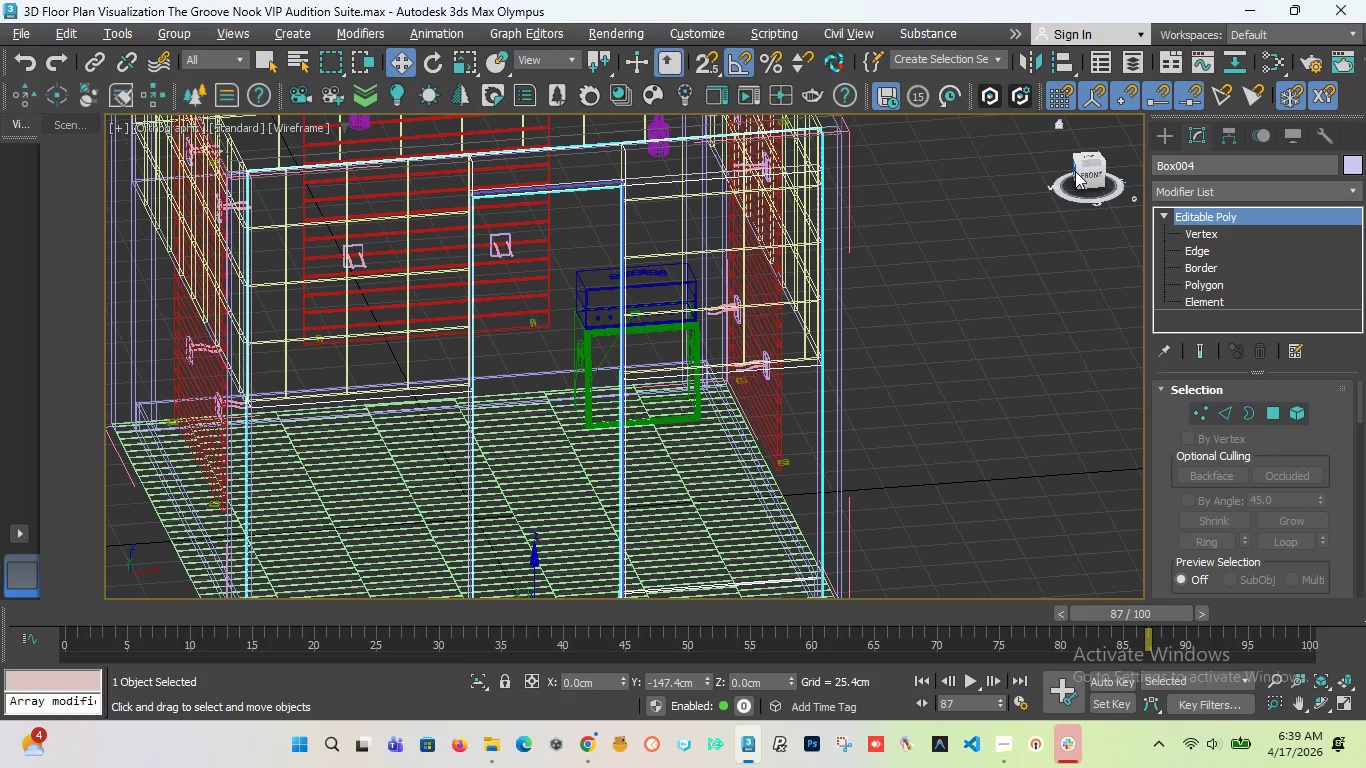 
scroll: coordinate [711, 230], scroll_direction: down, amount: 2.0
 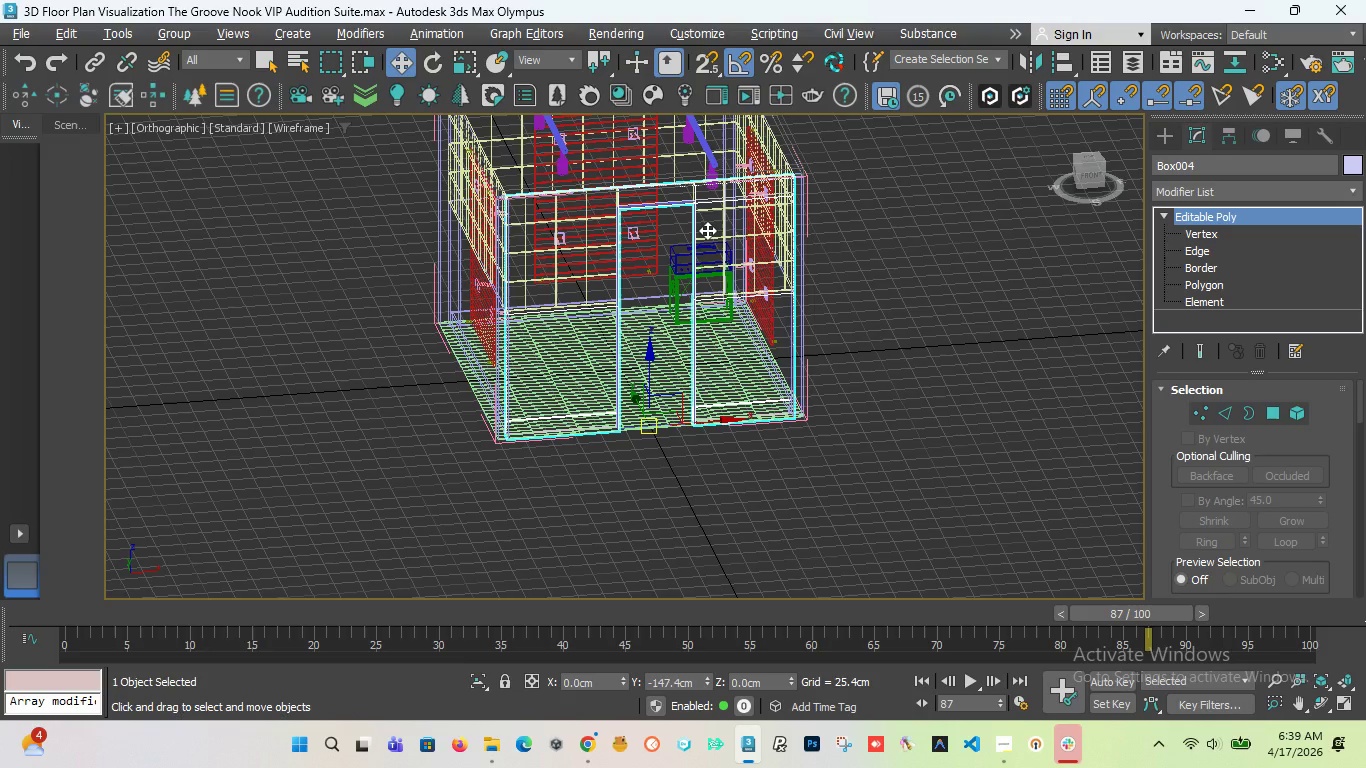 
key(F3)
 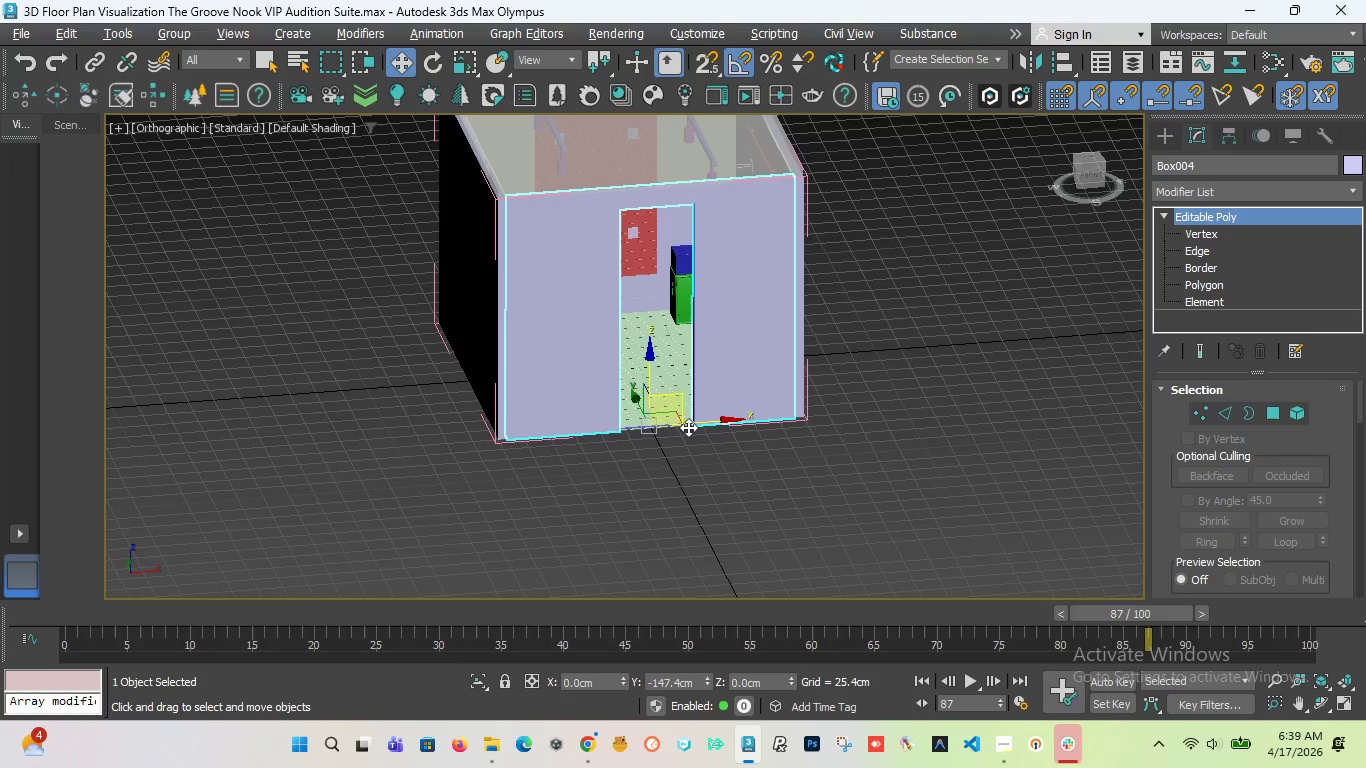 
scroll: coordinate [688, 417], scroll_direction: up, amount: 9.0
 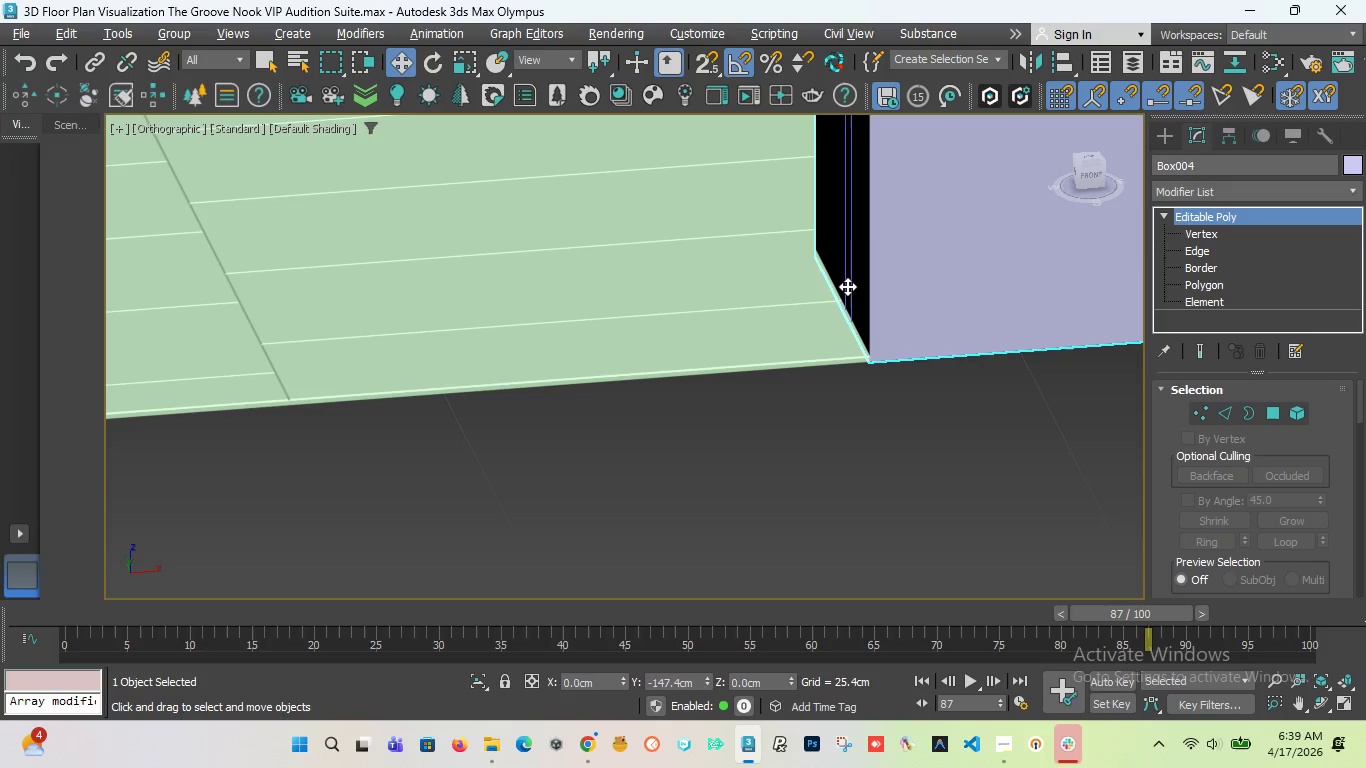 
hold_key(key=ControlLeft, duration=0.7)
left_click([850, 285])
 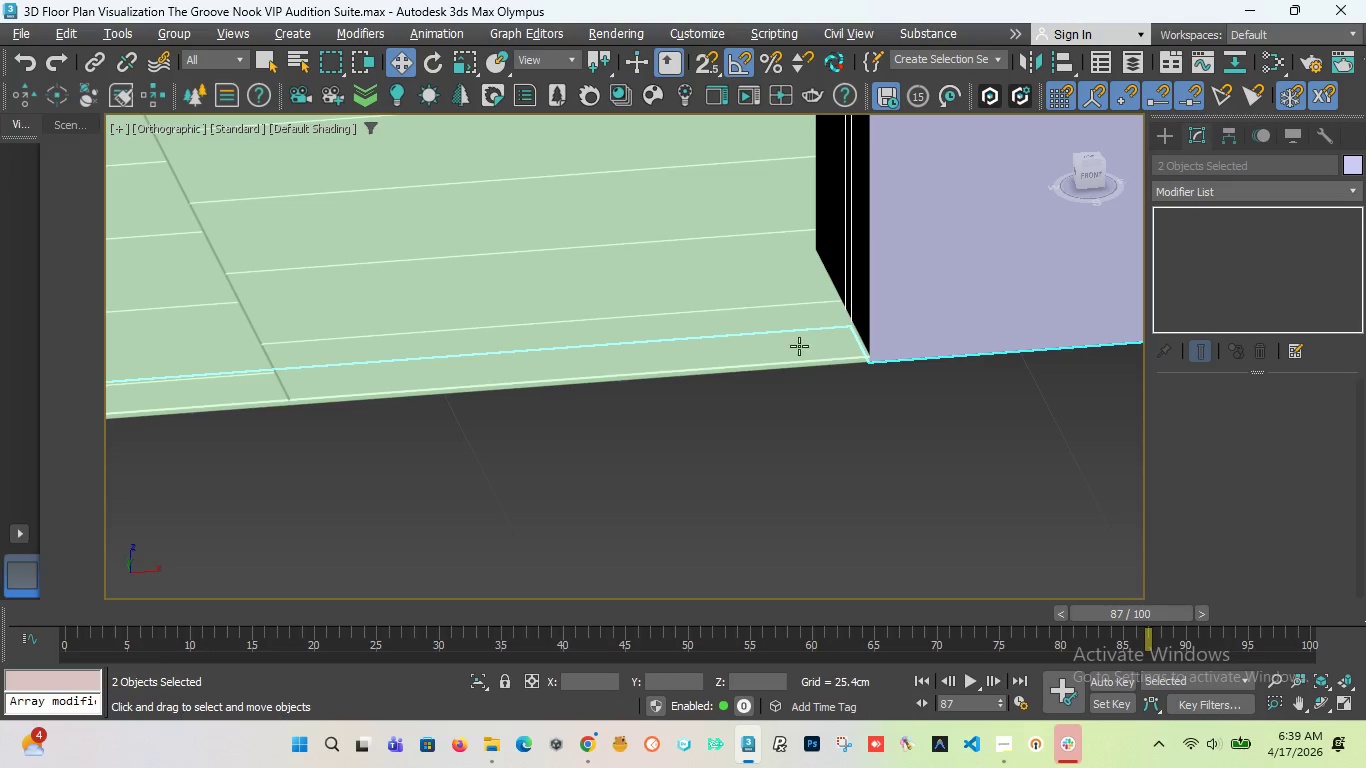 
scroll: coordinate [792, 367], scroll_direction: down, amount: 9.0
 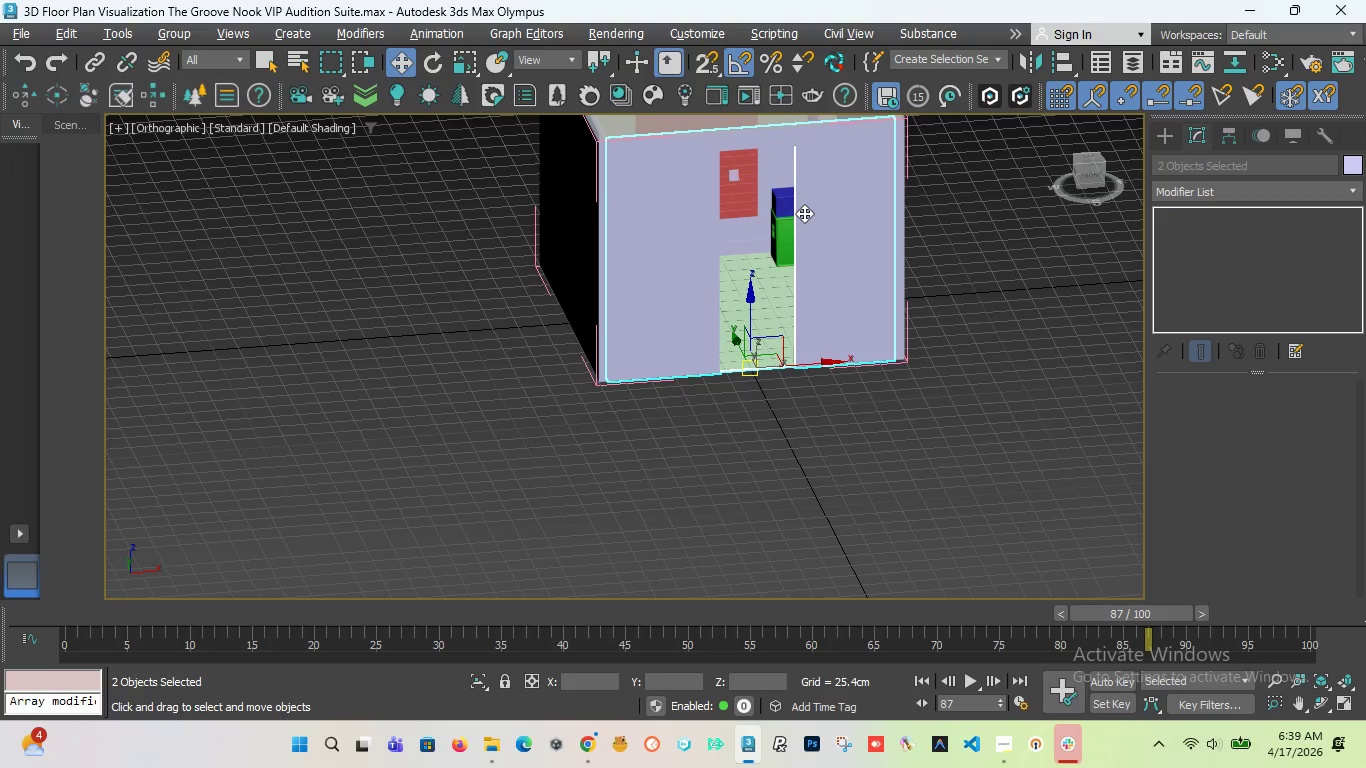 
key(Alt+Q)
 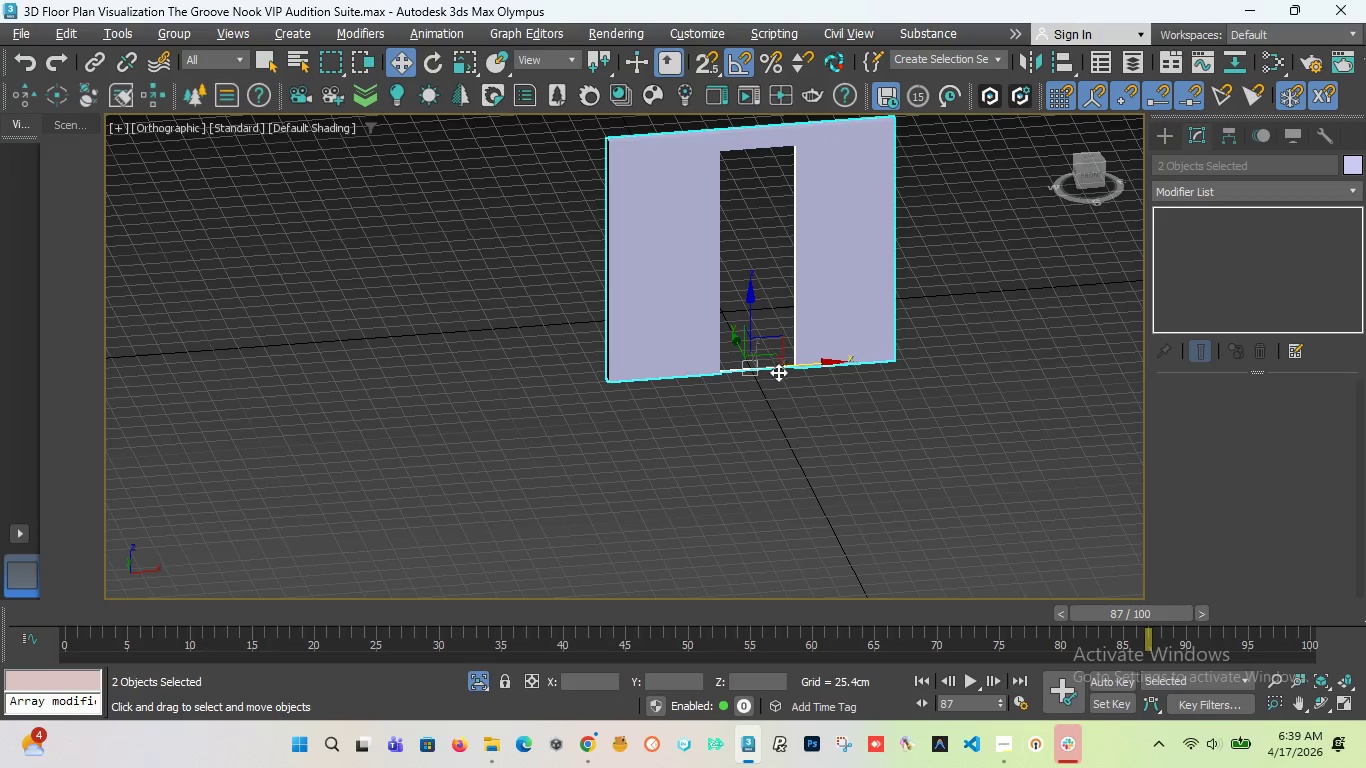 
left_click([796, 411])
 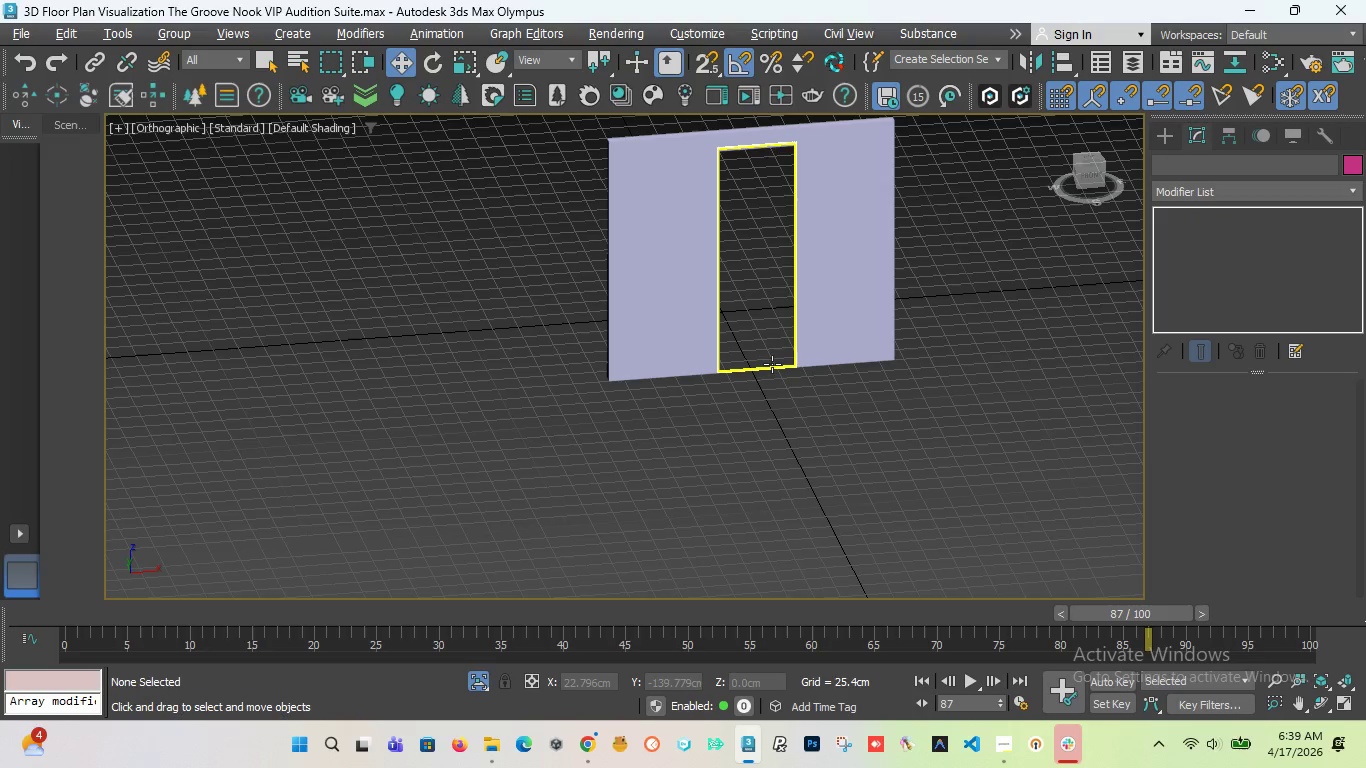 
left_click([772, 364])
 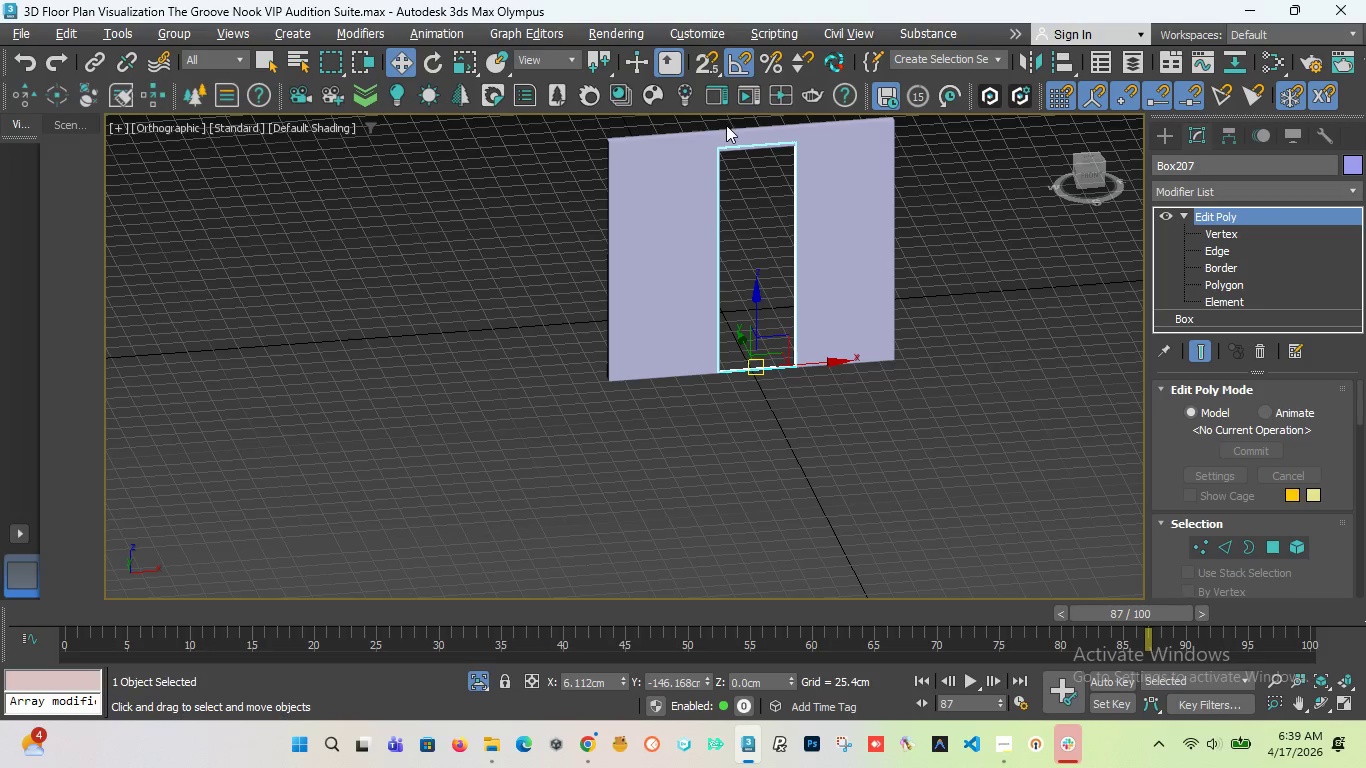 
key(Alt+Q)
 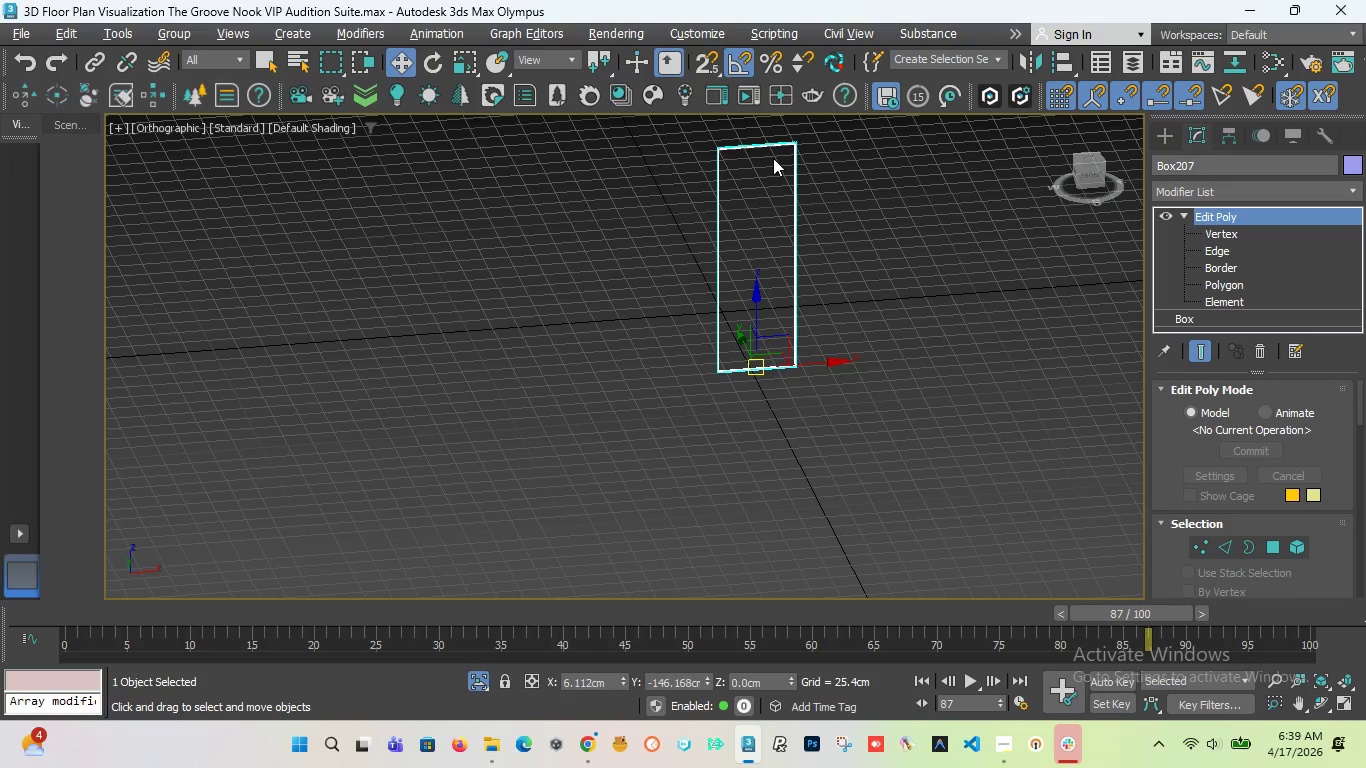 
key(Alt+Q)
 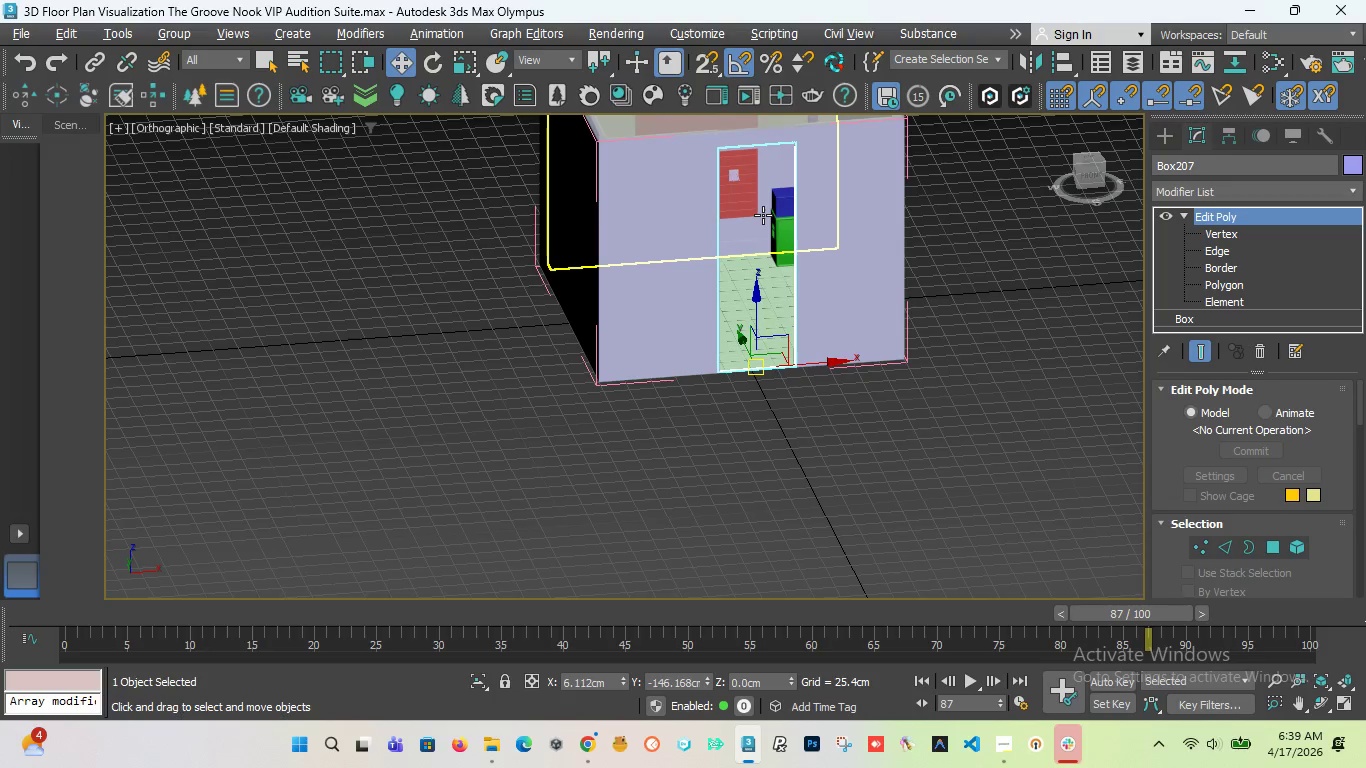 
mouse_move([739, 232])
 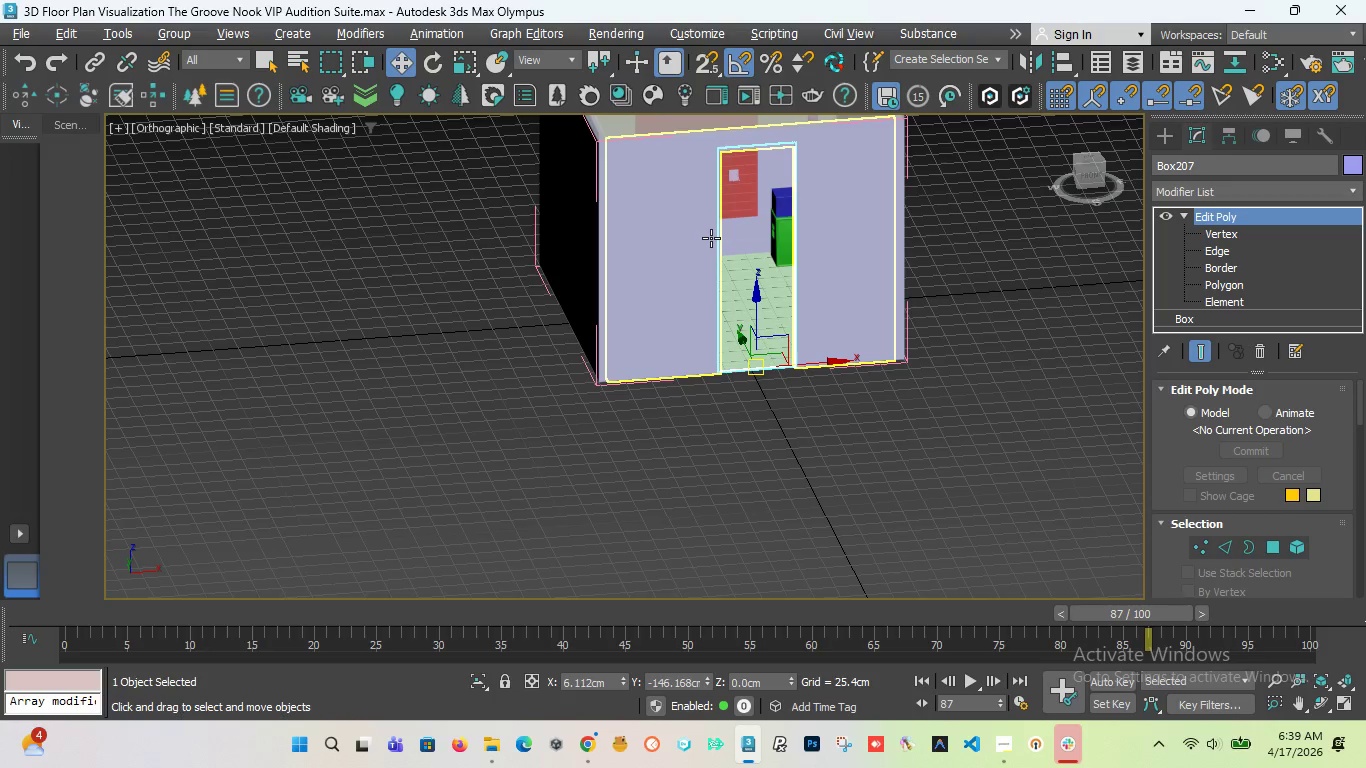 
hold_key(key=ControlLeft, duration=0.75)
left_click([711, 238])
 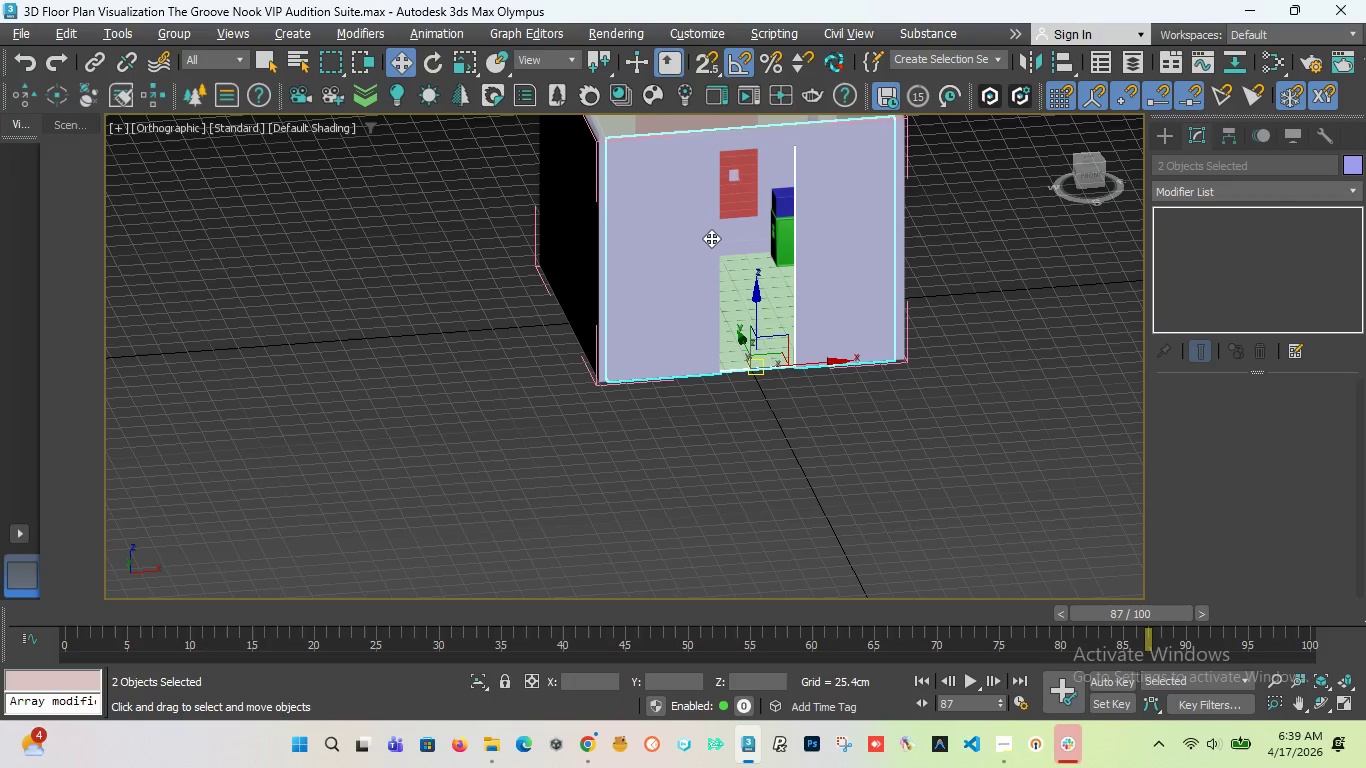 
key(Alt+Q)
 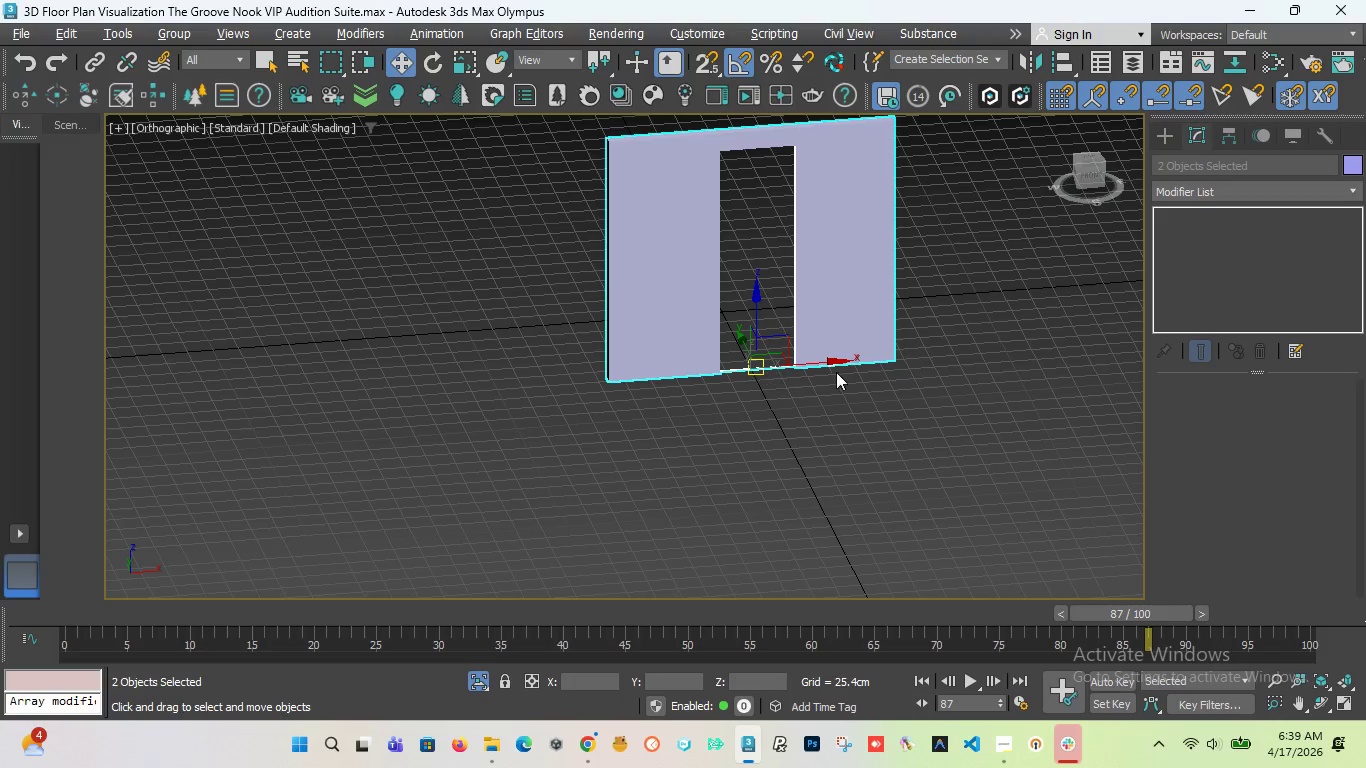 
left_click([872, 376])
 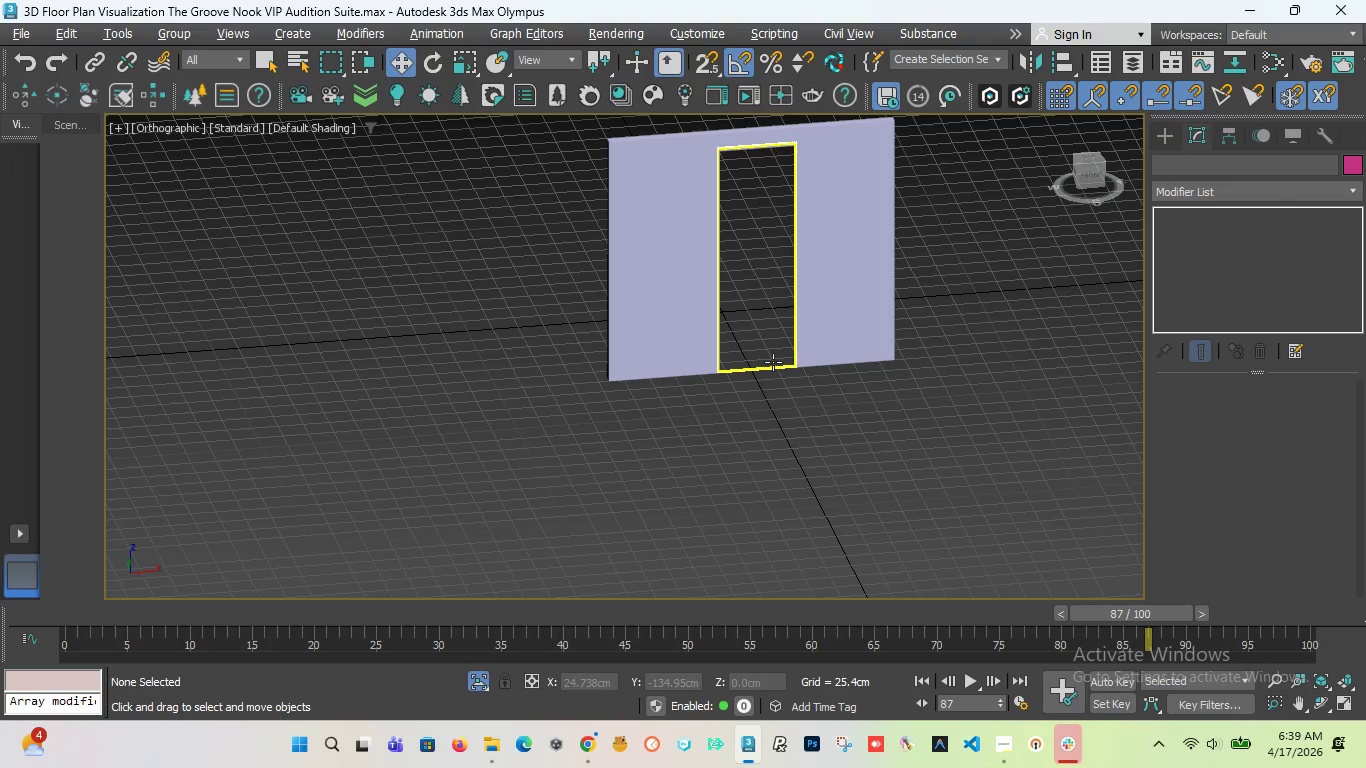 
left_click([773, 362])
 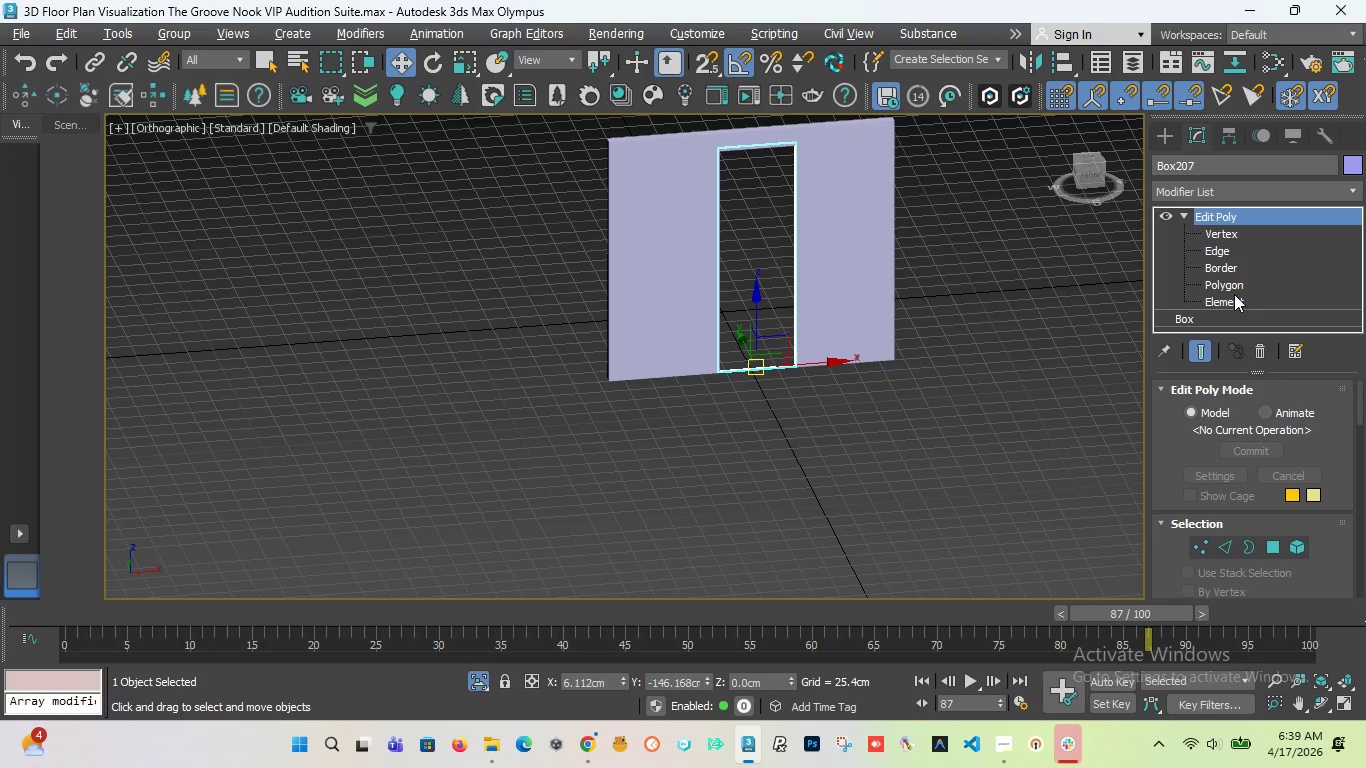 
key(Alt+1)
 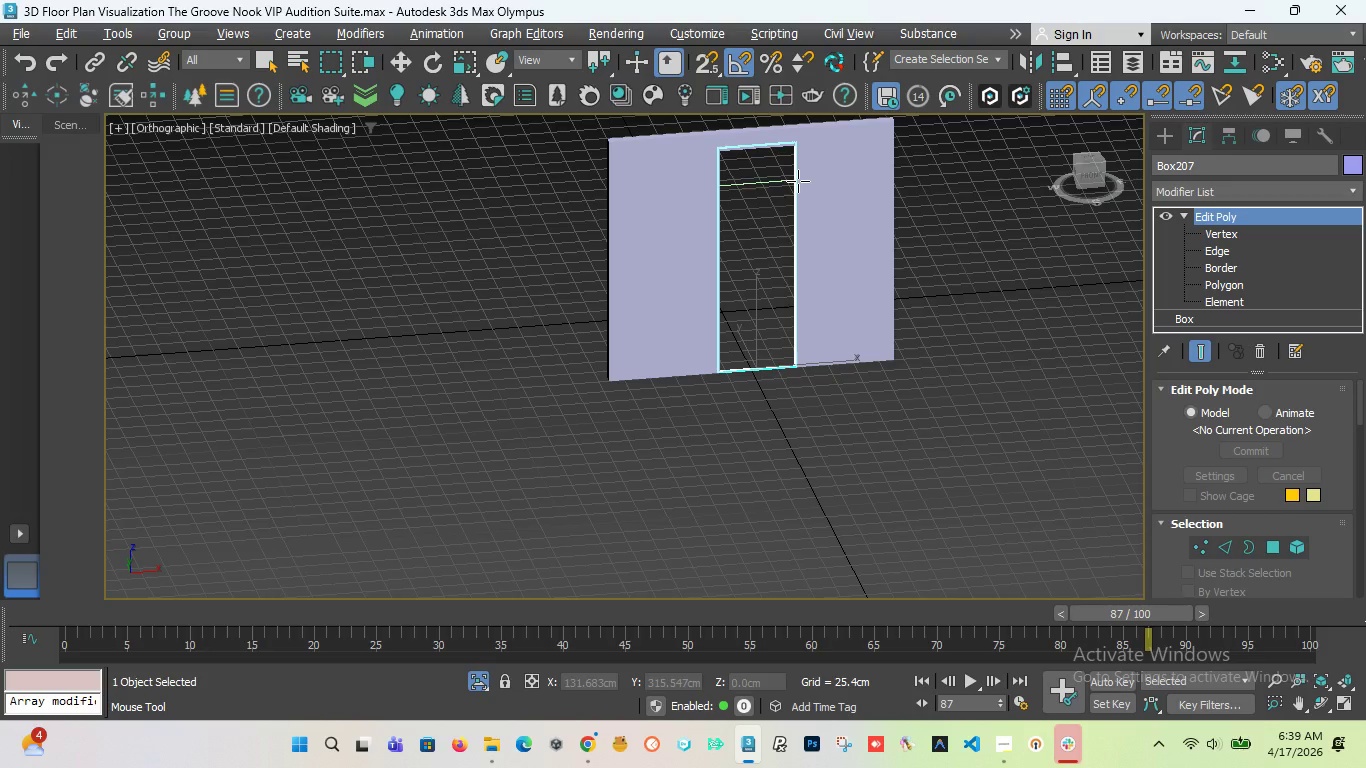 
scroll: coordinate [798, 159], scroll_direction: up, amount: 3.0
 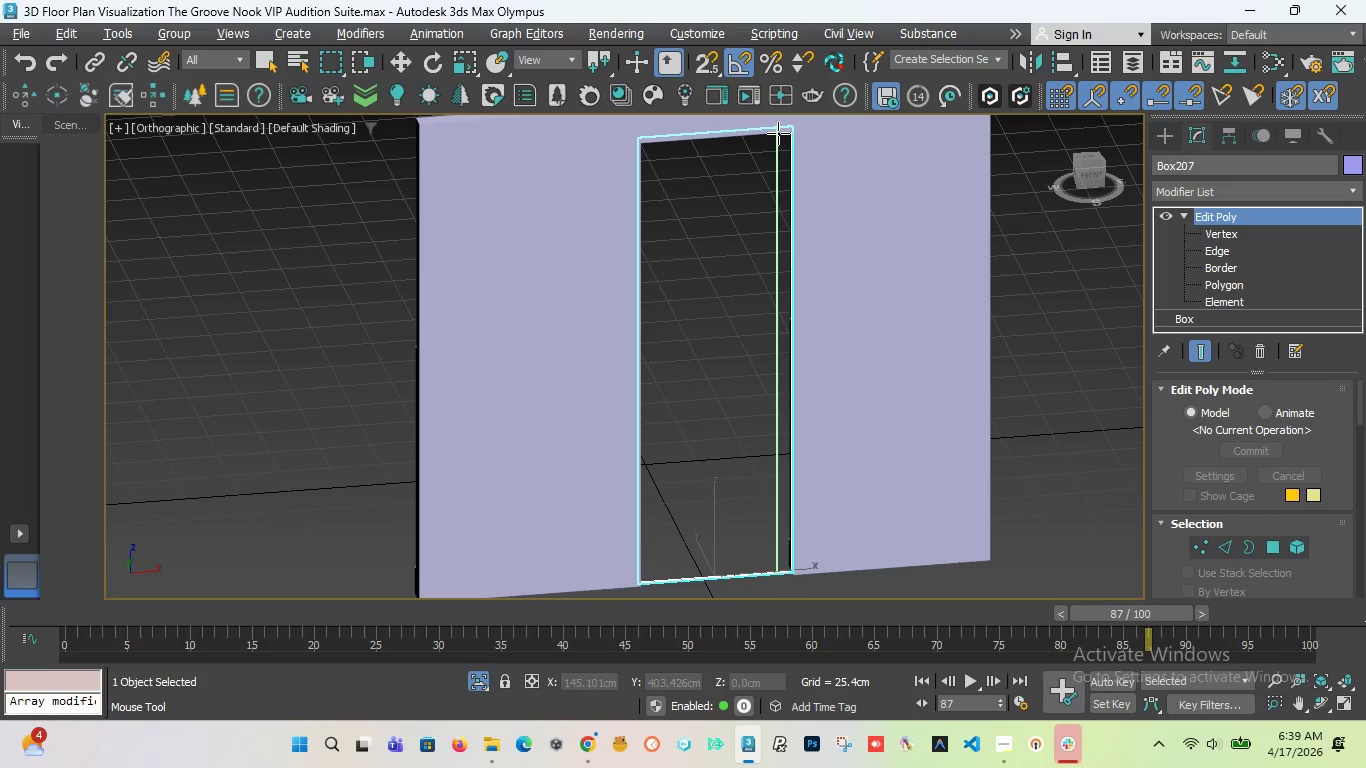 
wait(10.64)
 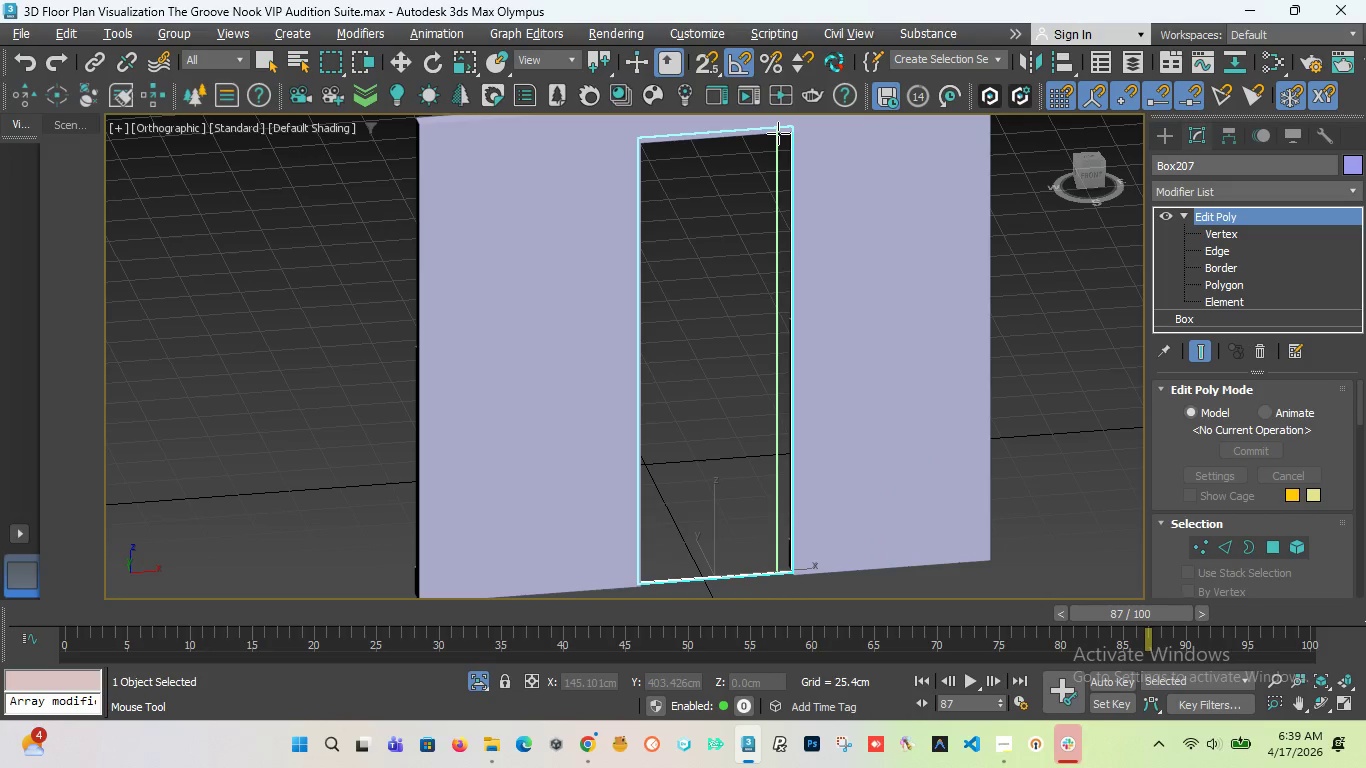 
left_click([783, 133])
 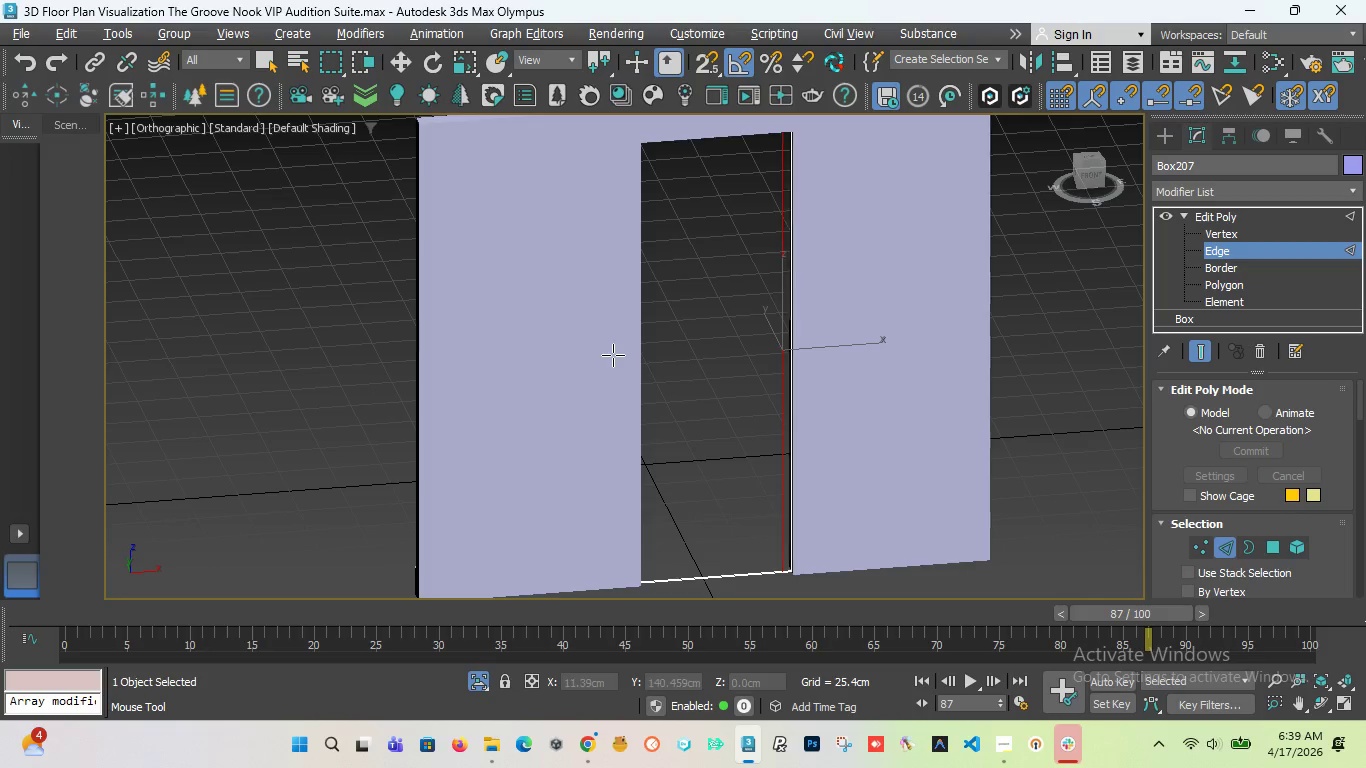 
key(Alt+1)
 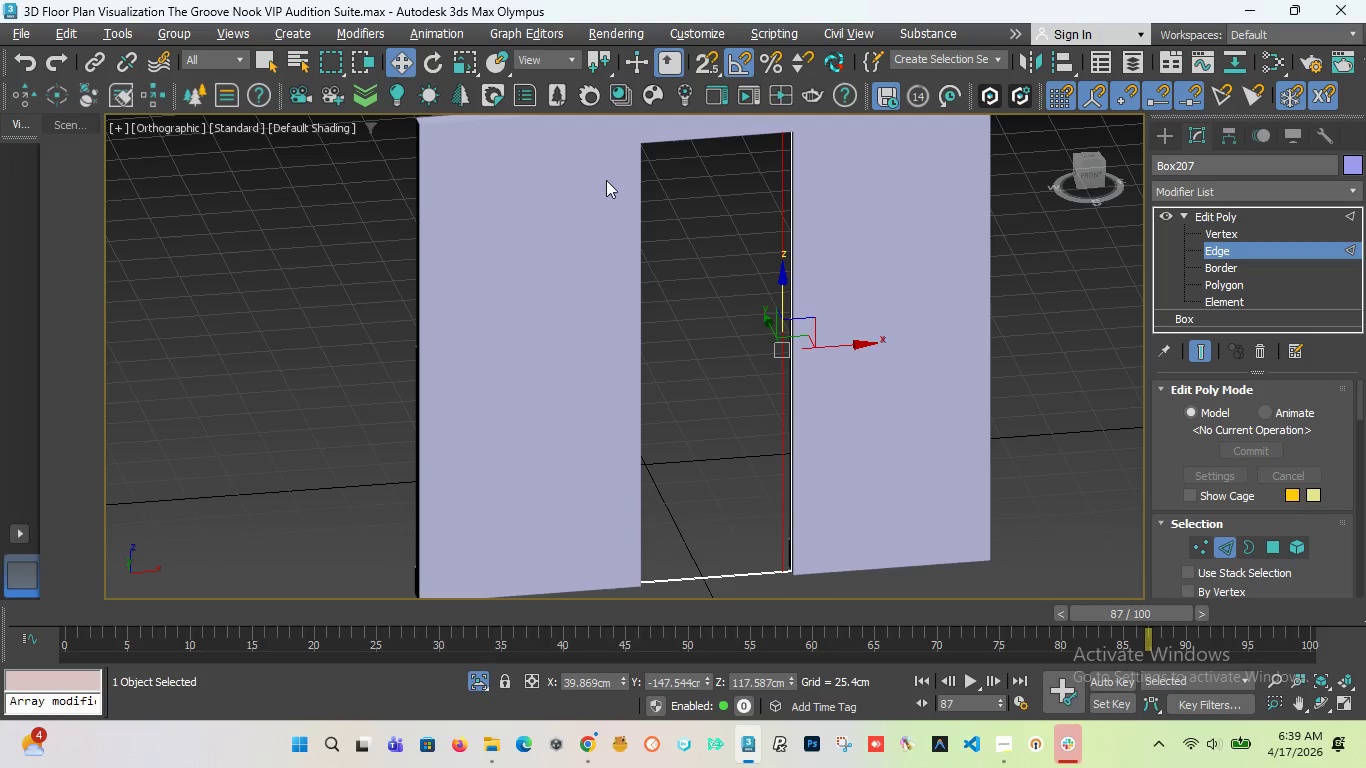 
scroll: coordinate [589, 288], scroll_direction: up, amount: 3.0
 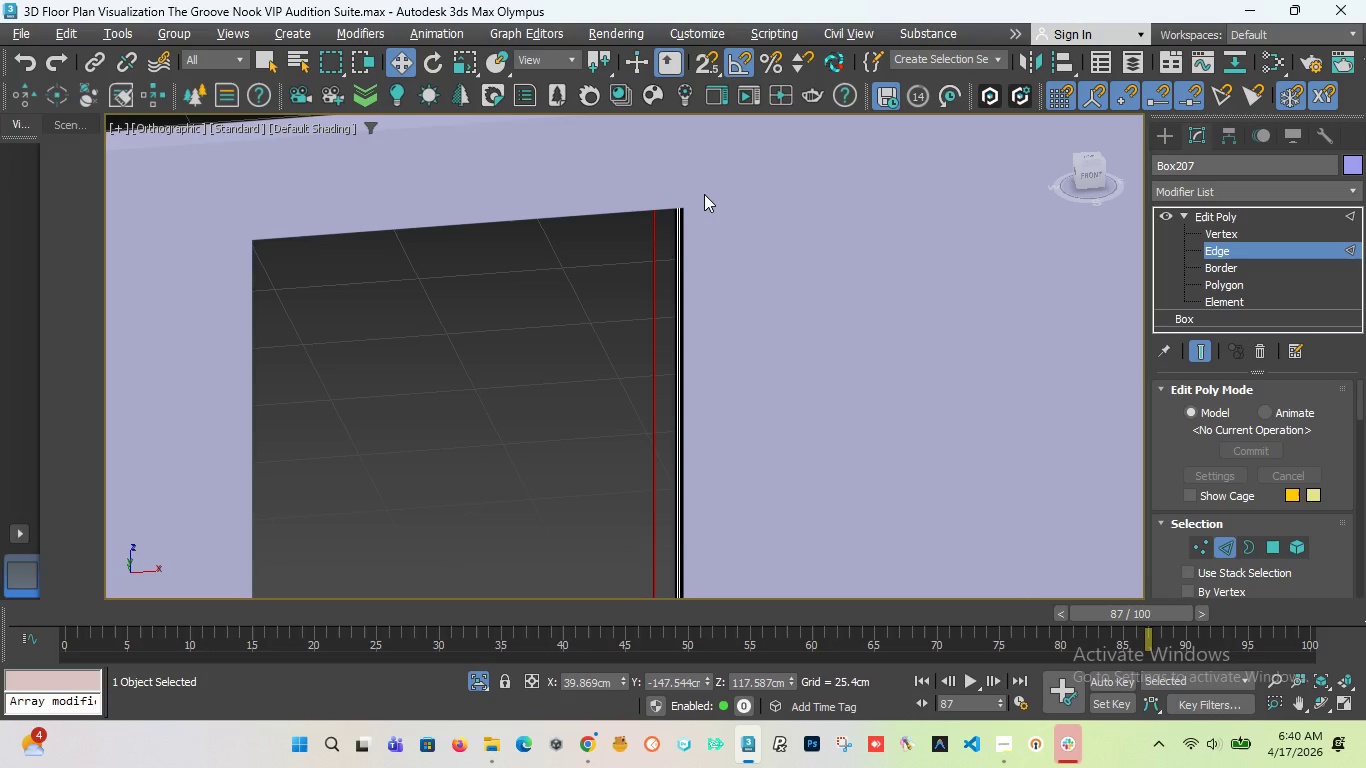 
wait(16.9)
 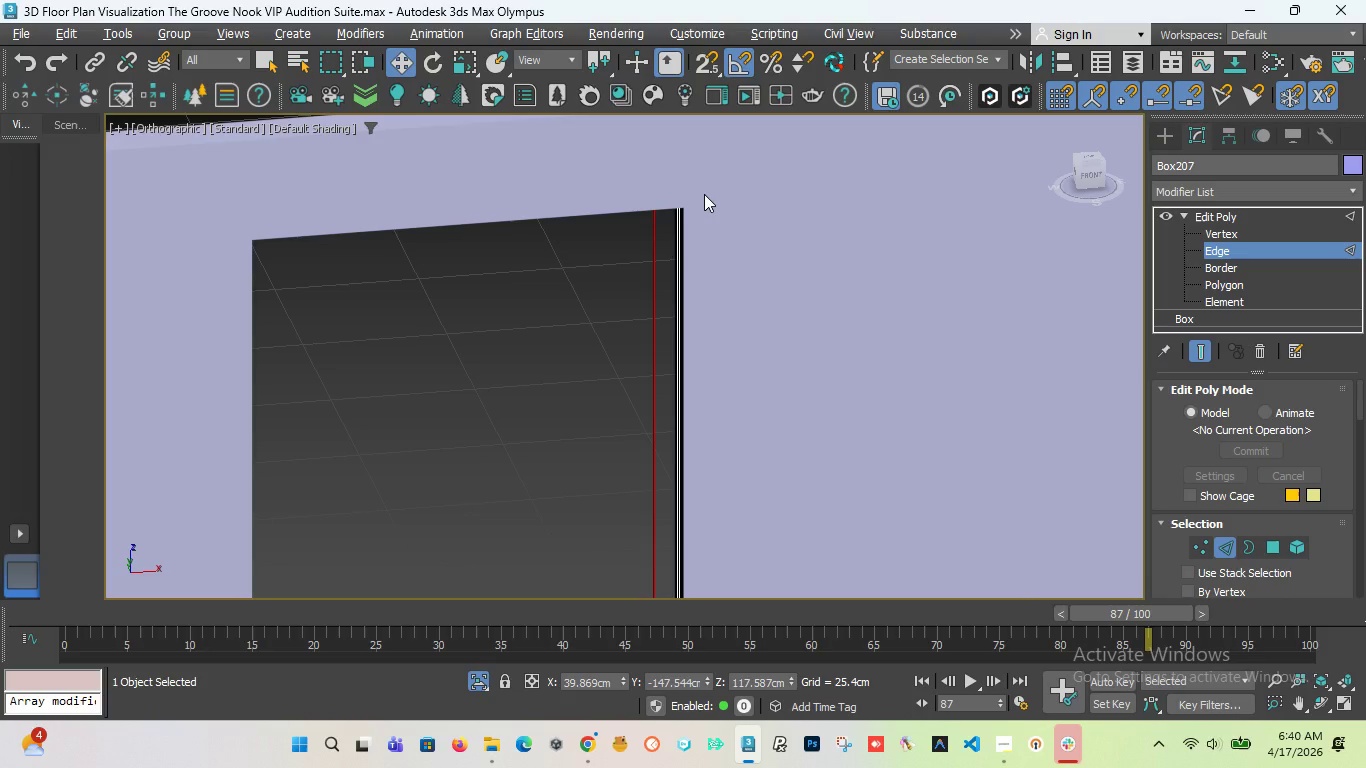 
scroll: coordinate [635, 303], scroll_direction: down, amount: 2.0
 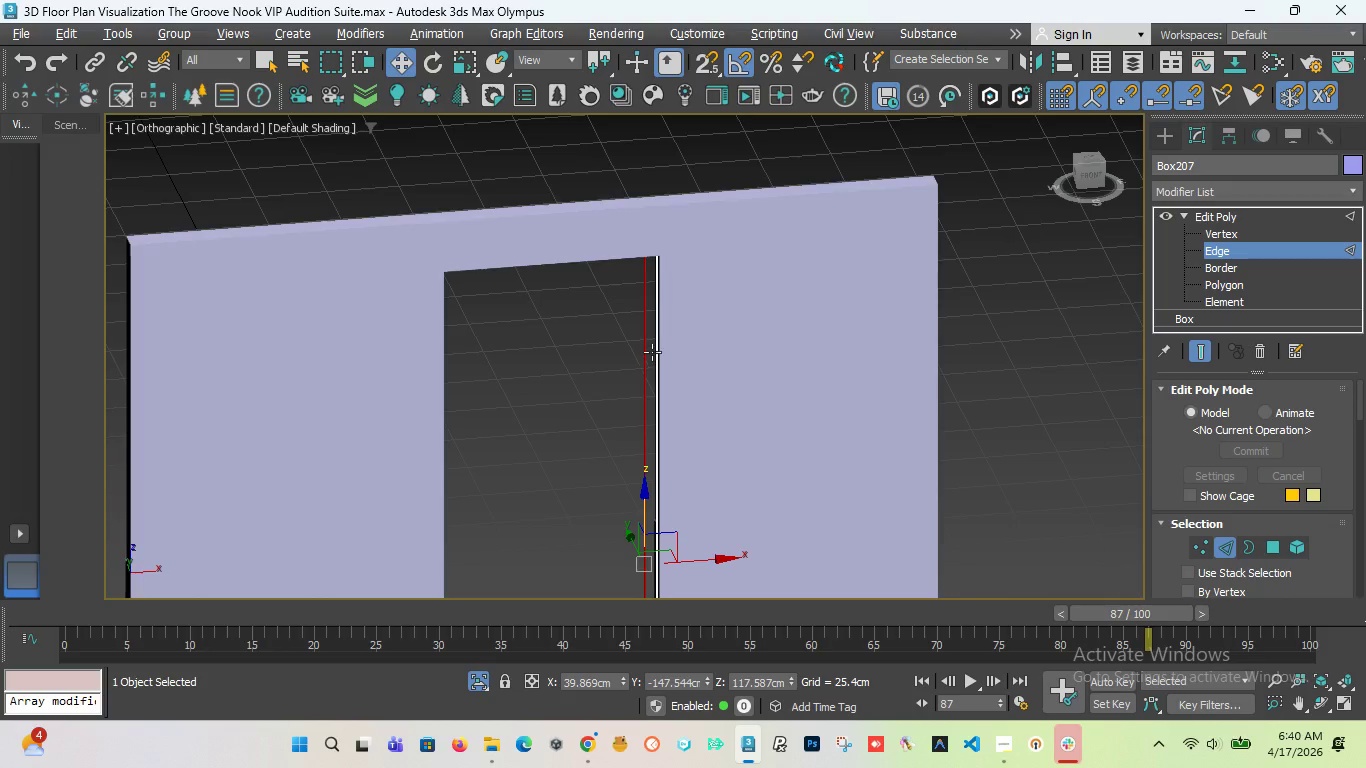 
scroll: coordinate [678, 305], scroll_direction: up, amount: 1.0
 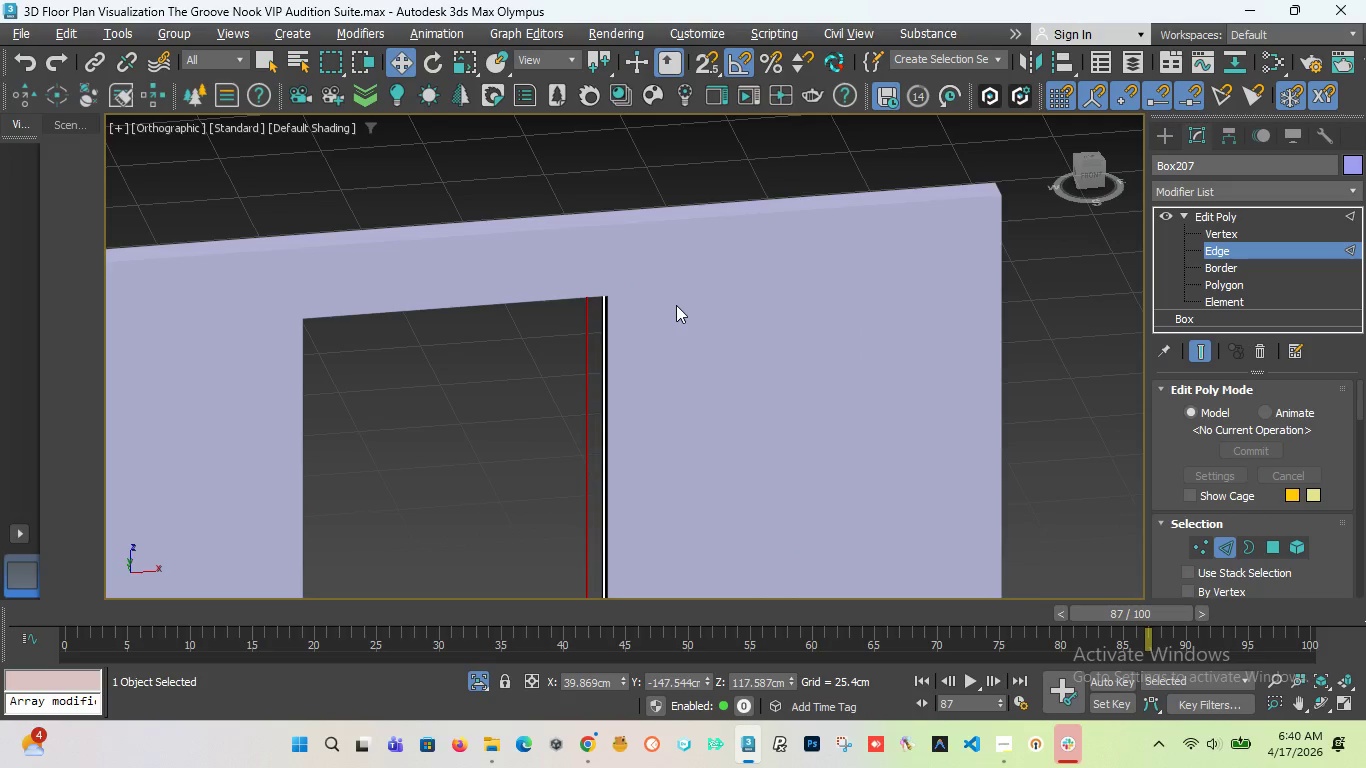 
key(T)
 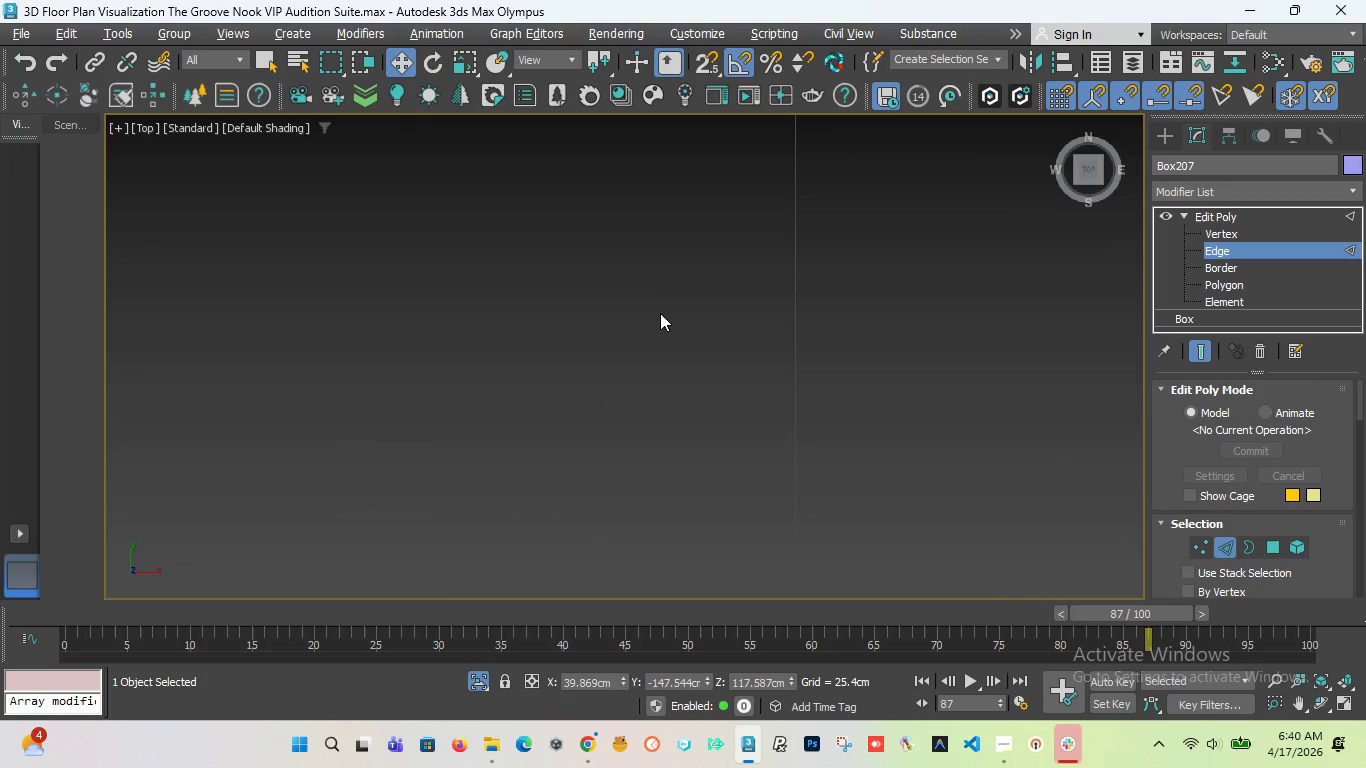 
key(F3)
 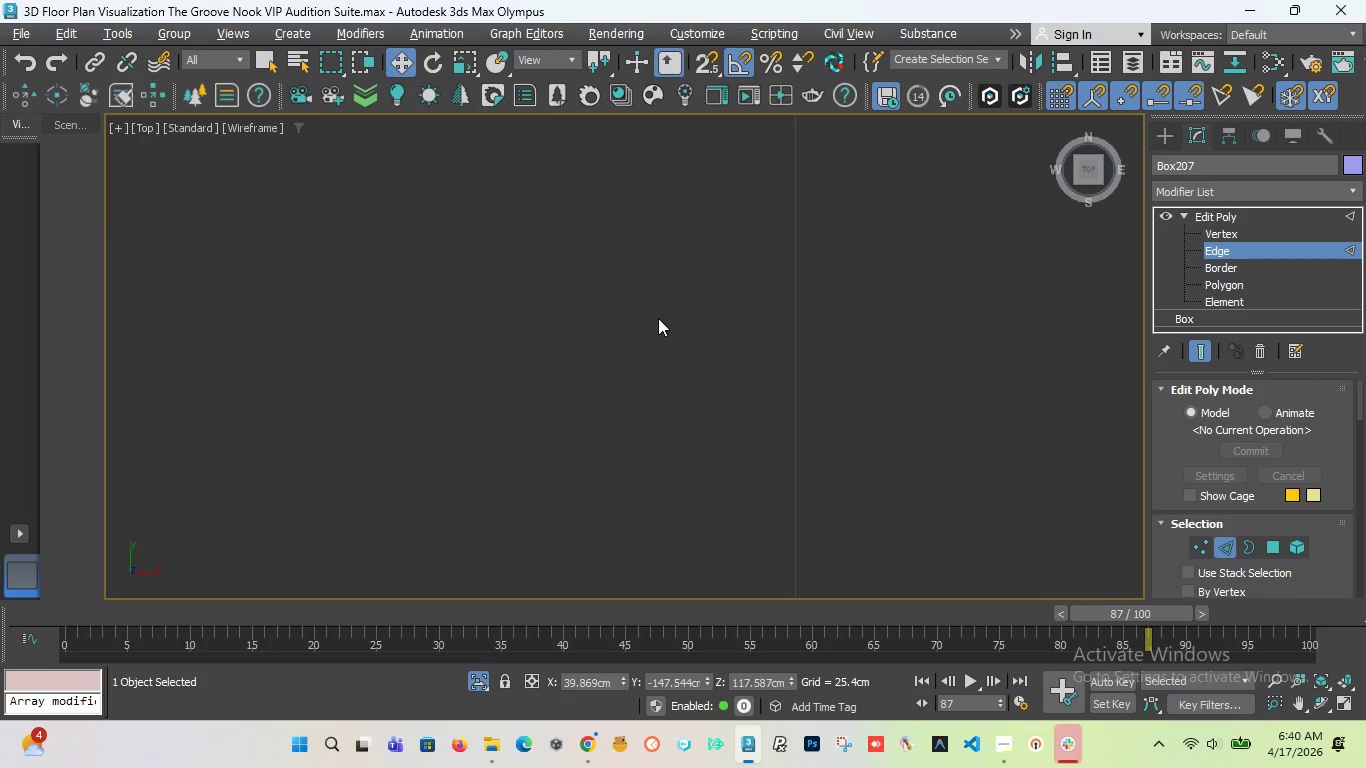 
key(Z)
 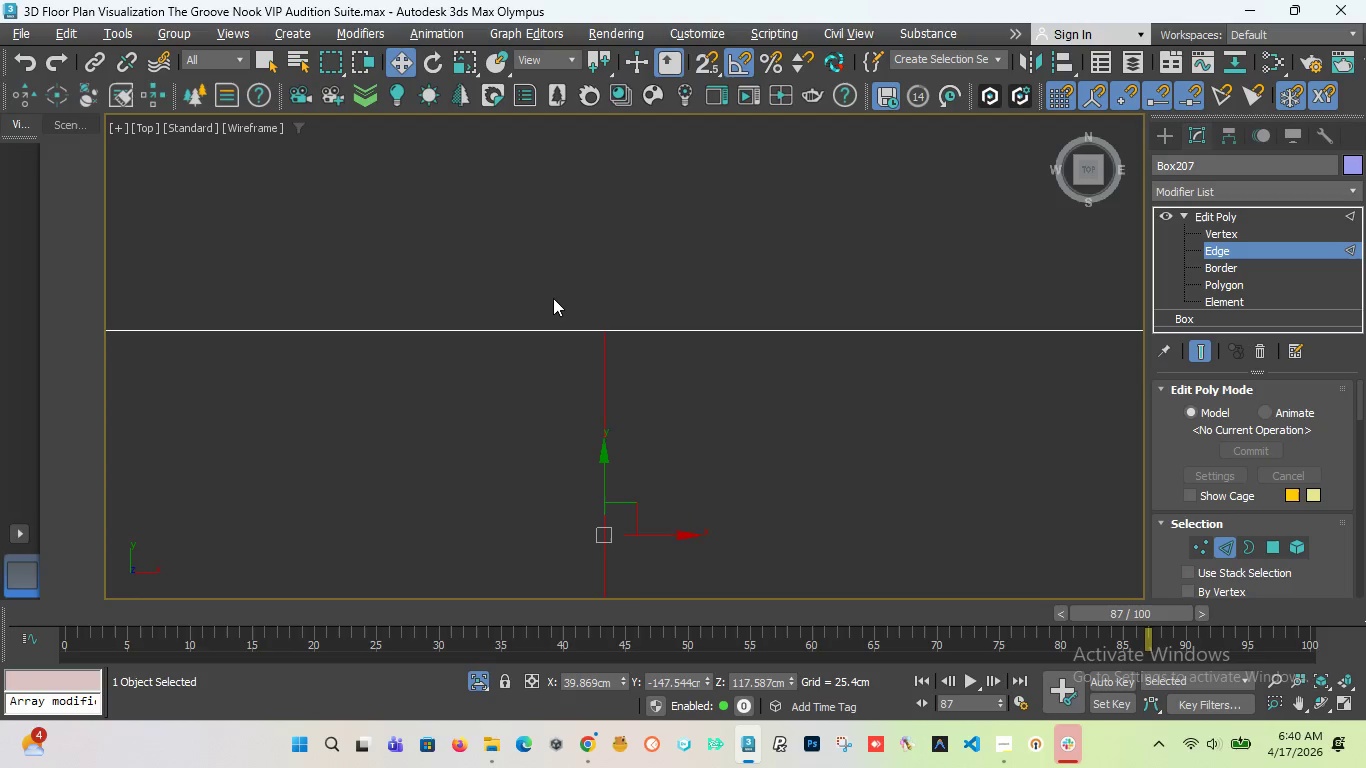 
scroll: coordinate [527, 318], scroll_direction: down, amount: 3.0
 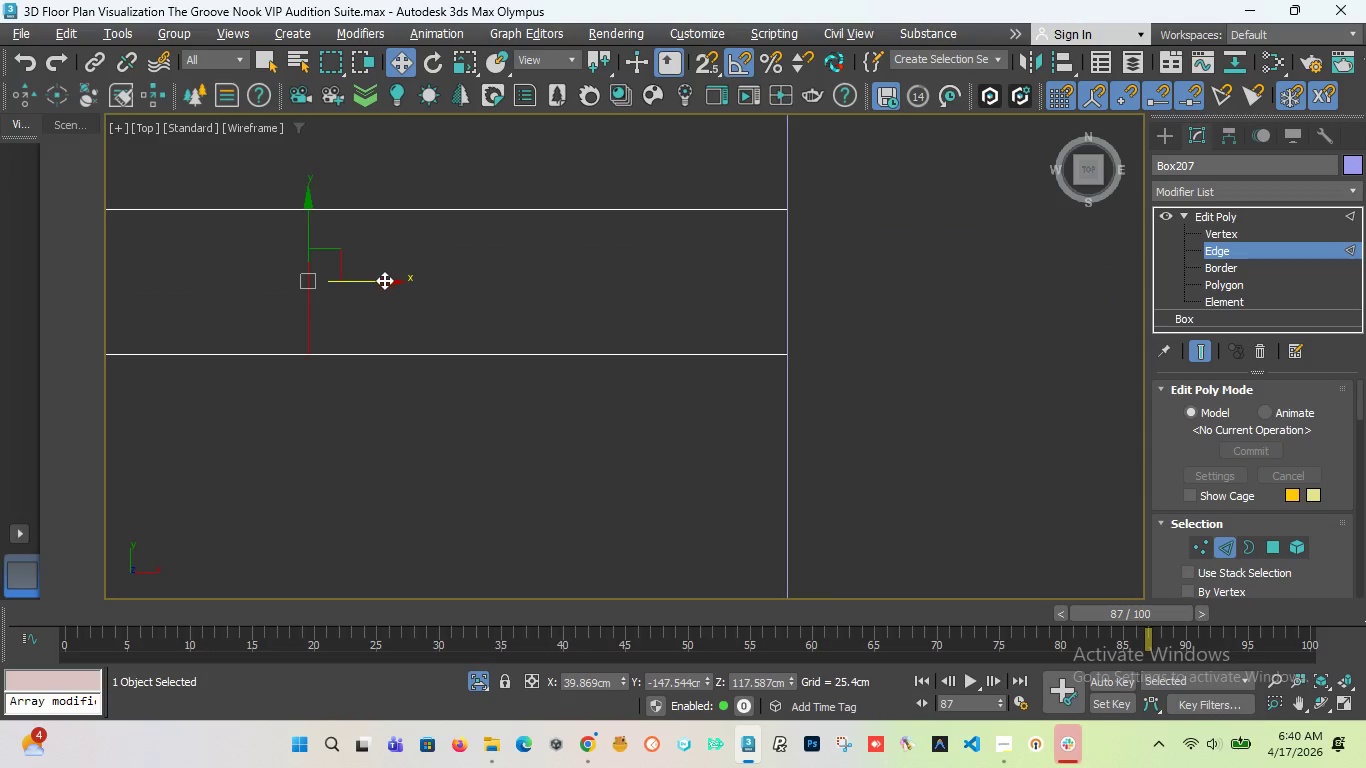 
left_click_drag(start_coordinate=[384, 282], to_coordinate=[468, 290])
 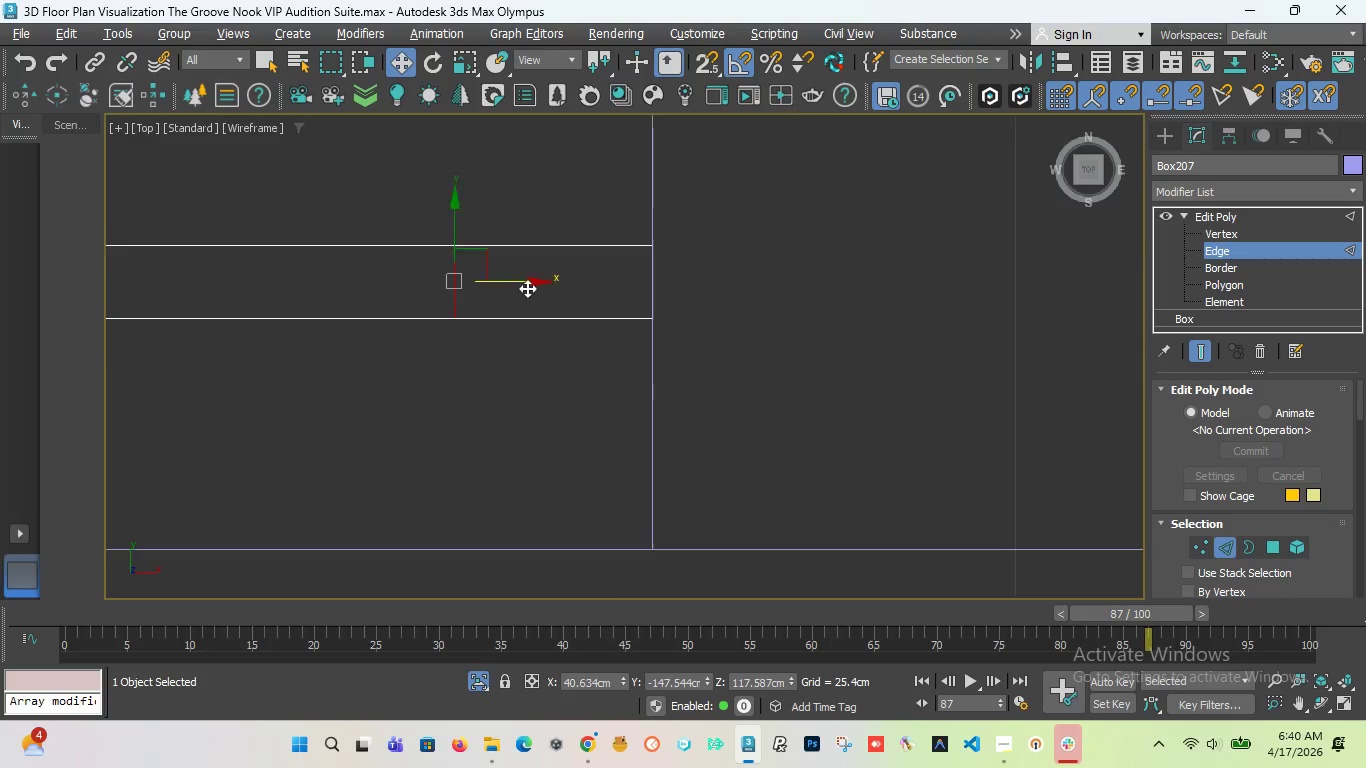 
scroll: coordinate [535, 290], scroll_direction: down, amount: 1.0
 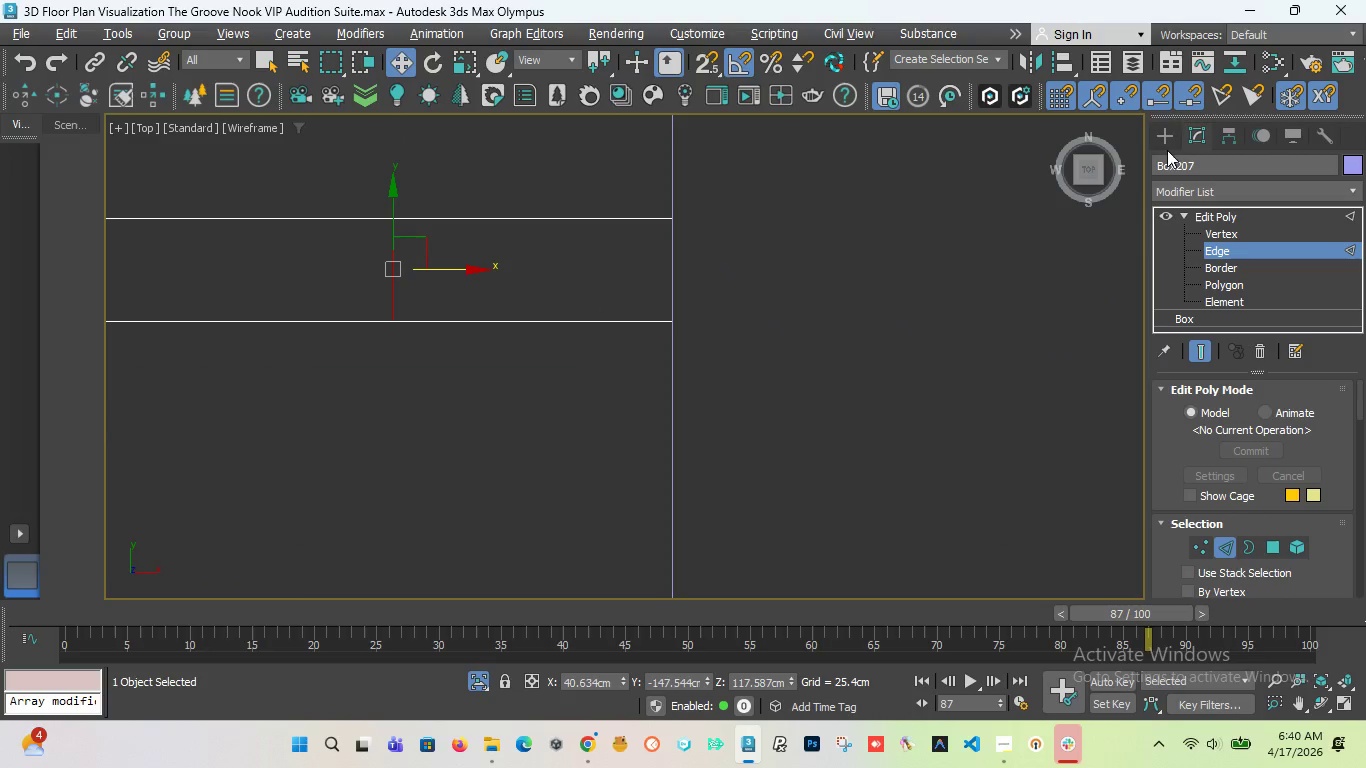 
left_click([1166, 133])
 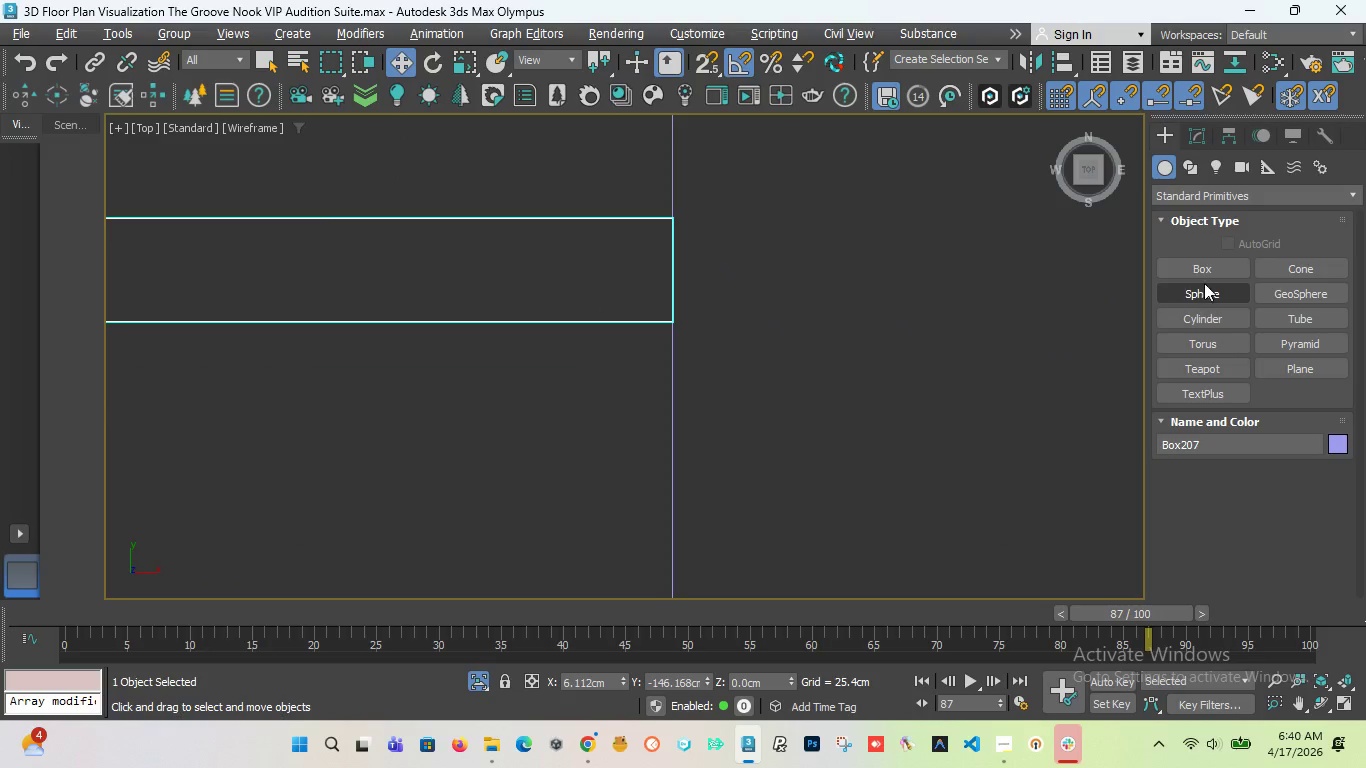 
left_click([1206, 271])
 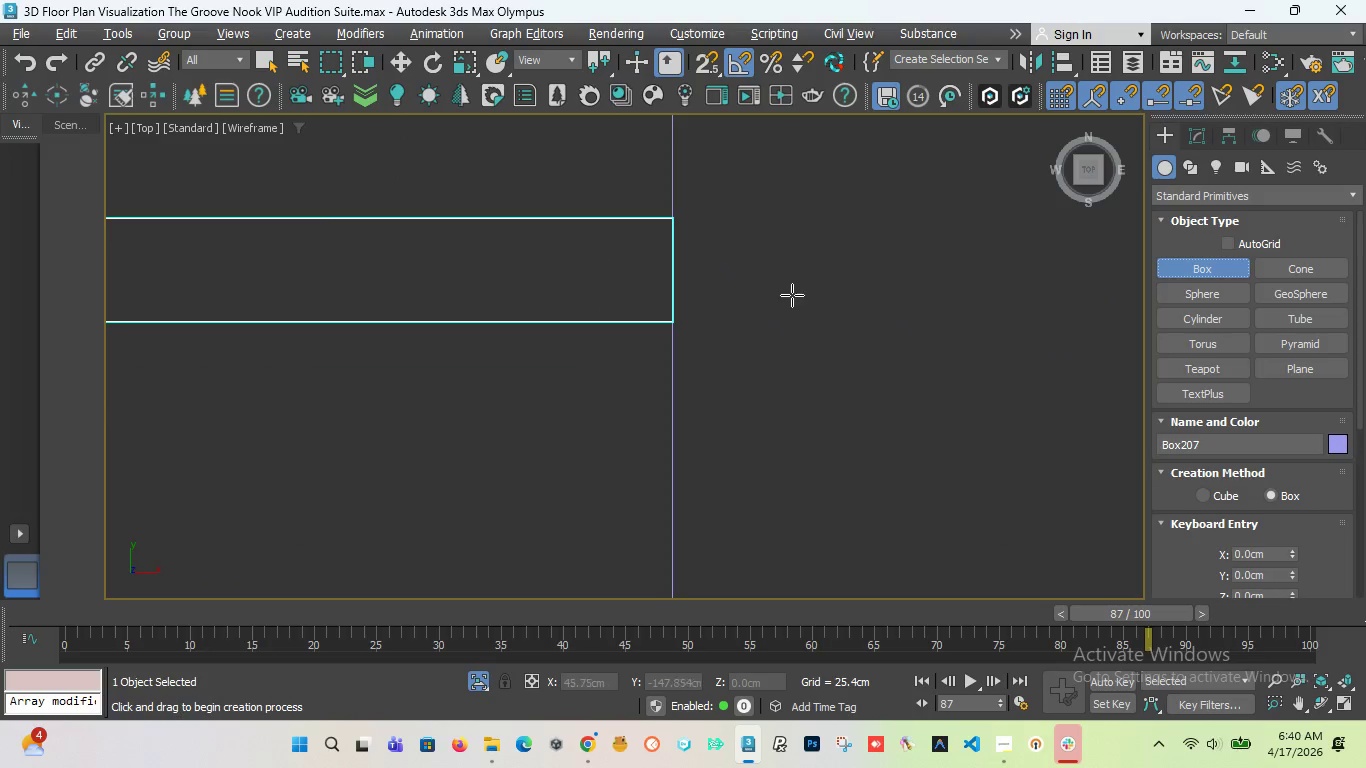 
scroll: coordinate [716, 275], scroll_direction: down, amount: 10.0
 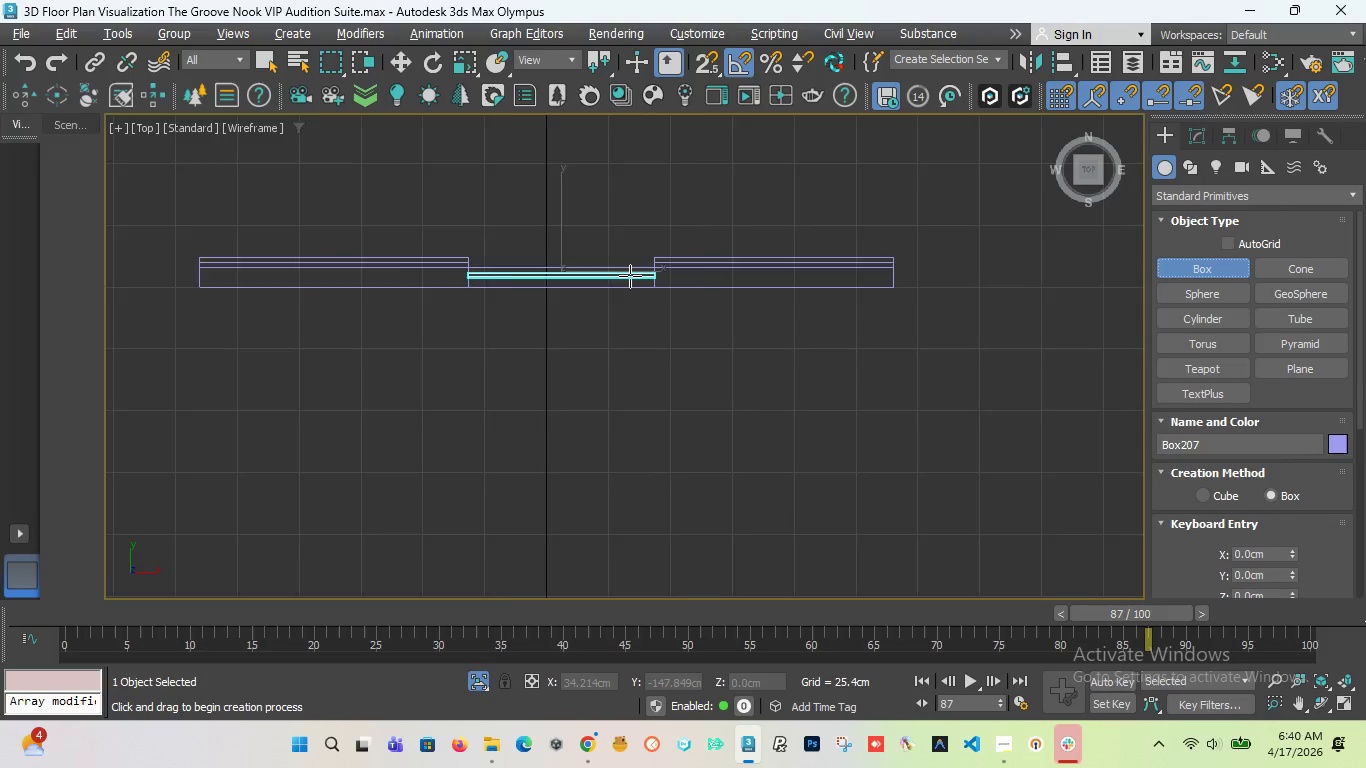 
scroll: coordinate [630, 276], scroll_direction: up, amount: 5.0
 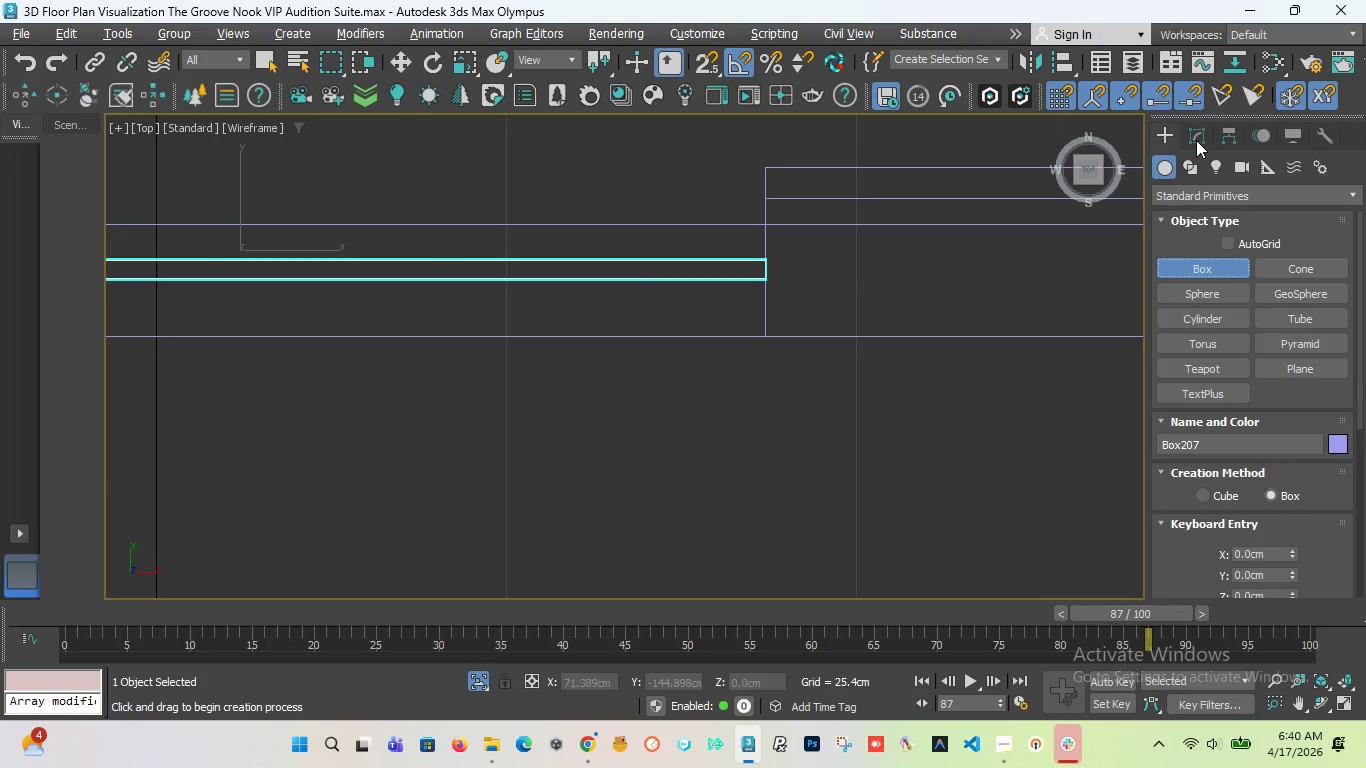 
left_click([1198, 132])
 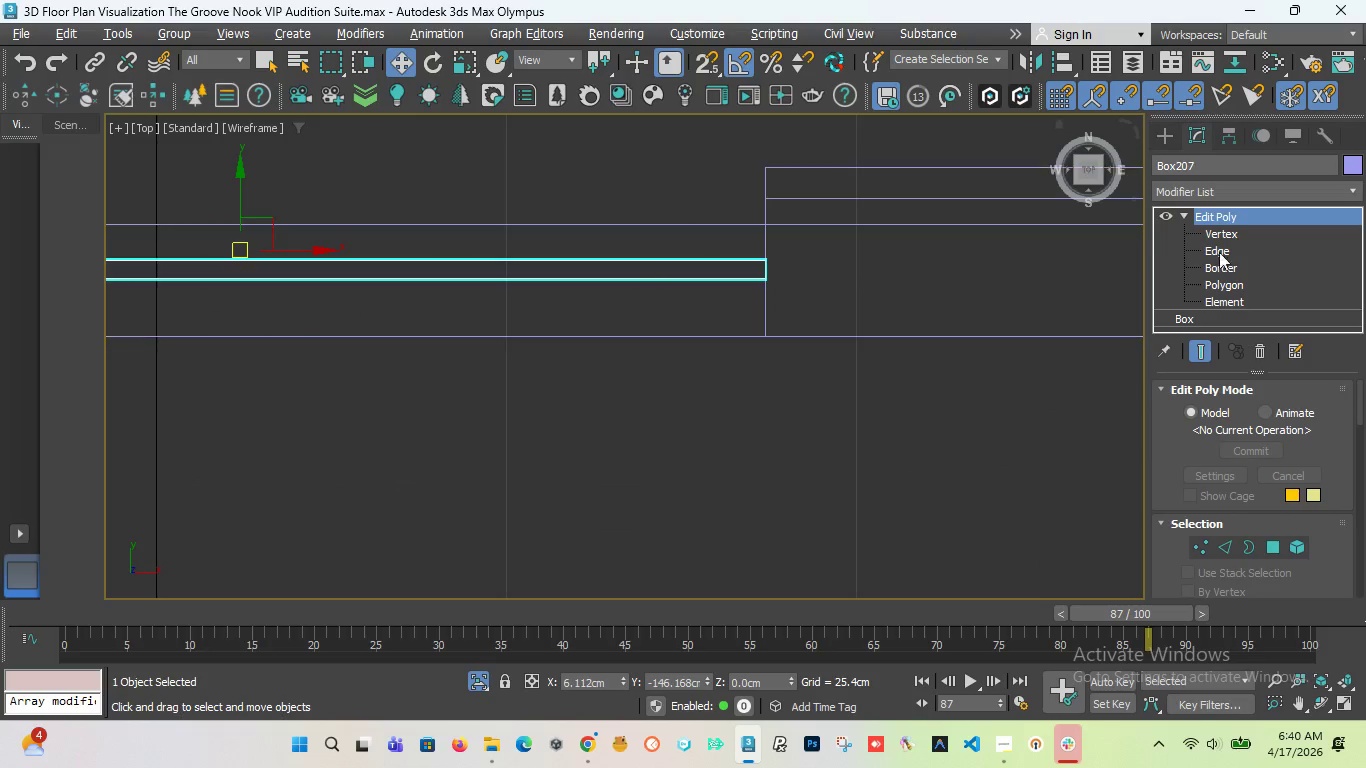 
left_click([1220, 254])
 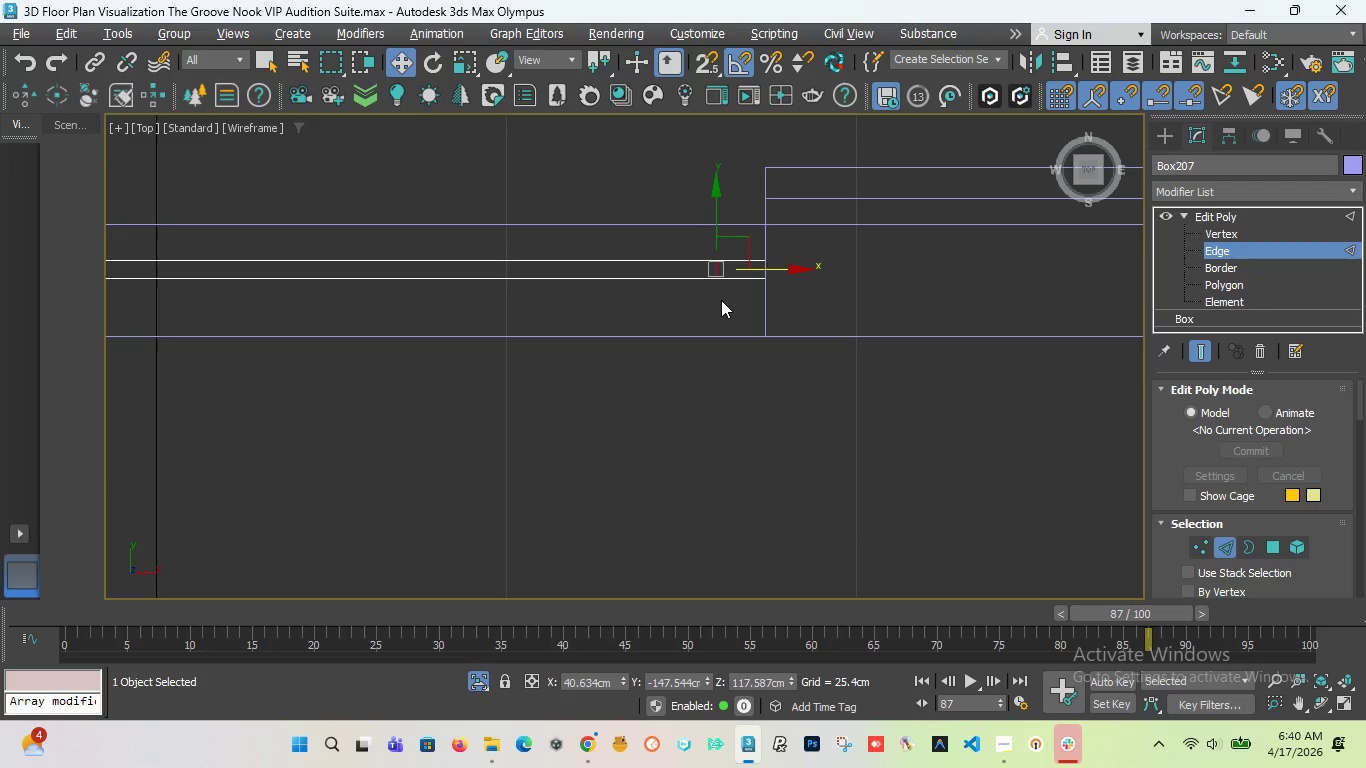 
left_click([721, 300])
 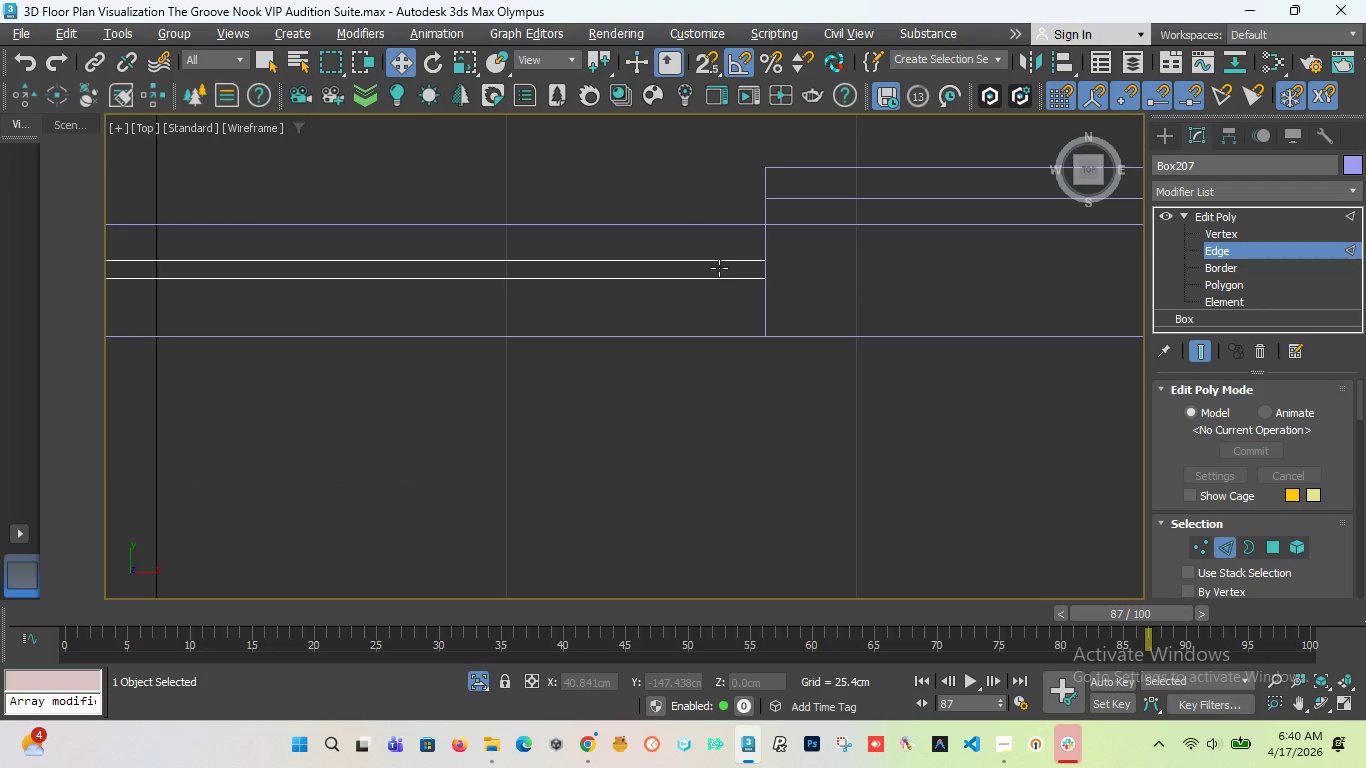 
key(F4)
 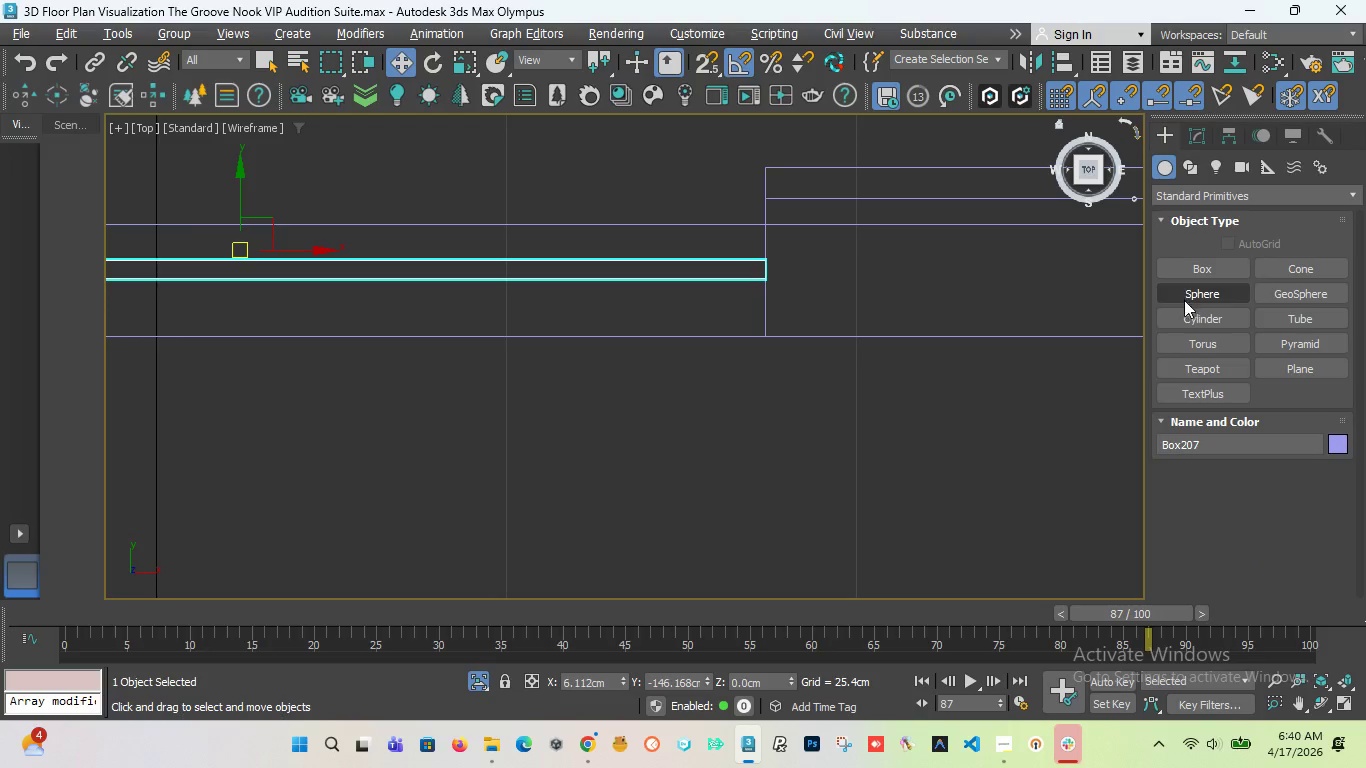 
left_click([1188, 270])
 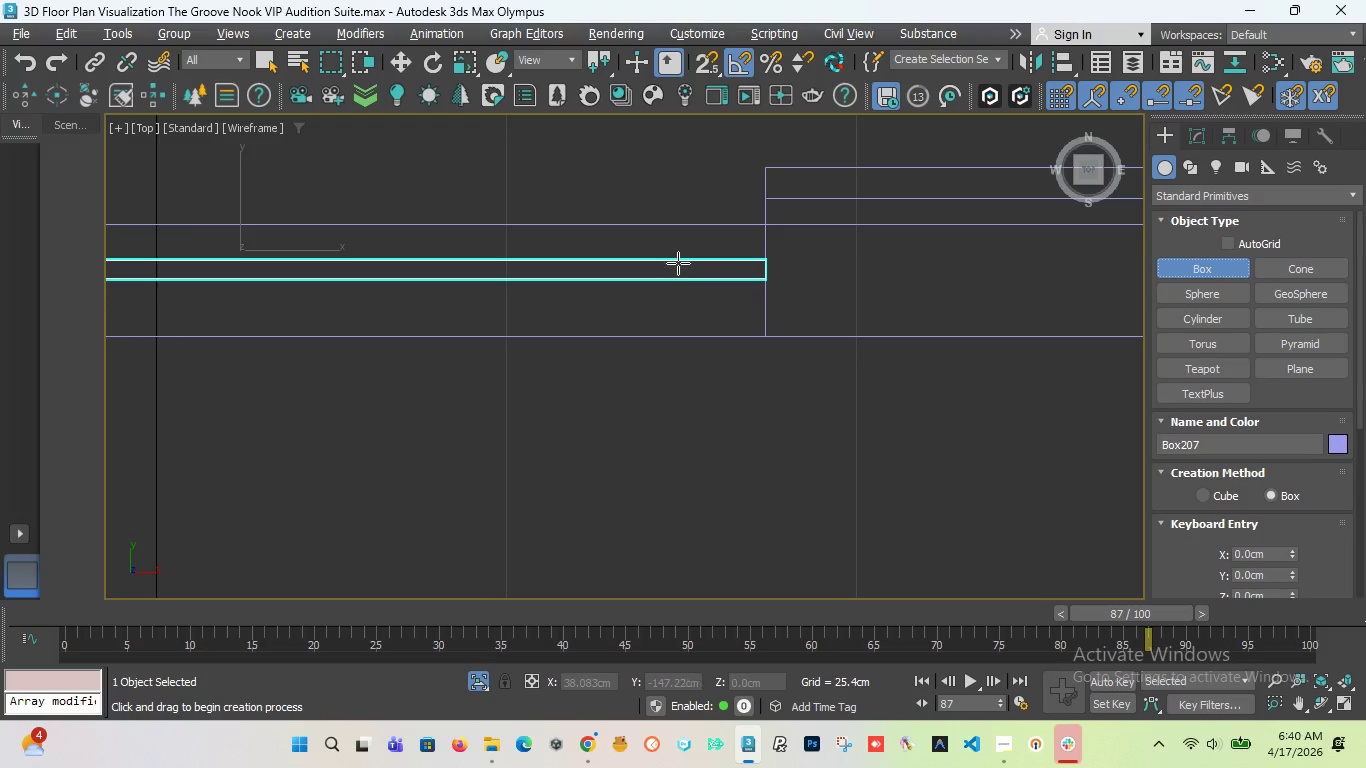 
left_click_drag(start_coordinate=[673, 260], to_coordinate=[722, 278])
 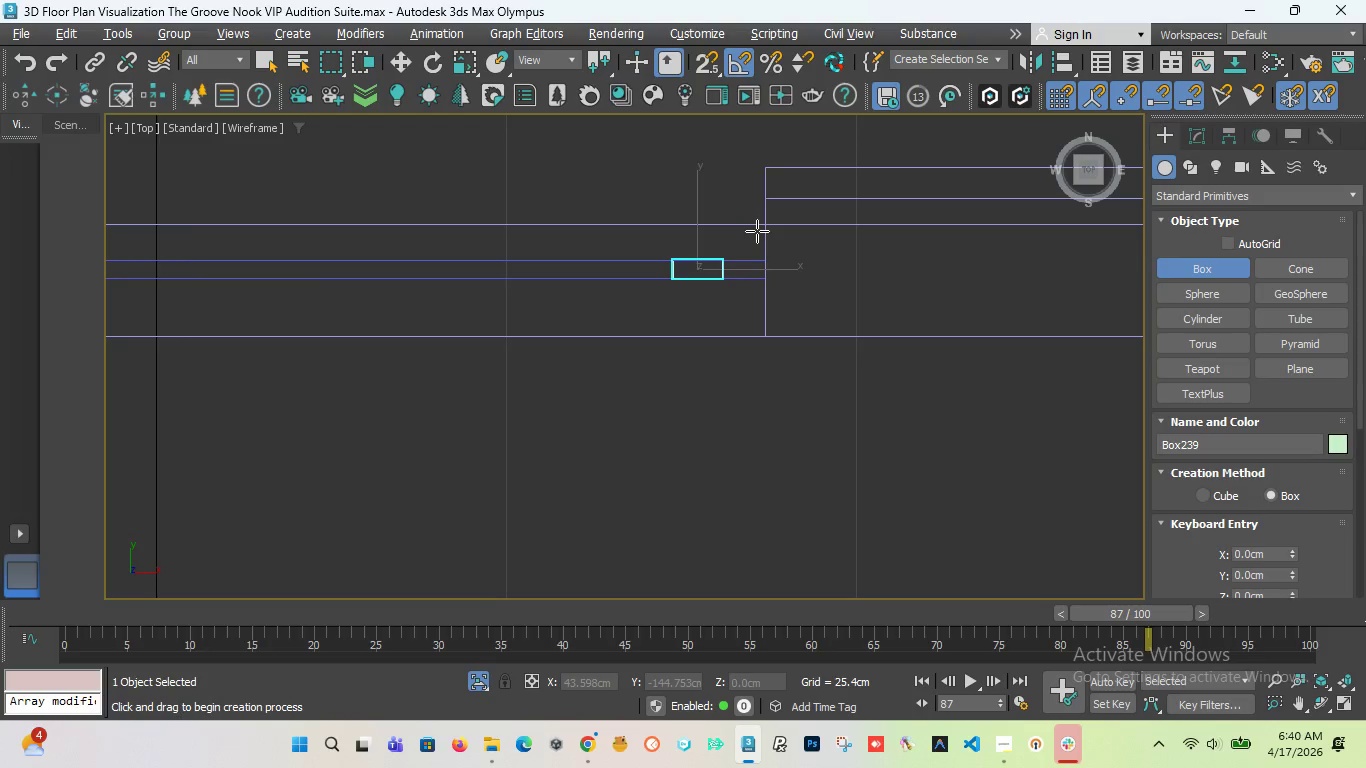 
left_click([757, 231])
 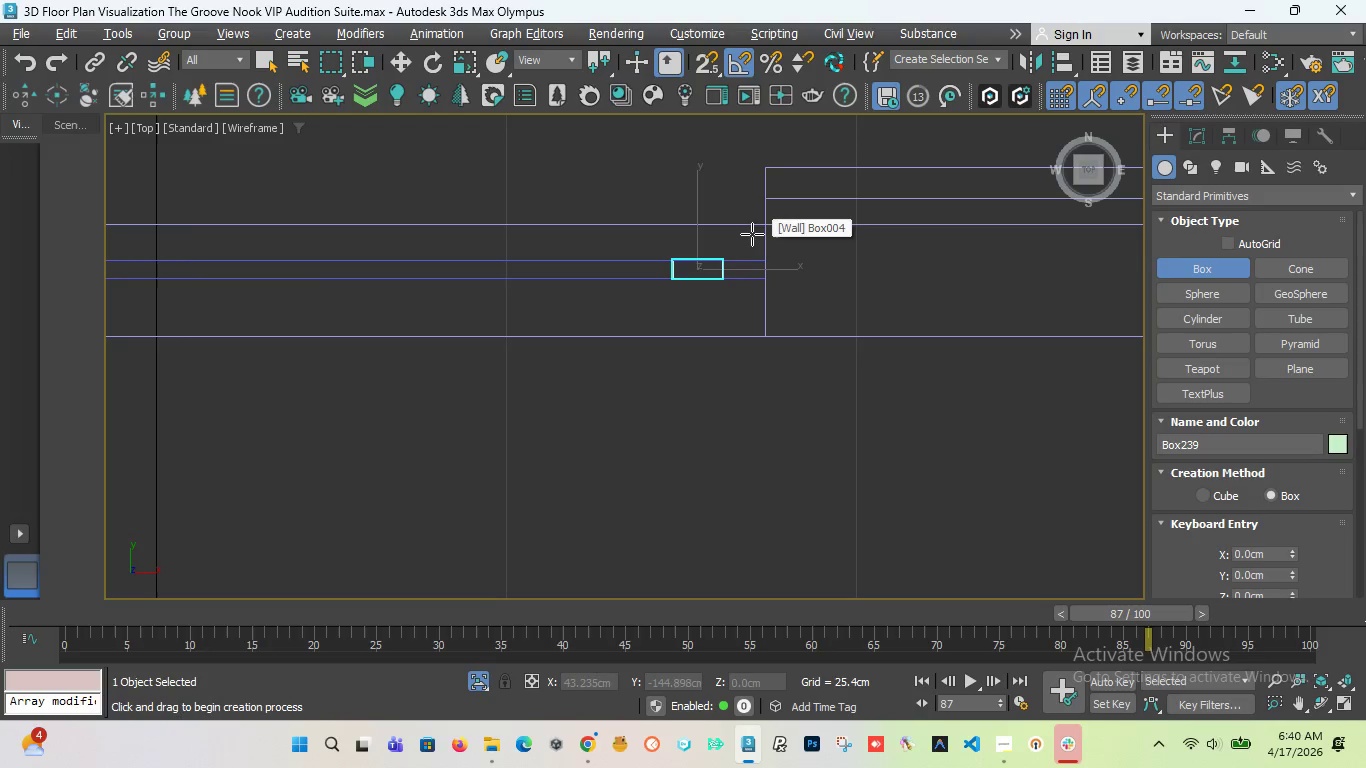 
hold_key(key=ControlLeft, duration=1.12)
 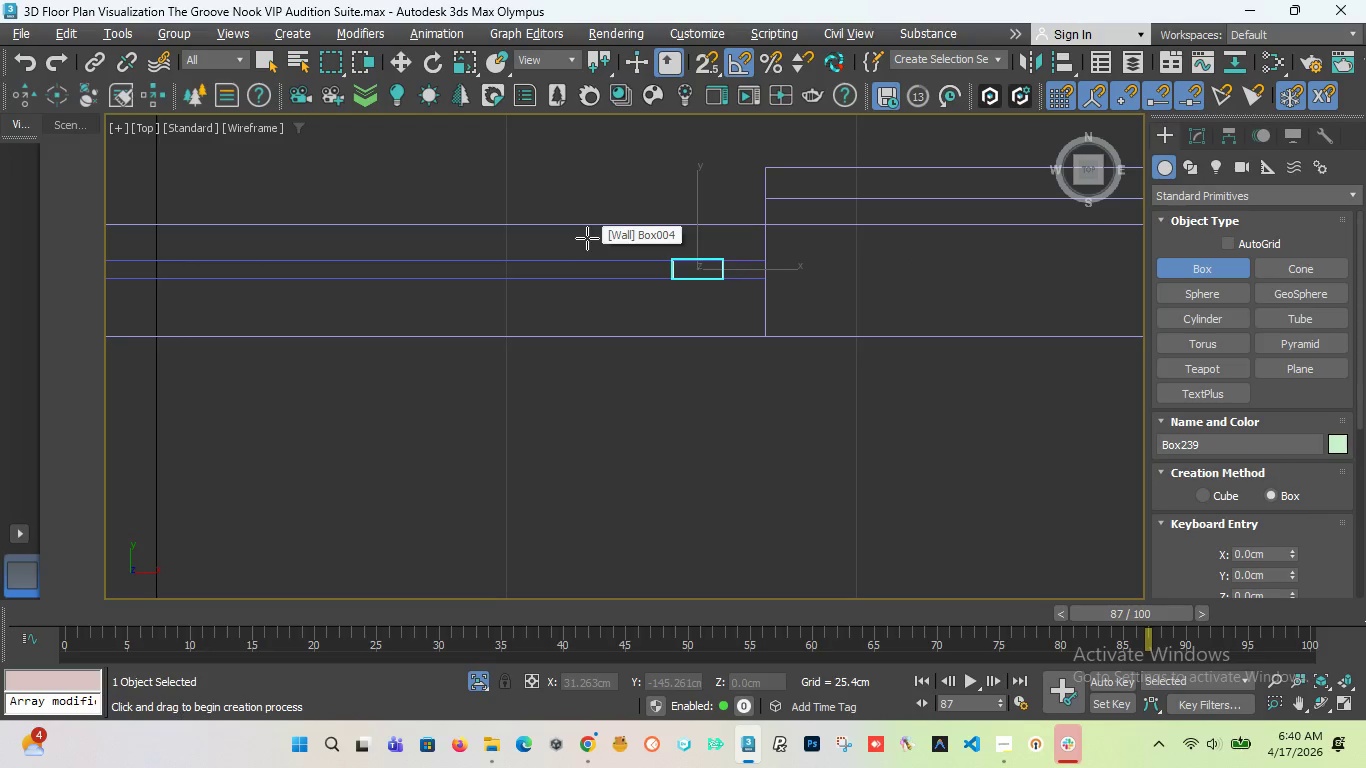 
wait(7.75)
 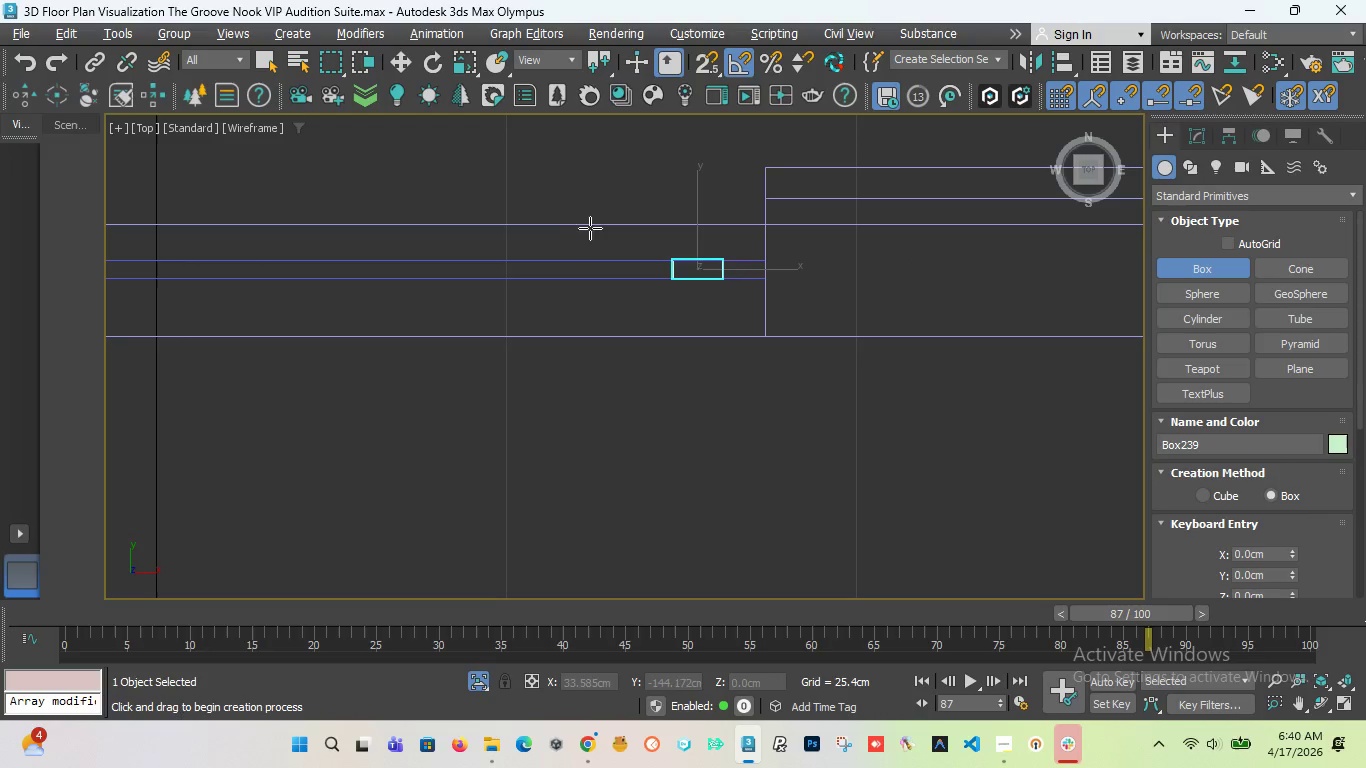 
key(Meta+F3)
 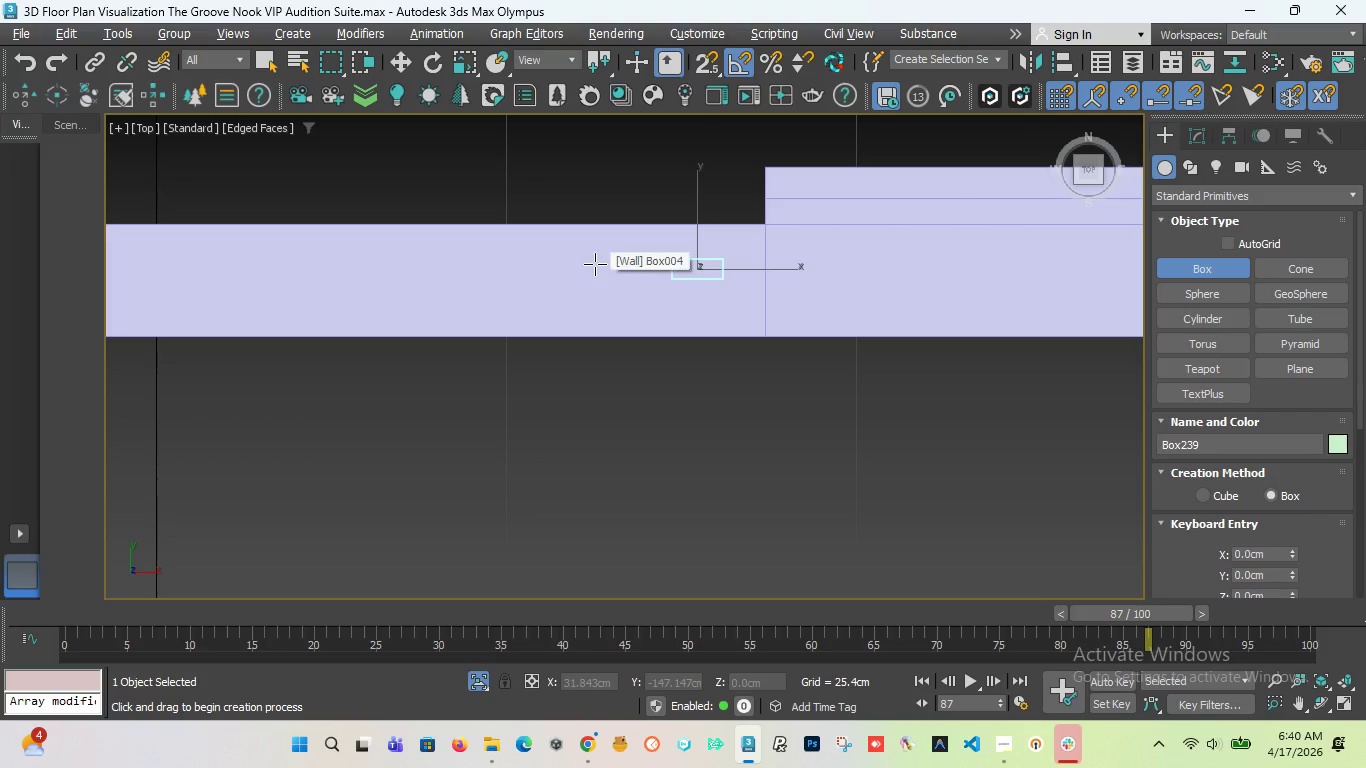 
key(F4)
 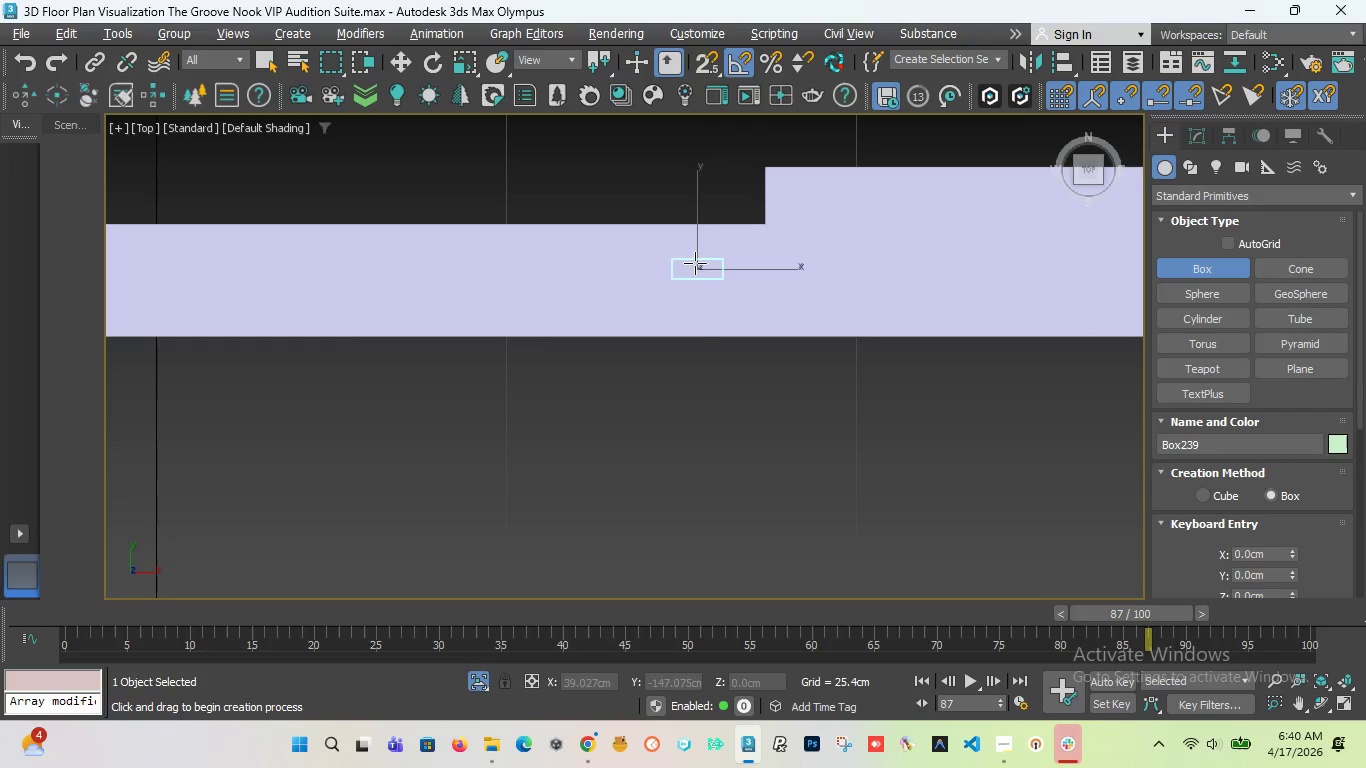 
scroll: coordinate [678, 271], scroll_direction: down, amount: 5.0
 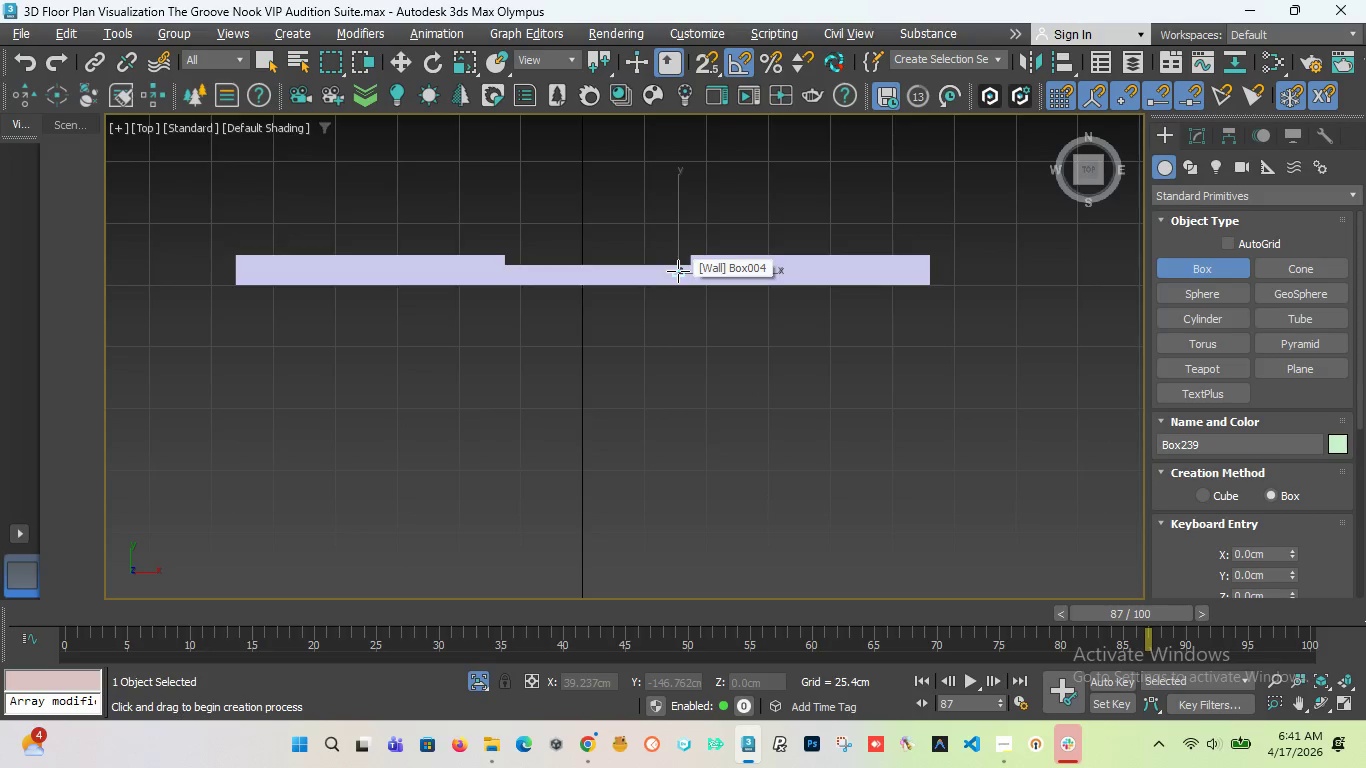 
scroll: coordinate [678, 271], scroll_direction: up, amount: 3.0
 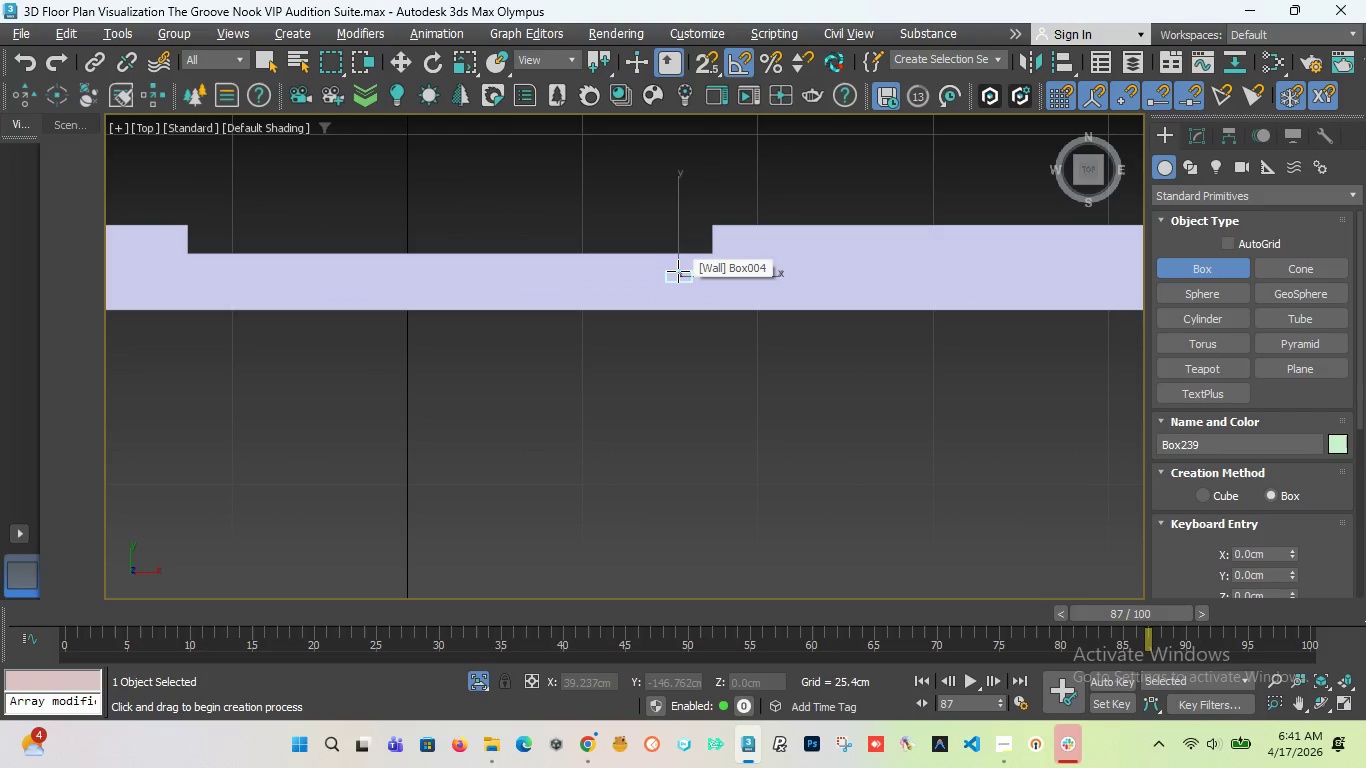 
key(F4)
 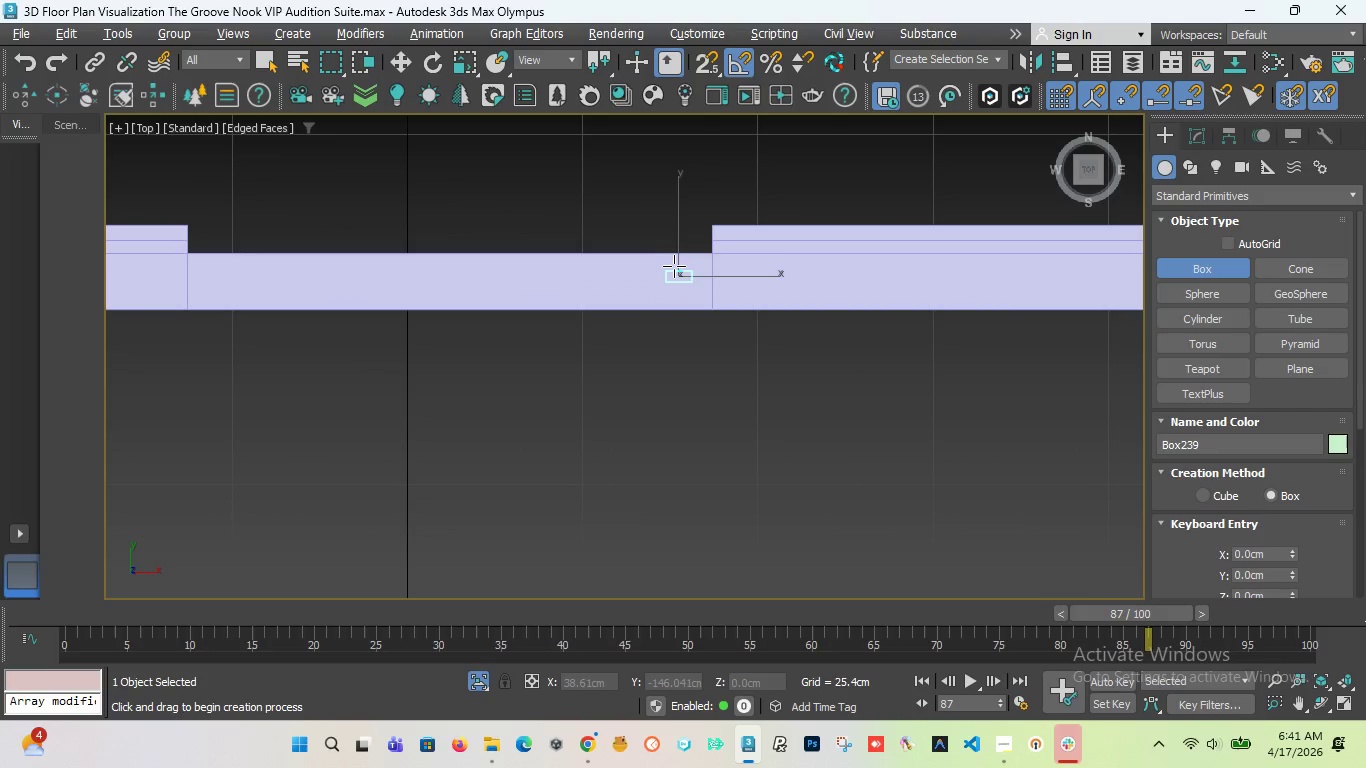 
scroll: coordinate [673, 269], scroll_direction: up, amount: 2.0
 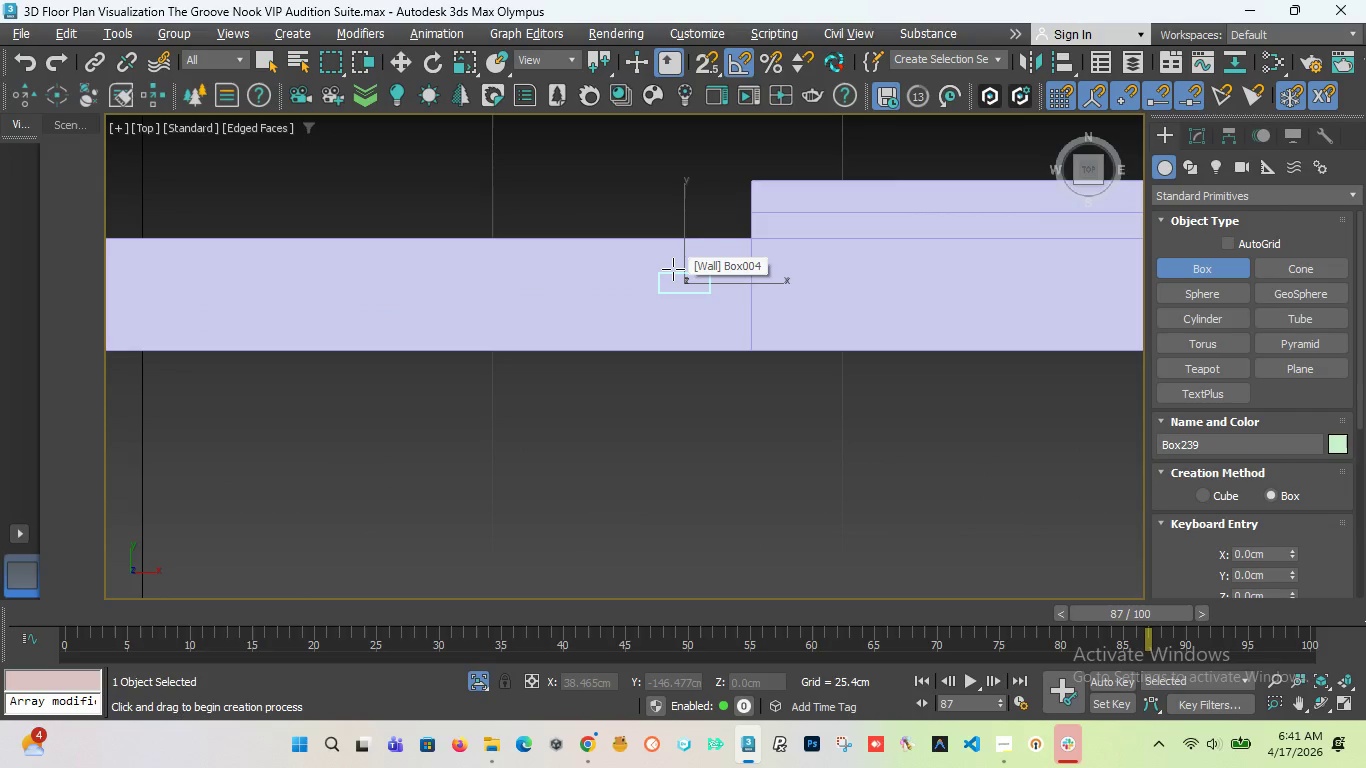 
key(W)
 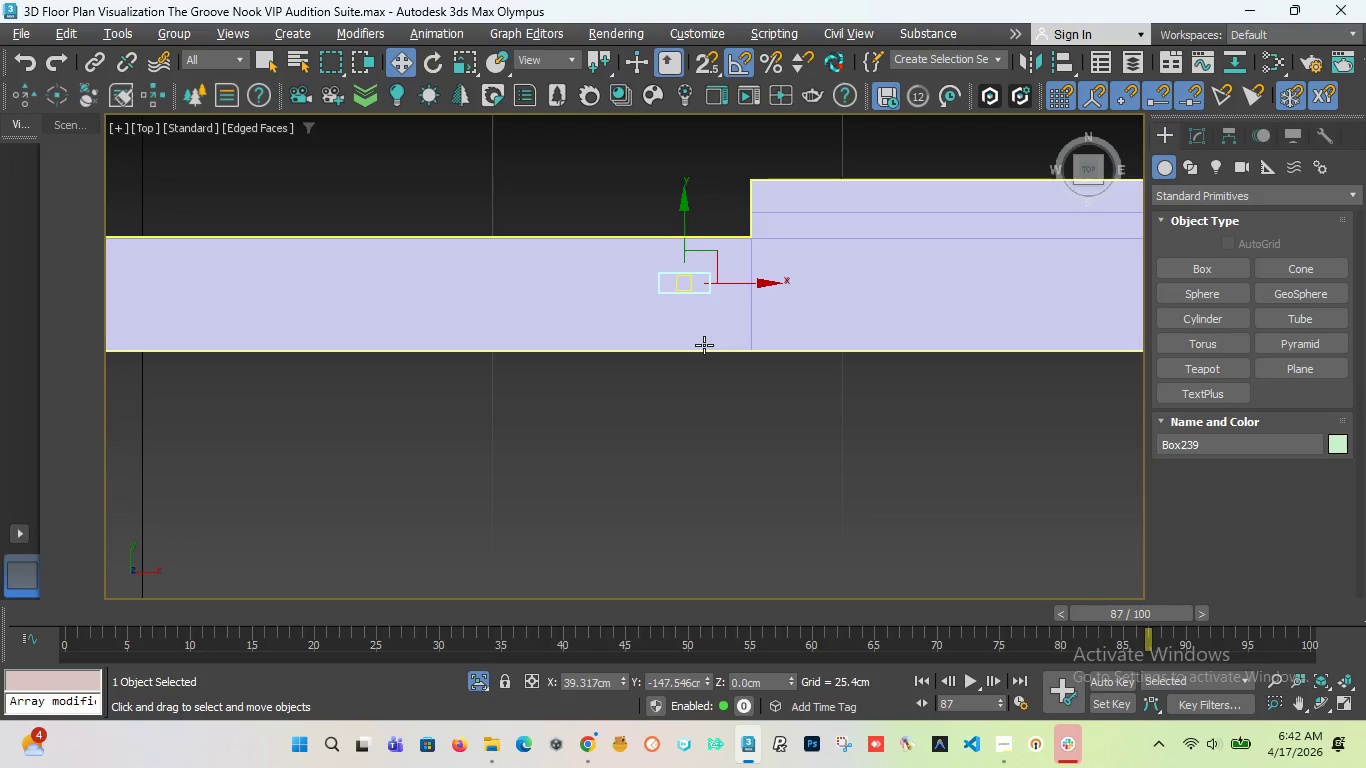 
wait(67.69)
 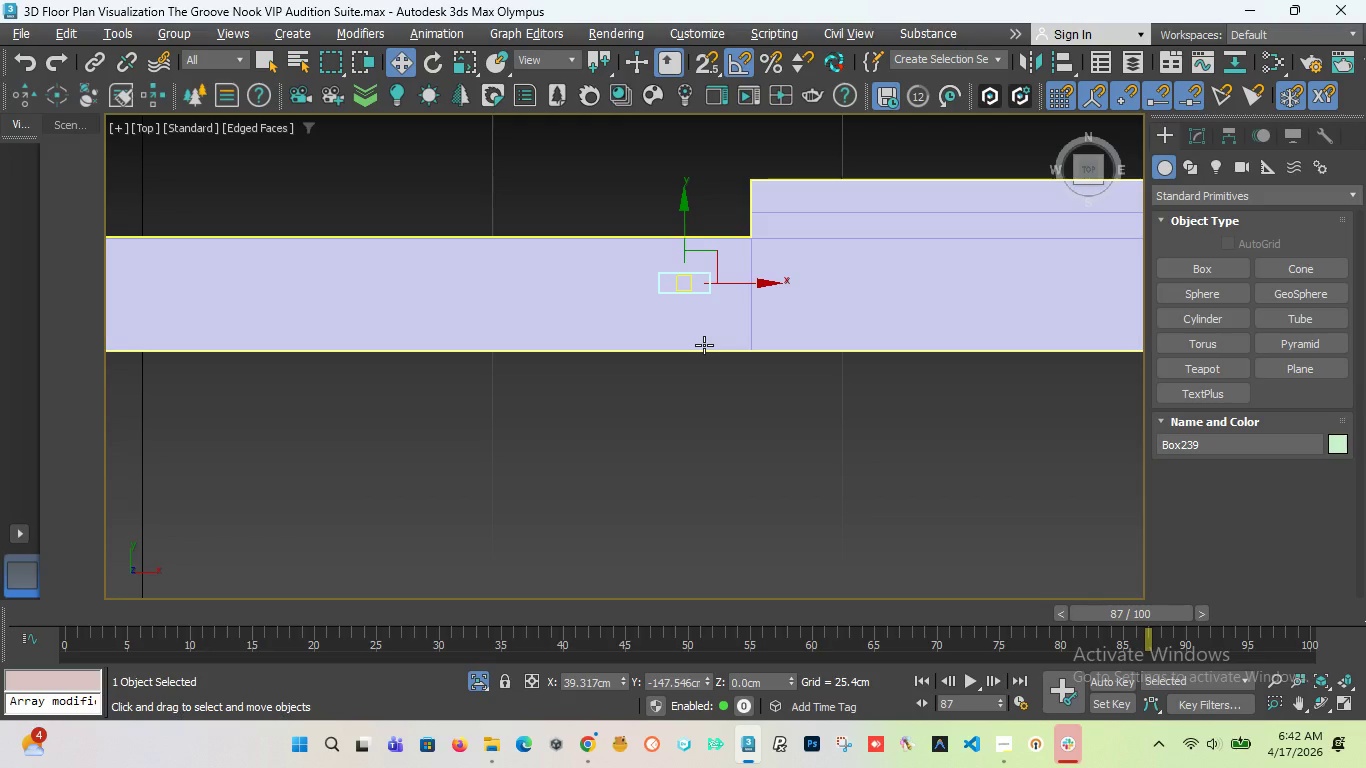 
key(F3)
 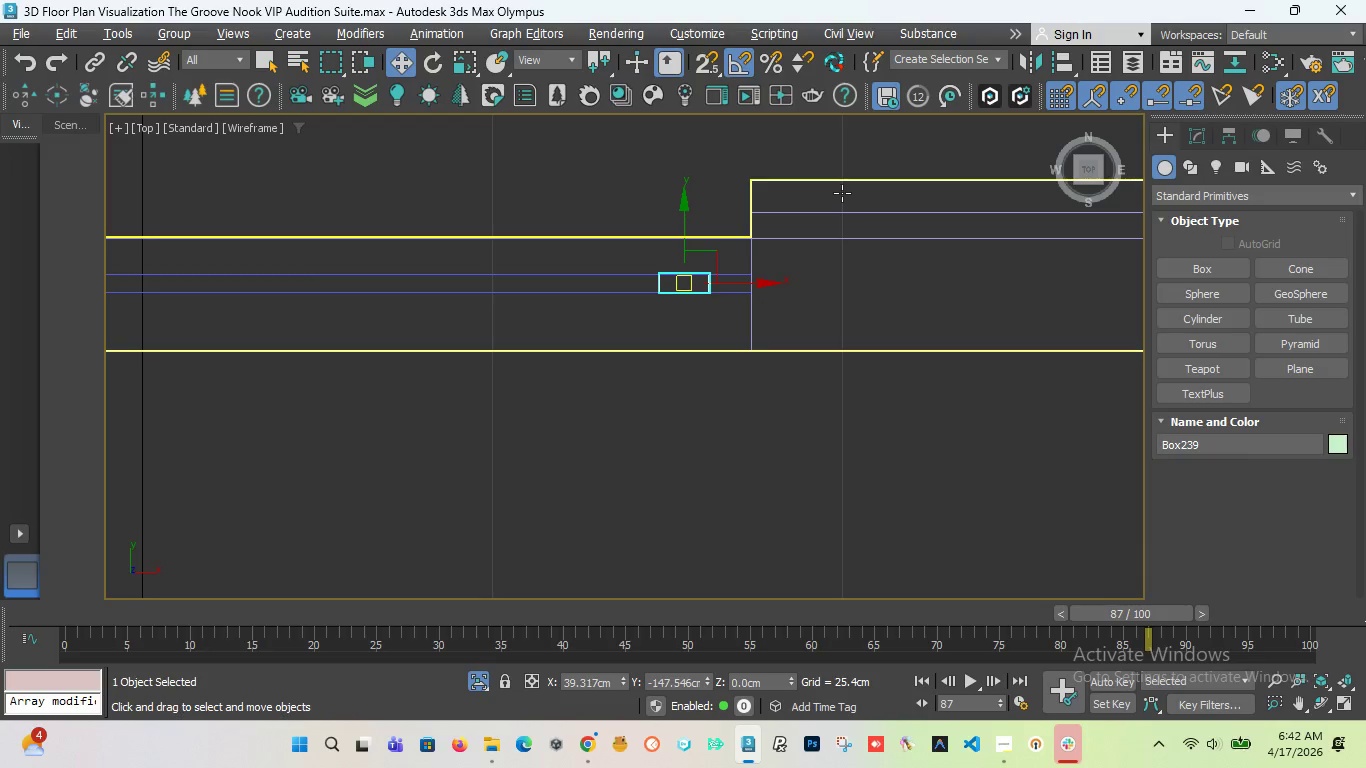 
key(F)
 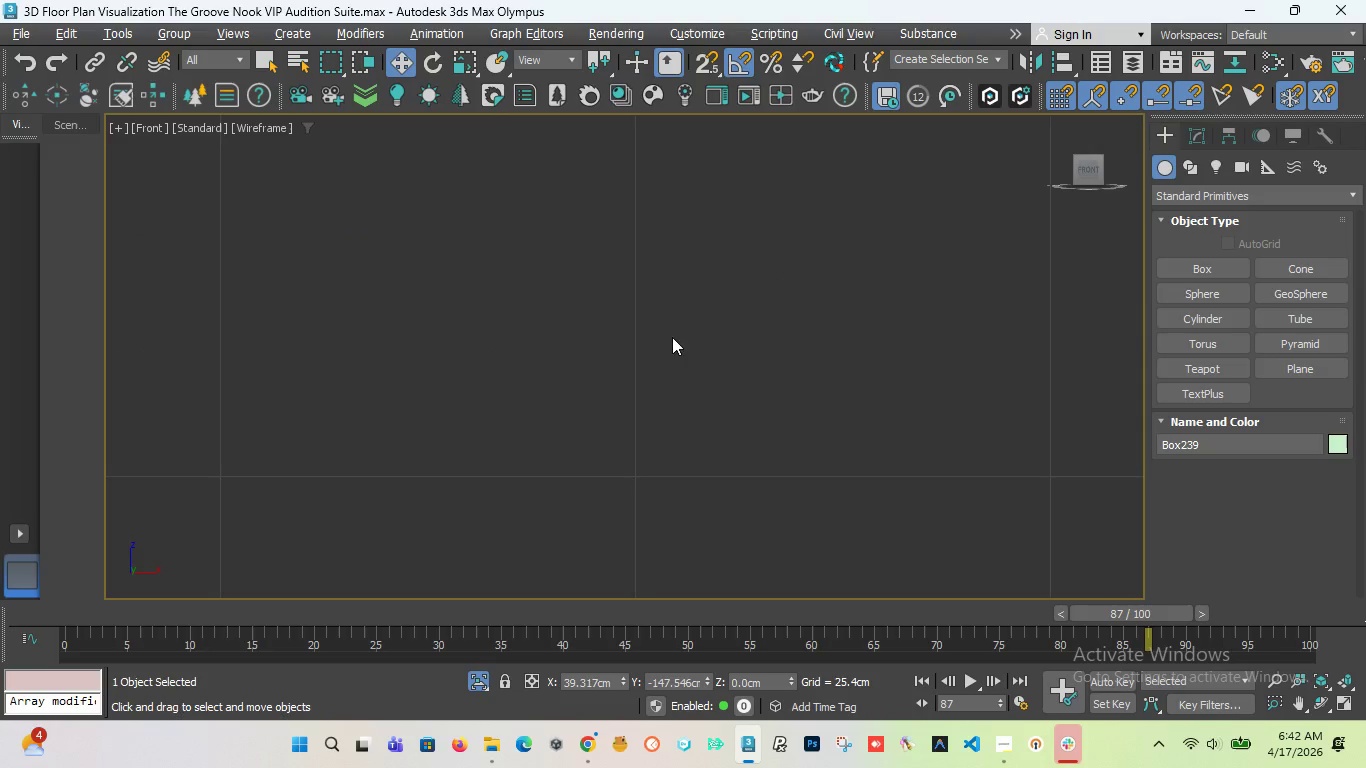 
scroll: coordinate [665, 456], scroll_direction: down, amount: 6.0
 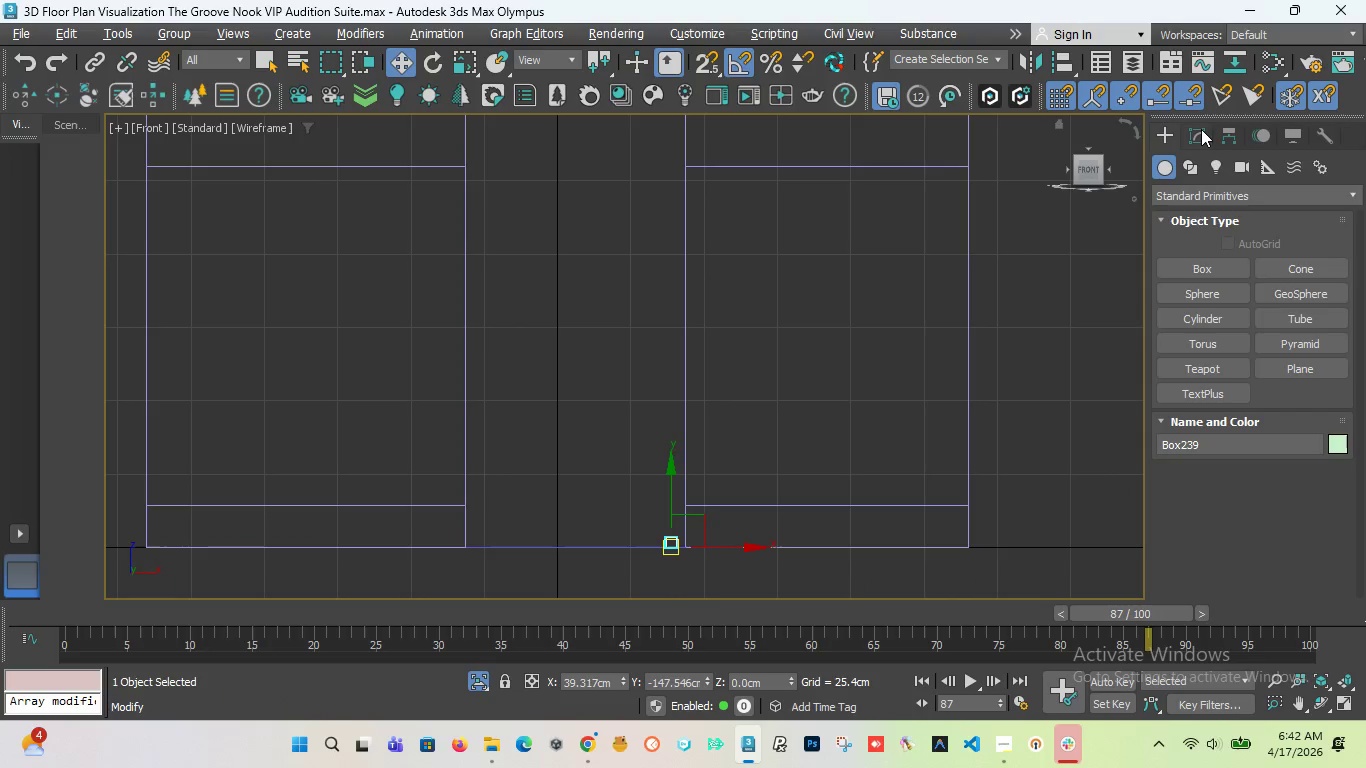 
left_click([1201, 129])
 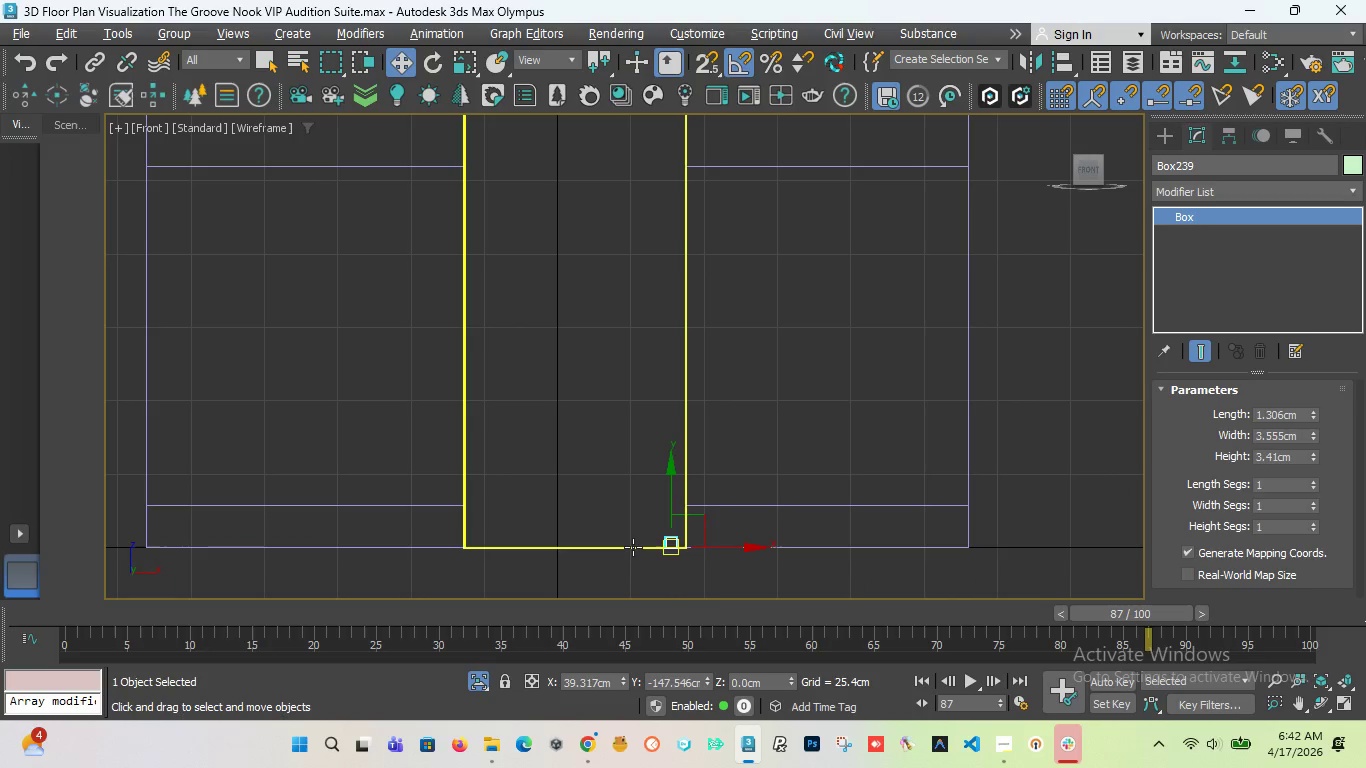 
left_click([633, 547])
 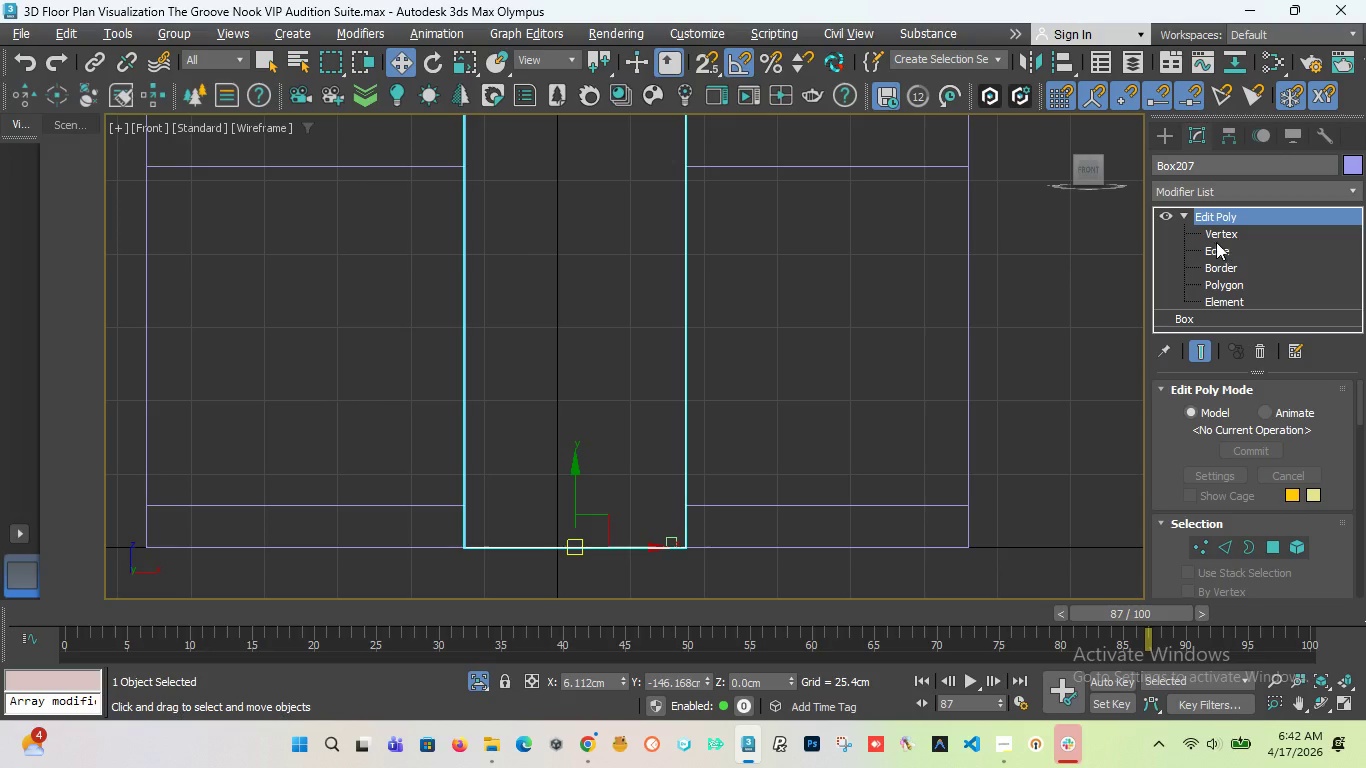 
left_click([1217, 247])
 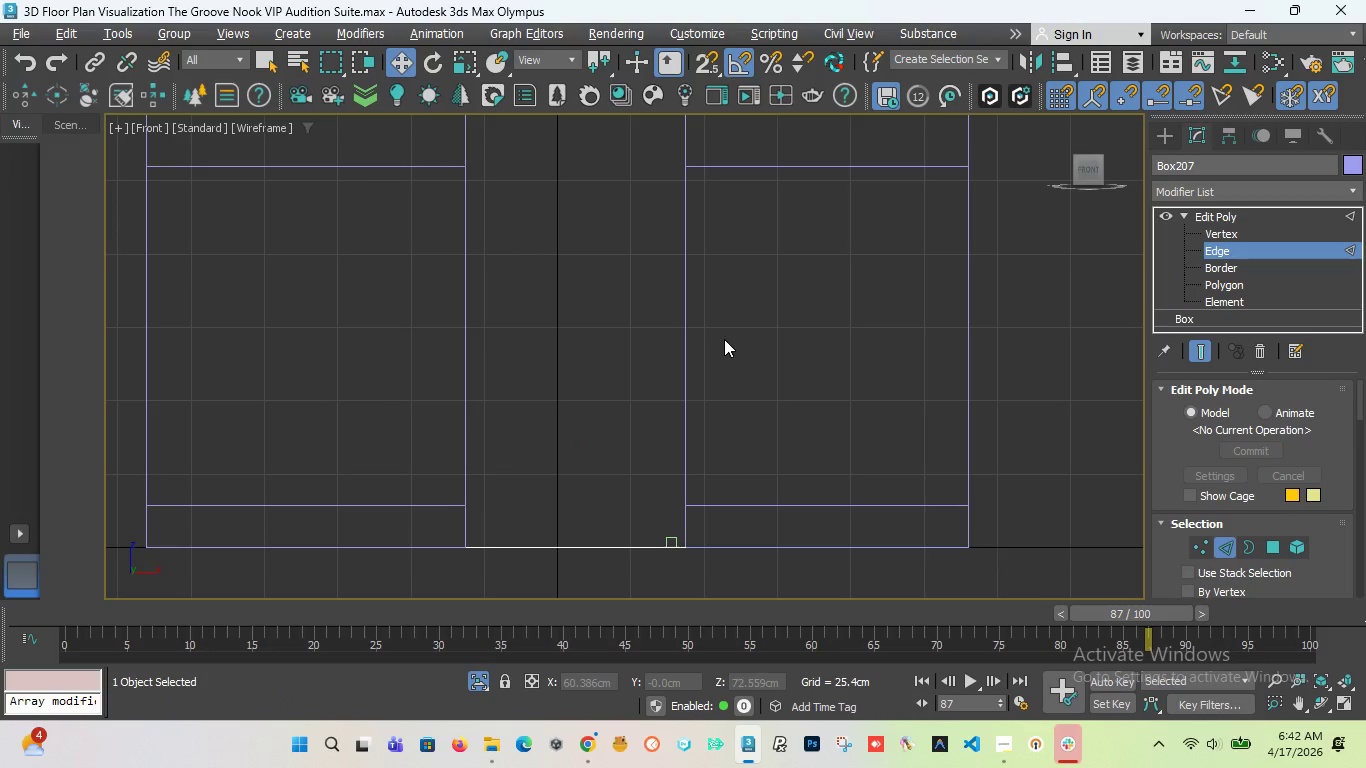 
scroll: coordinate [578, 412], scroll_direction: down, amount: 3.0
 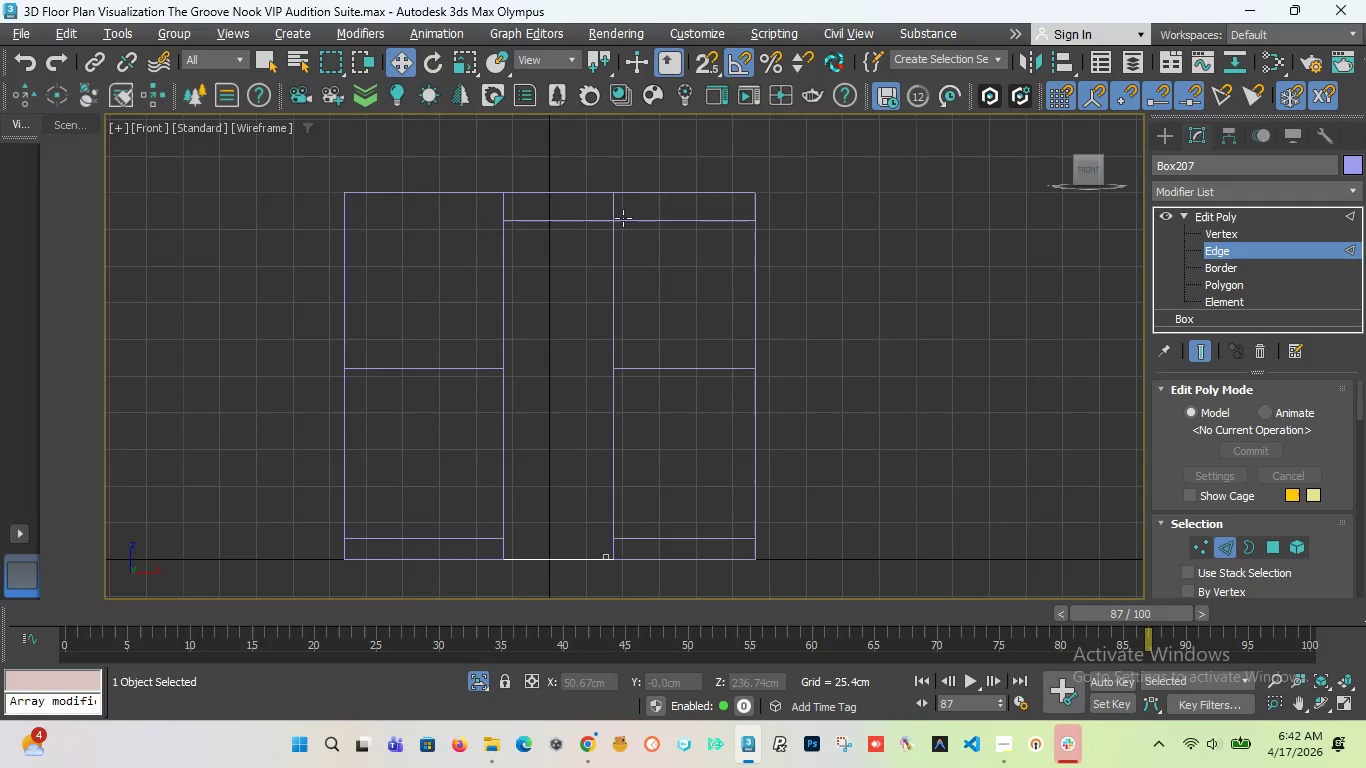 
scroll: coordinate [605, 216], scroll_direction: up, amount: 4.0
 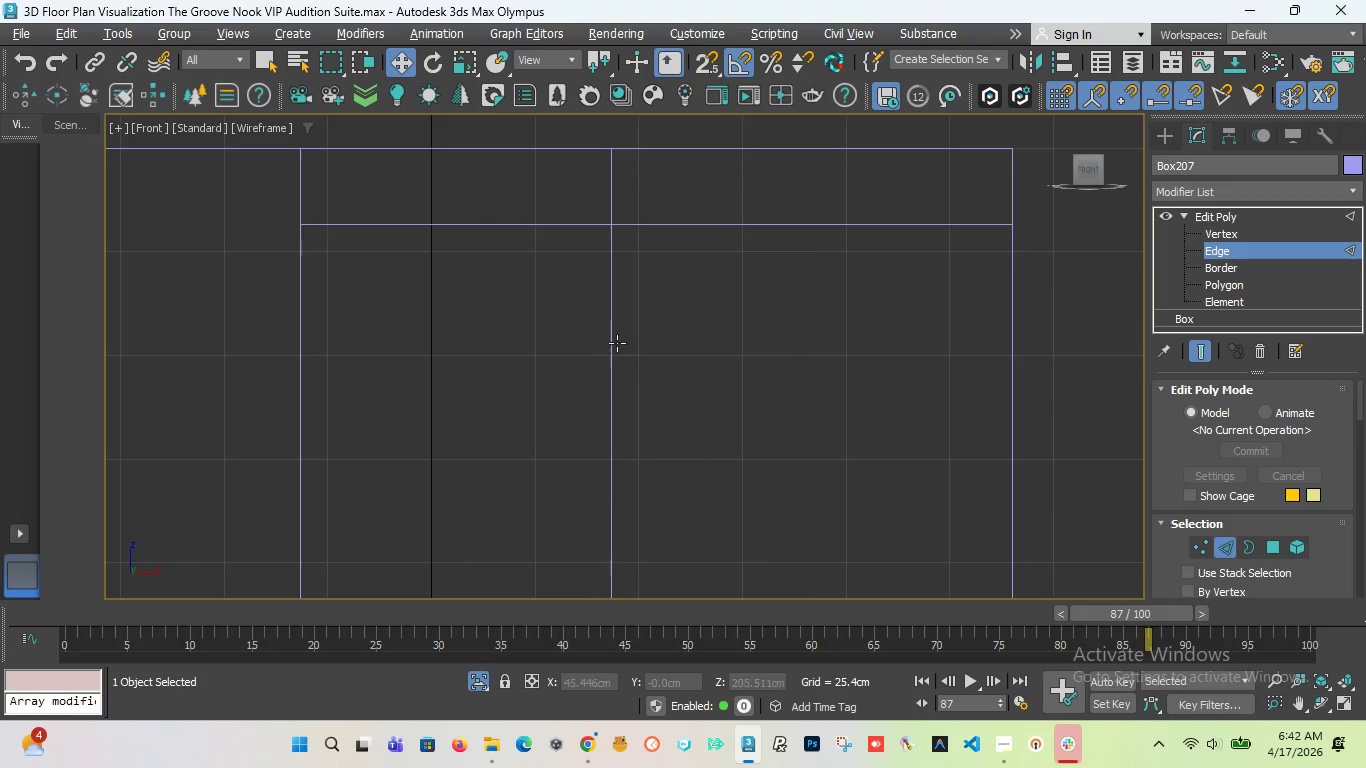 
scroll: coordinate [618, 343], scroll_direction: down, amount: 3.0
 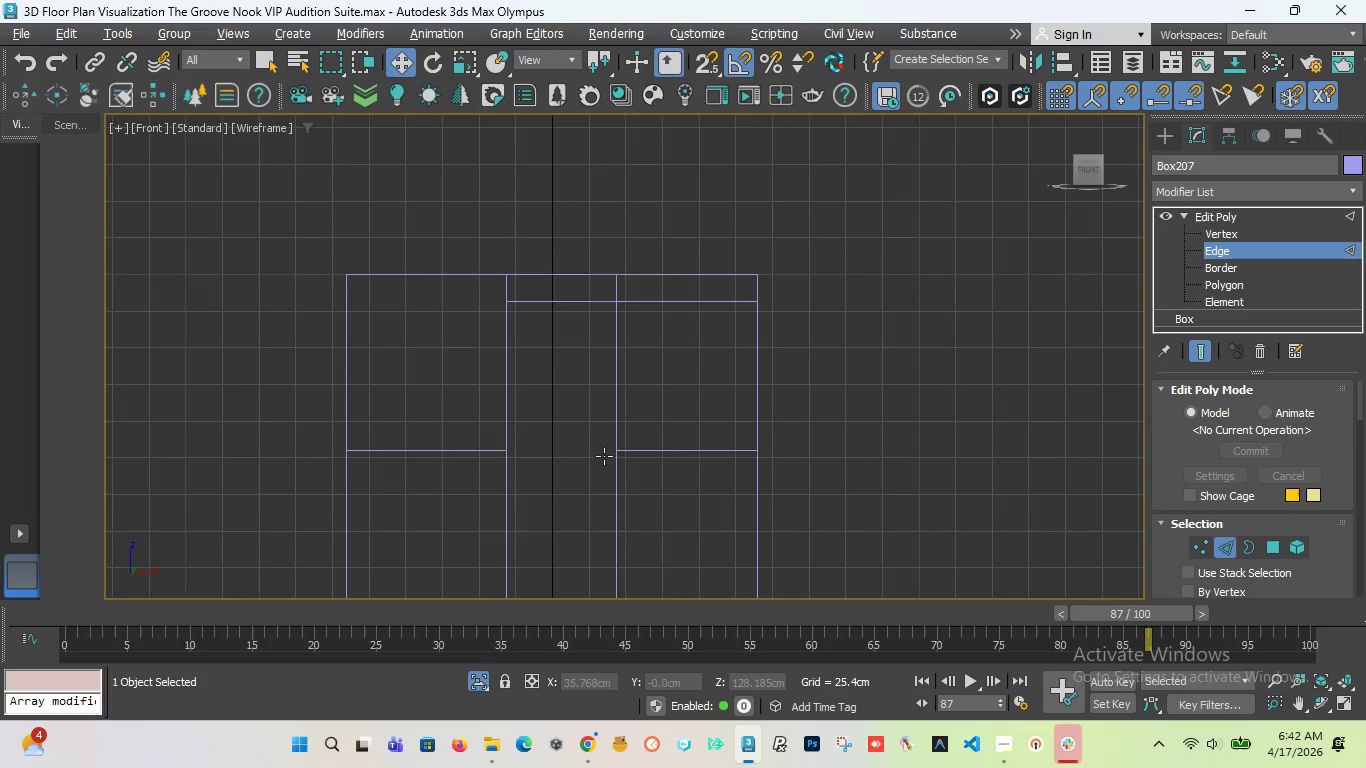 
scroll: coordinate [646, 455], scroll_direction: up, amount: 6.0
 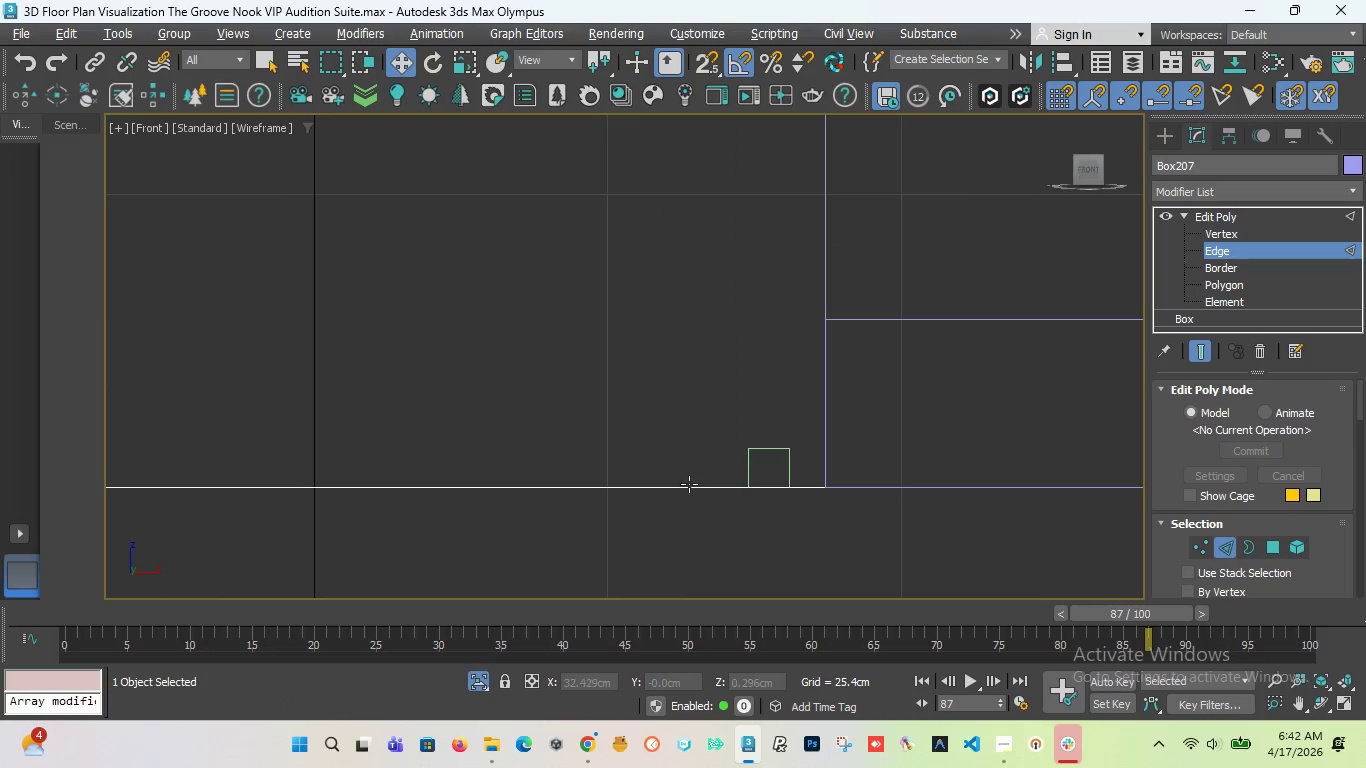 
key(Alt+1)
 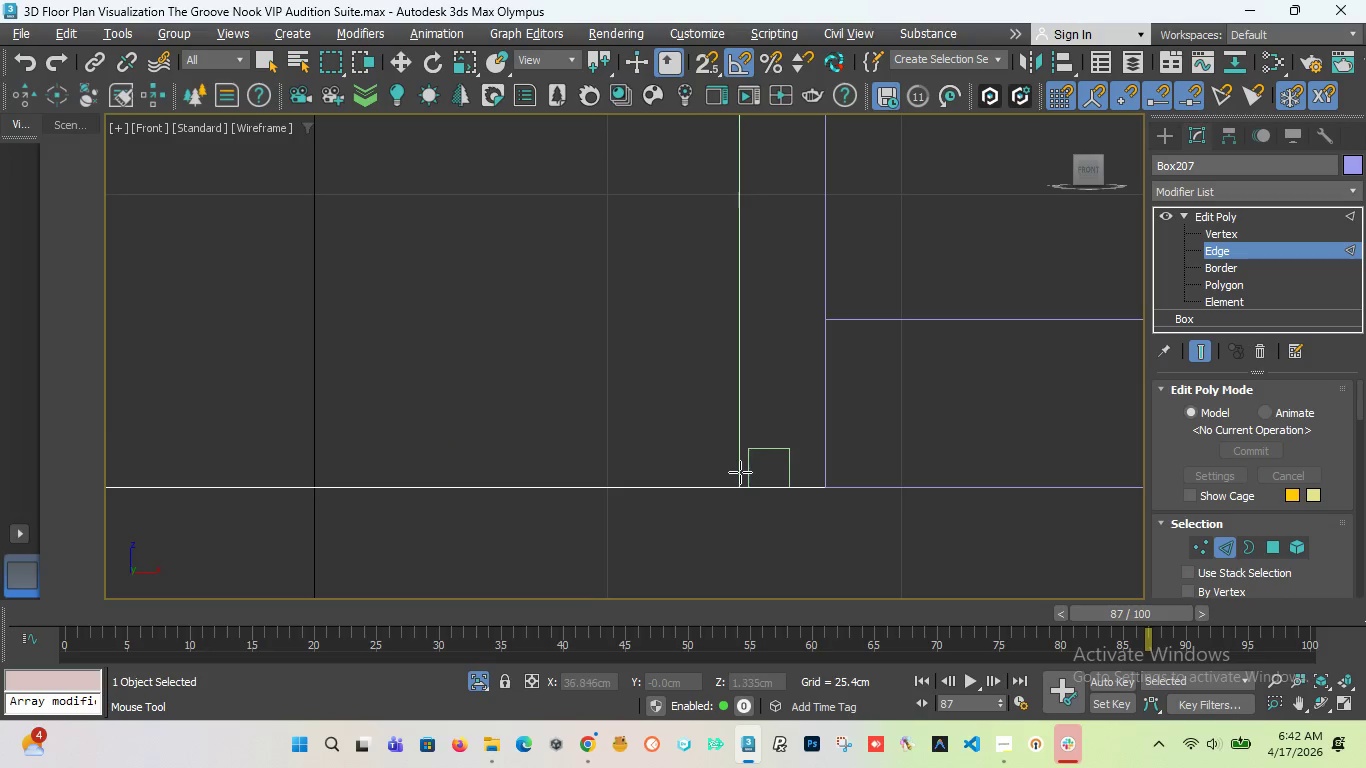 
wait(5.39)
 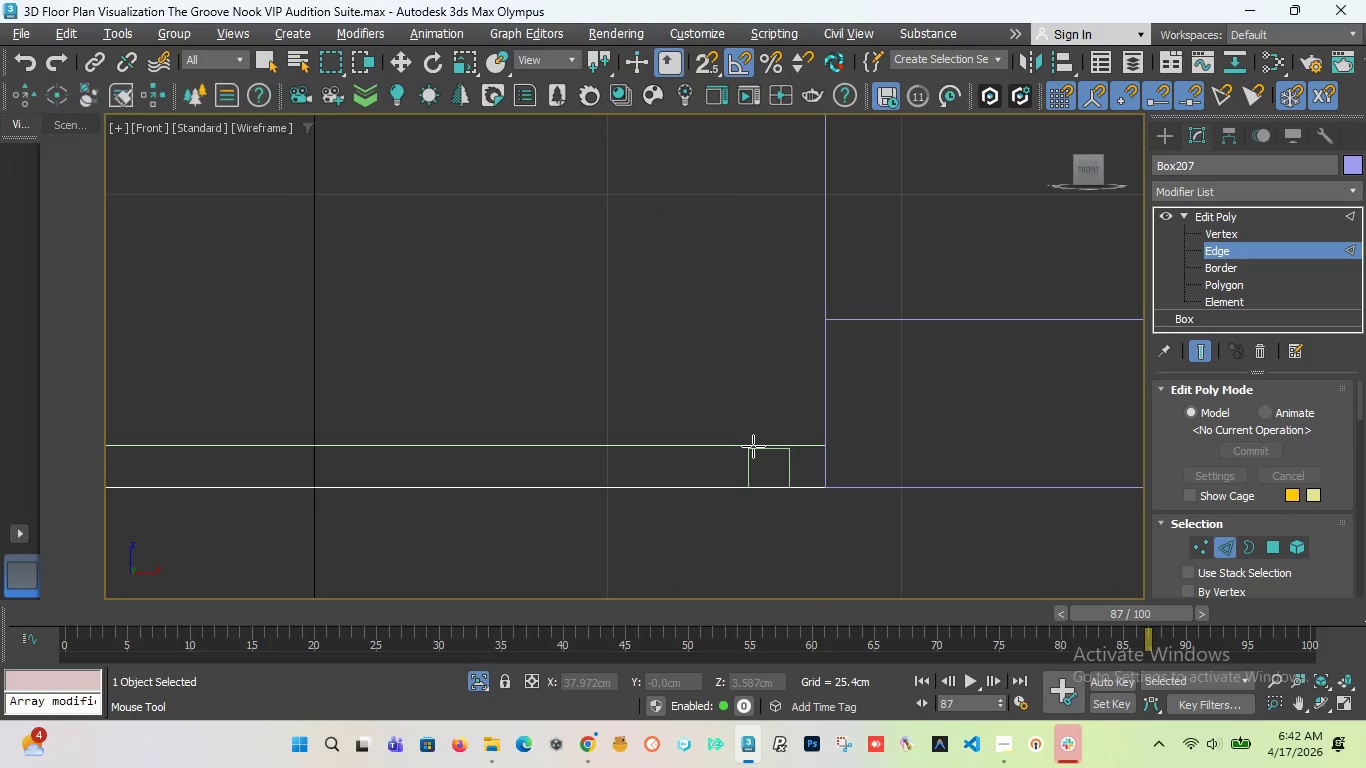 
left_click([740, 472])
 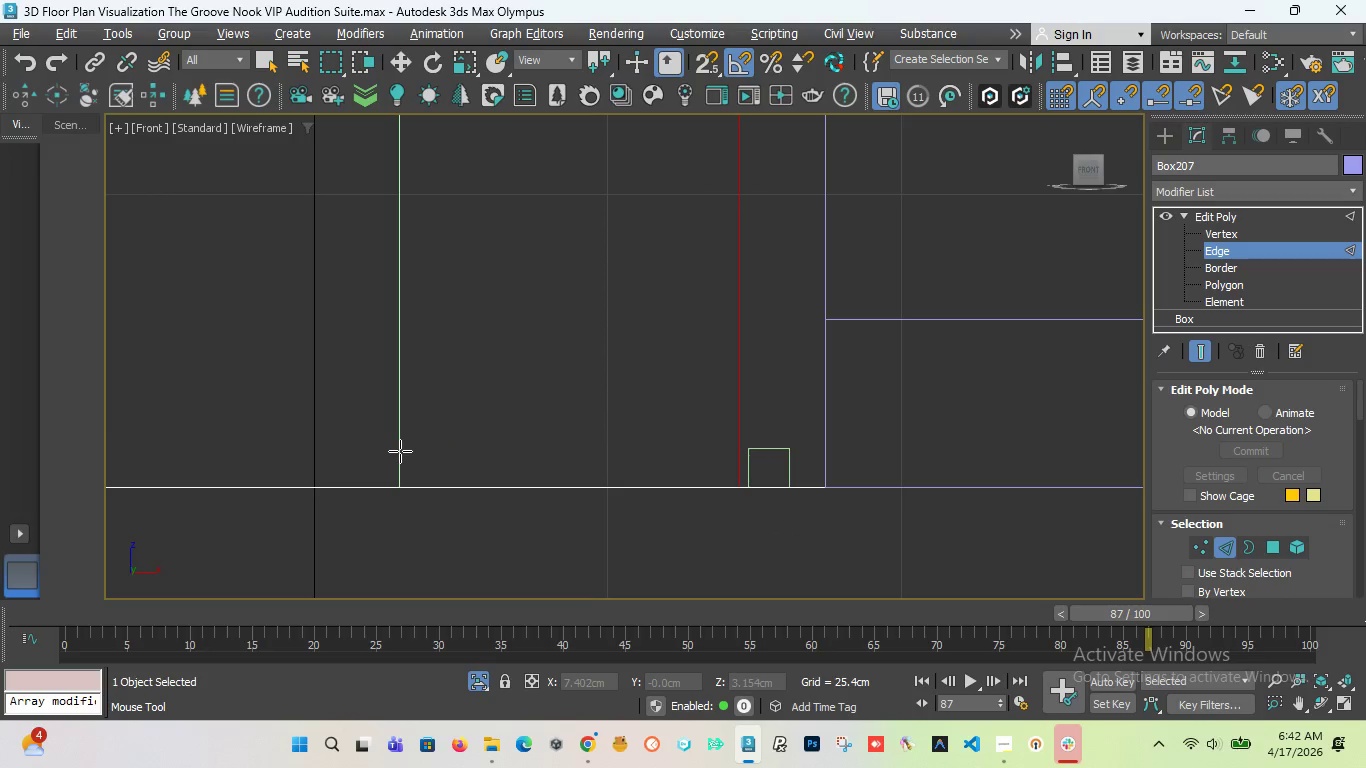 
key(Alt+1)
 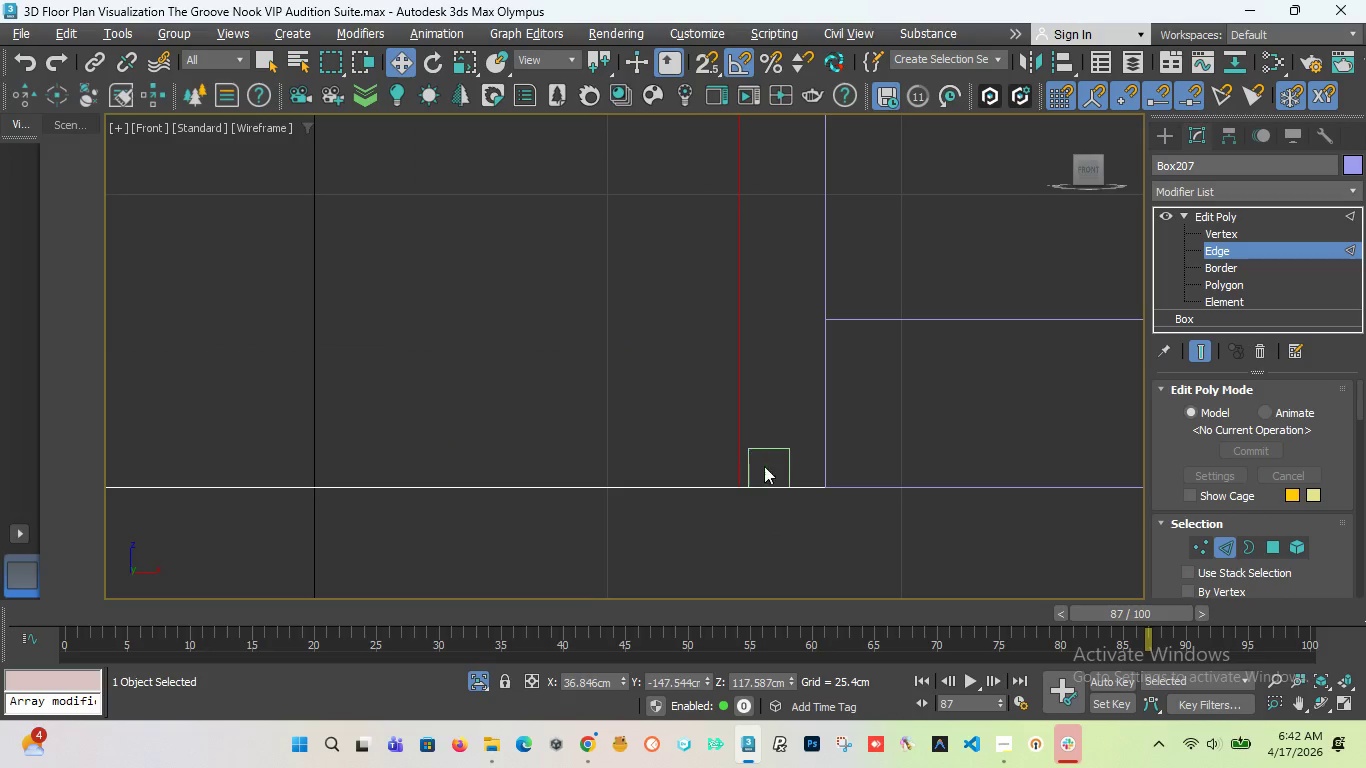 
left_click([759, 539])
 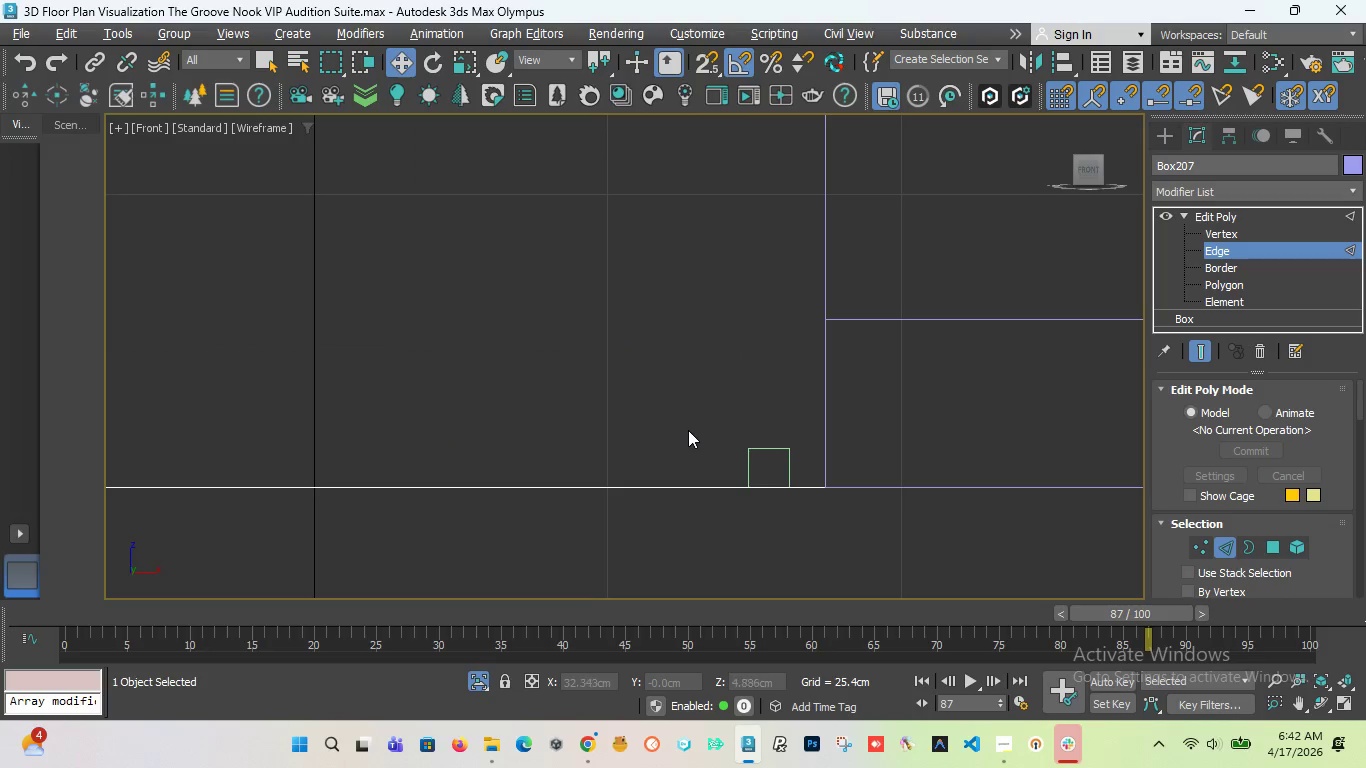 
key(Control+Z)
 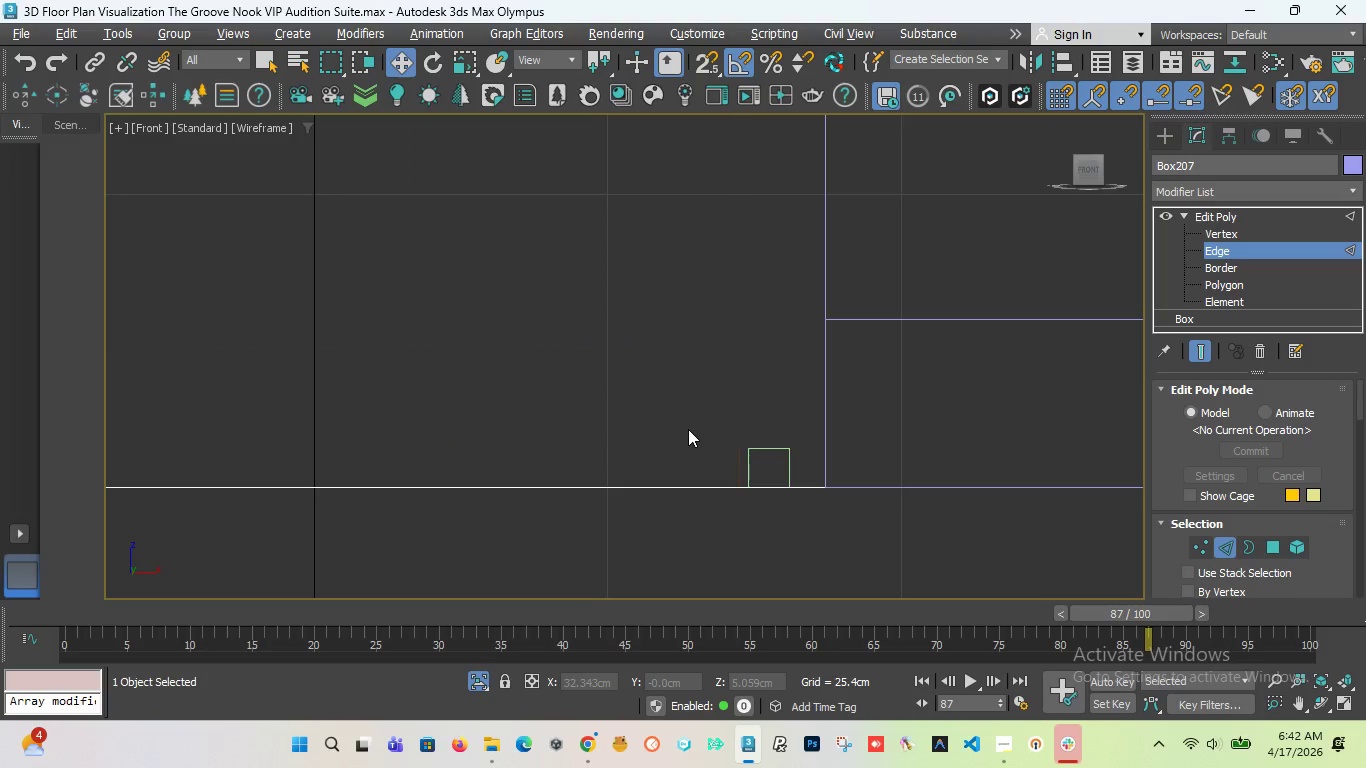 
key(Control+Z)
 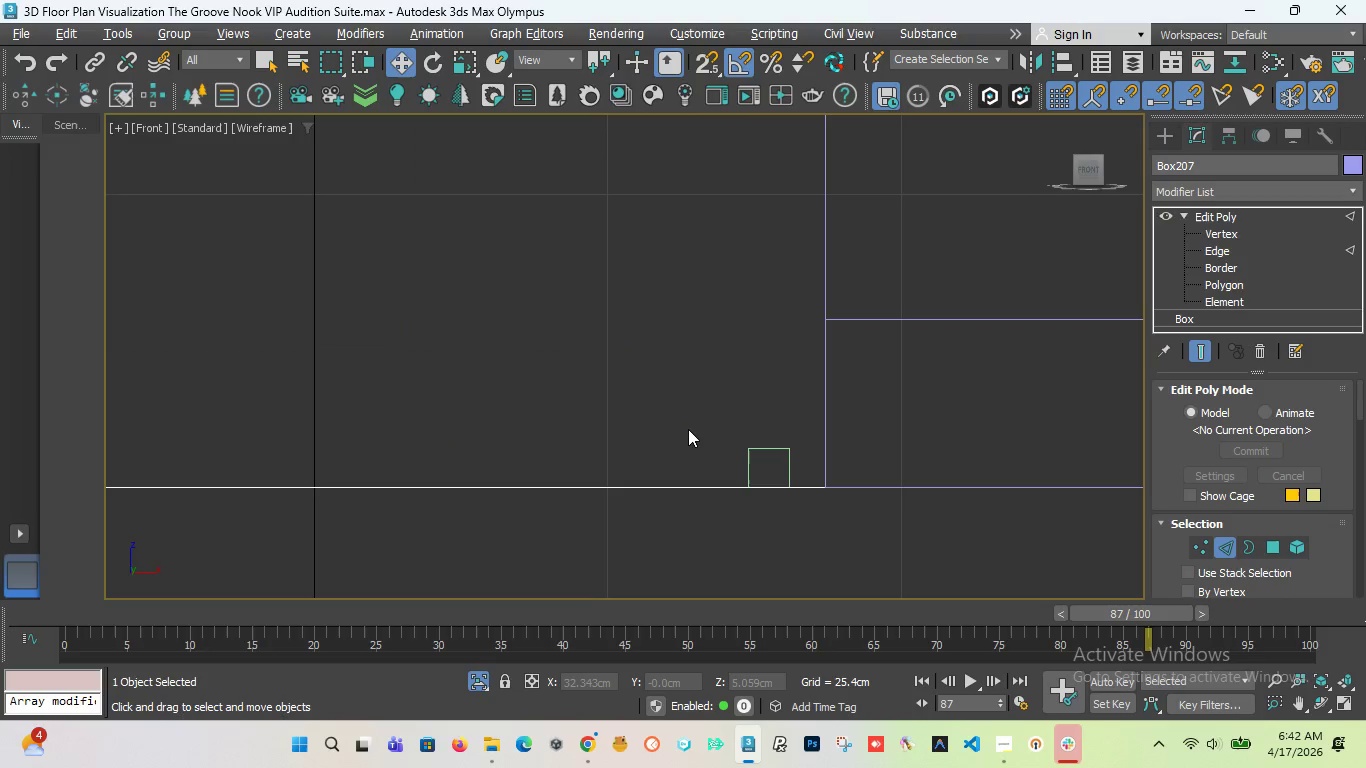 
key(Control+Z)
 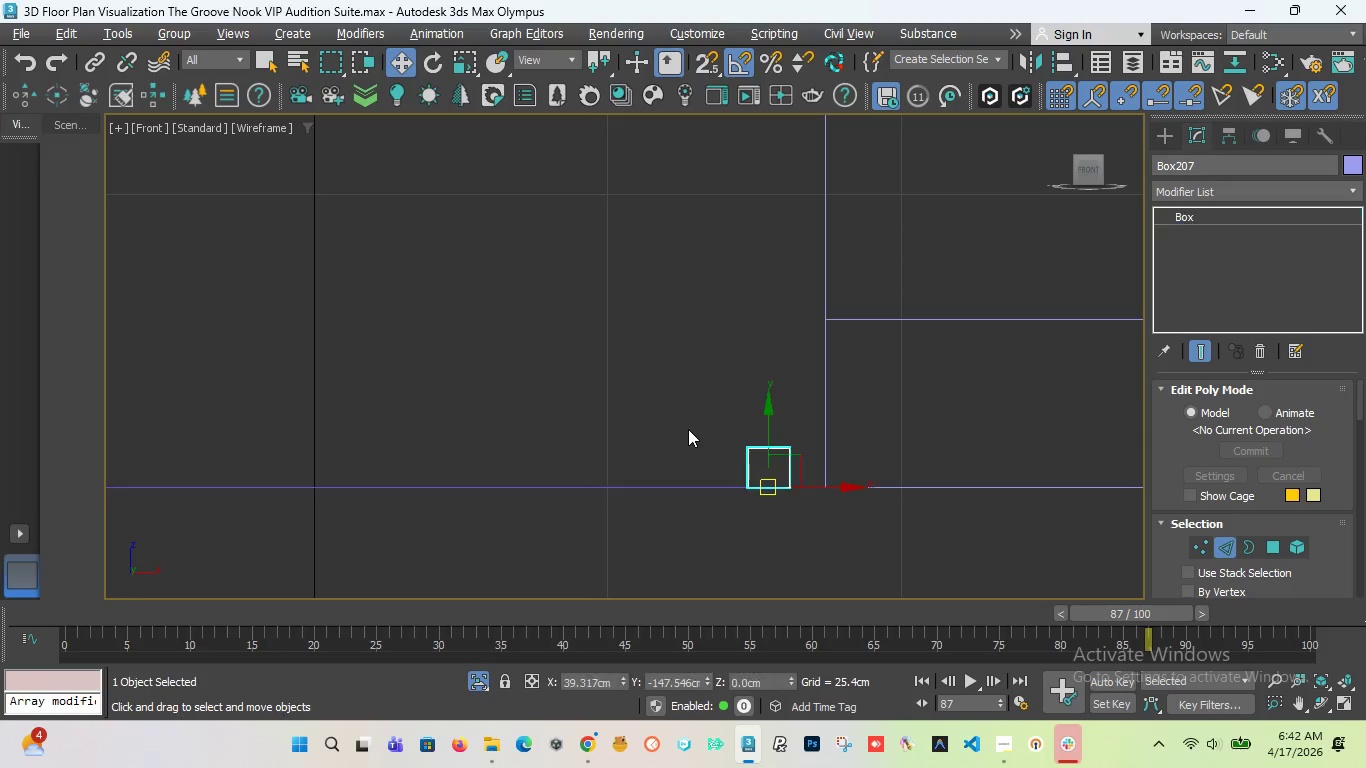 
key(Control+Z)
 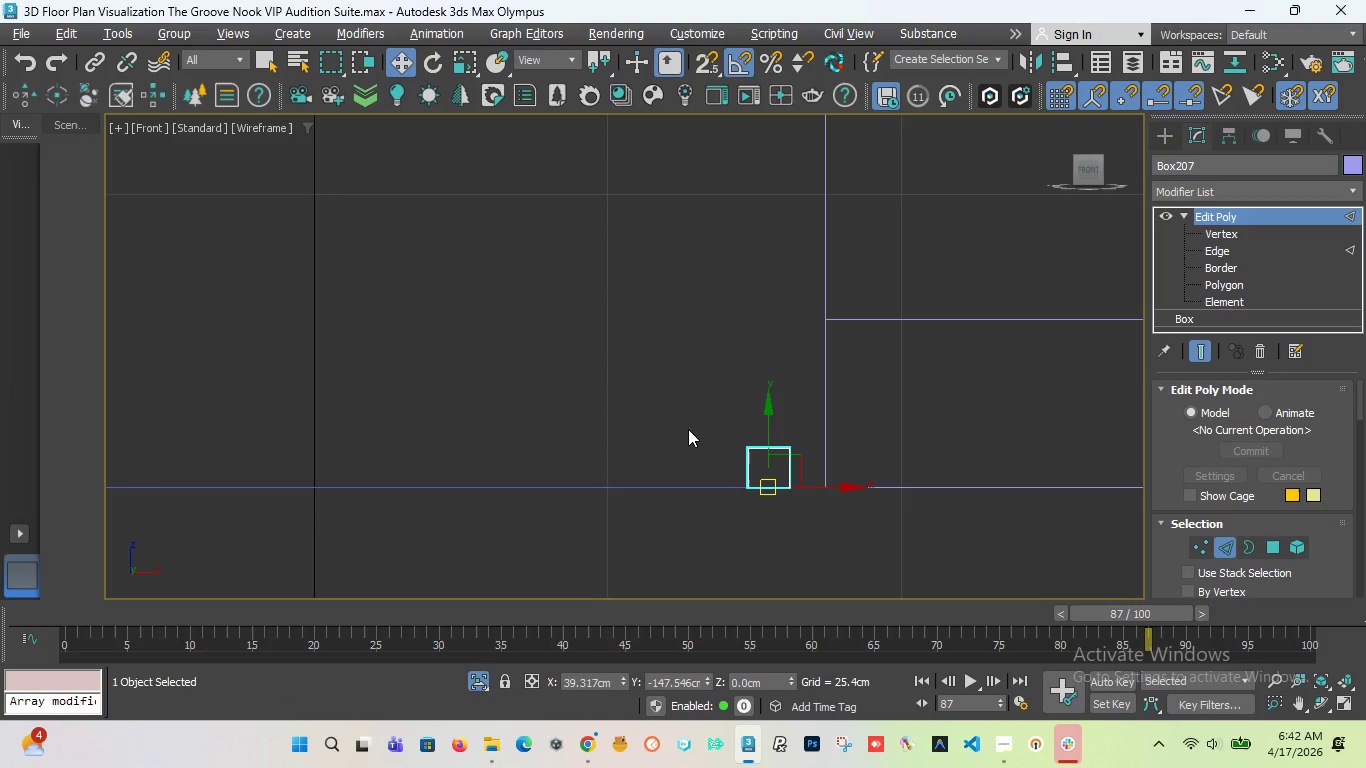 
key(Control+Z)
 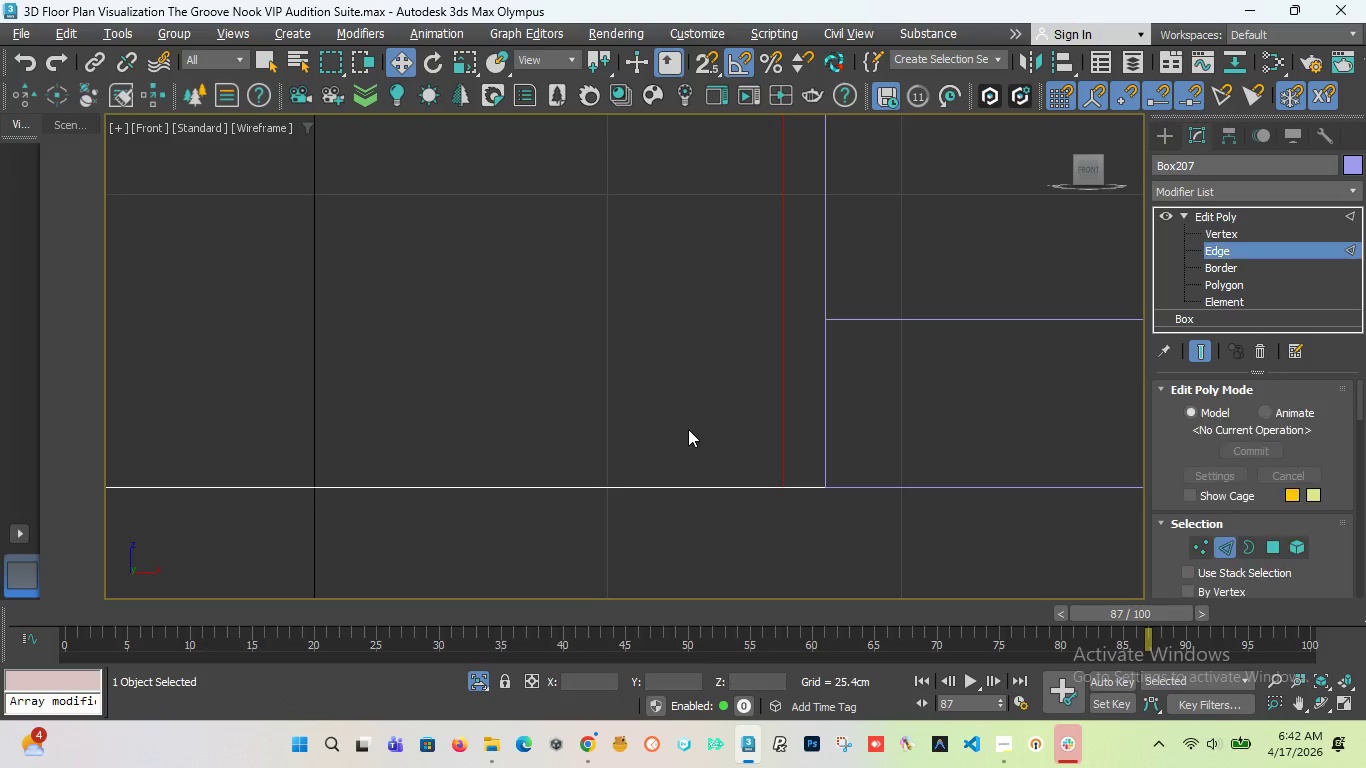 
key(Control+Z)
 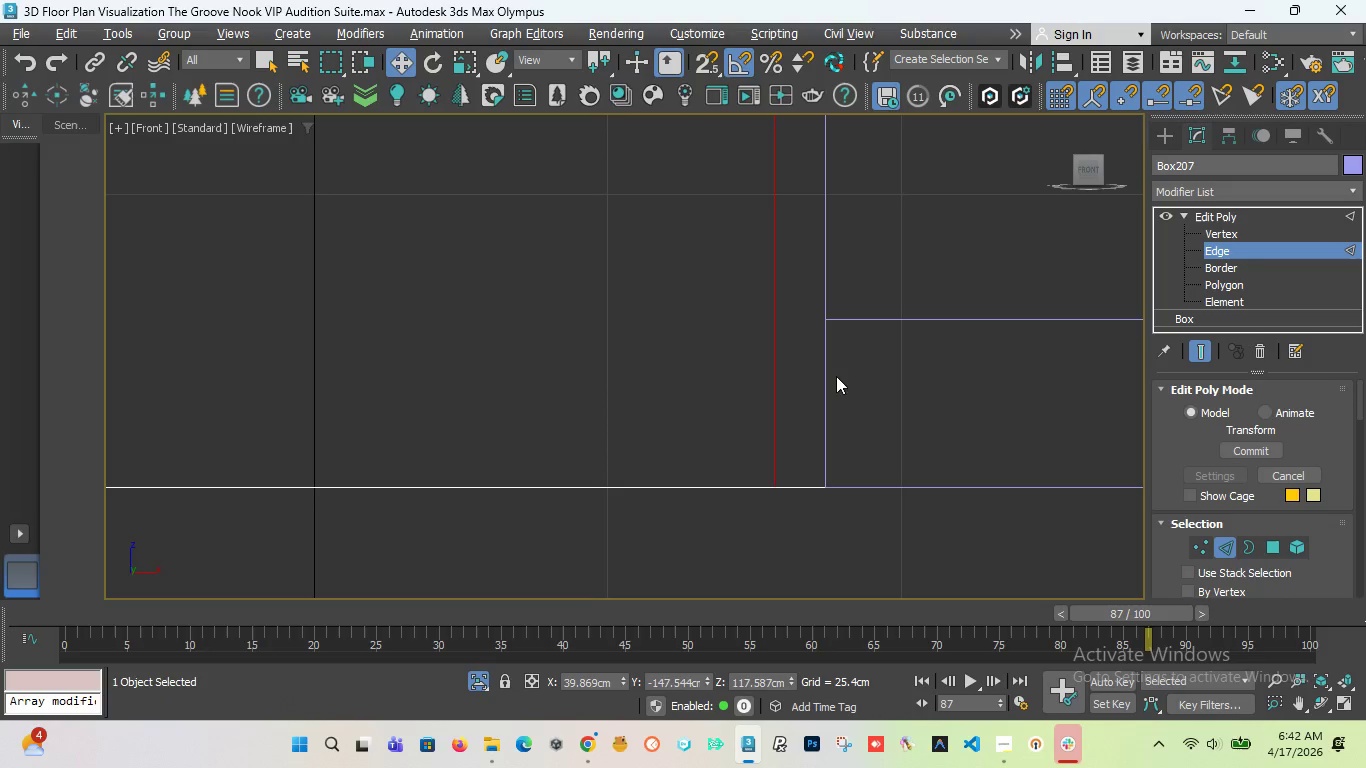 
right_click([665, 396])
 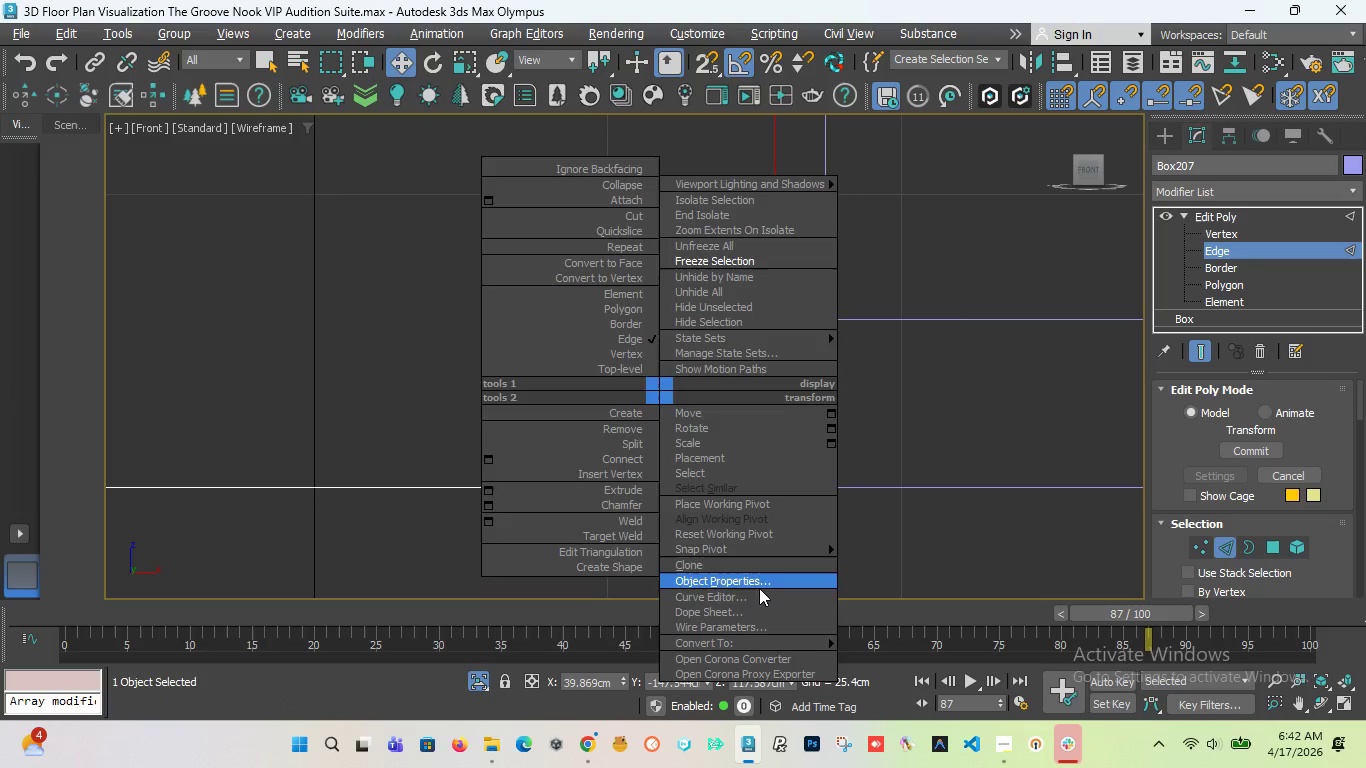 
left_click([759, 588])
 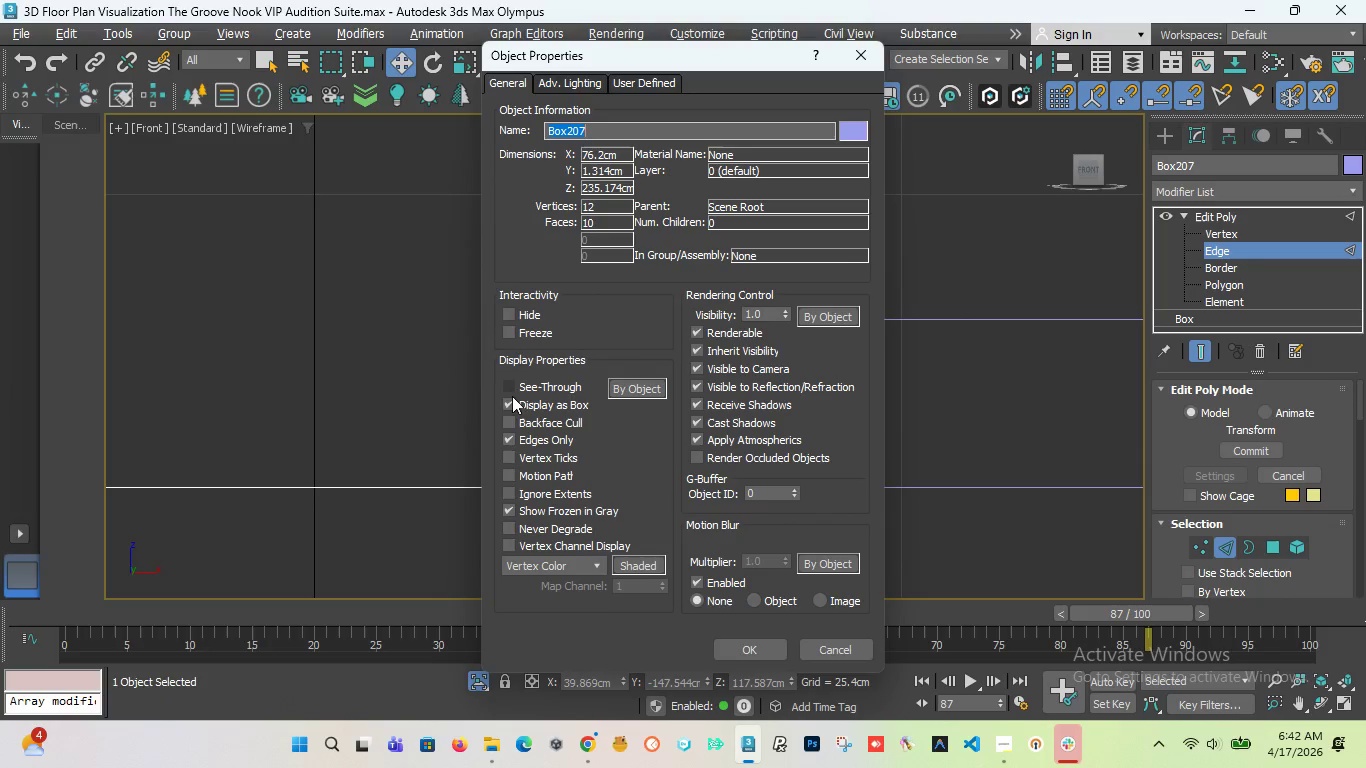 
left_click([515, 405])
 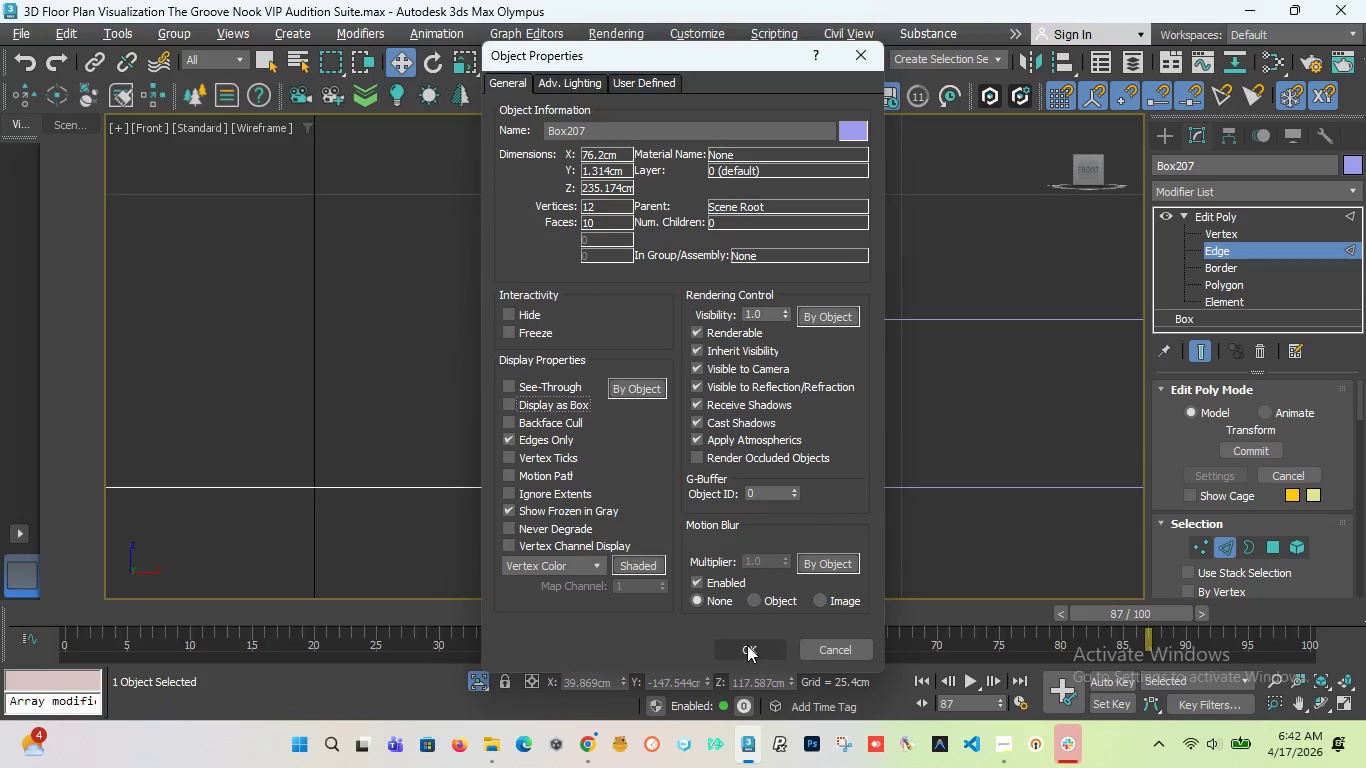 
left_click([753, 651])
 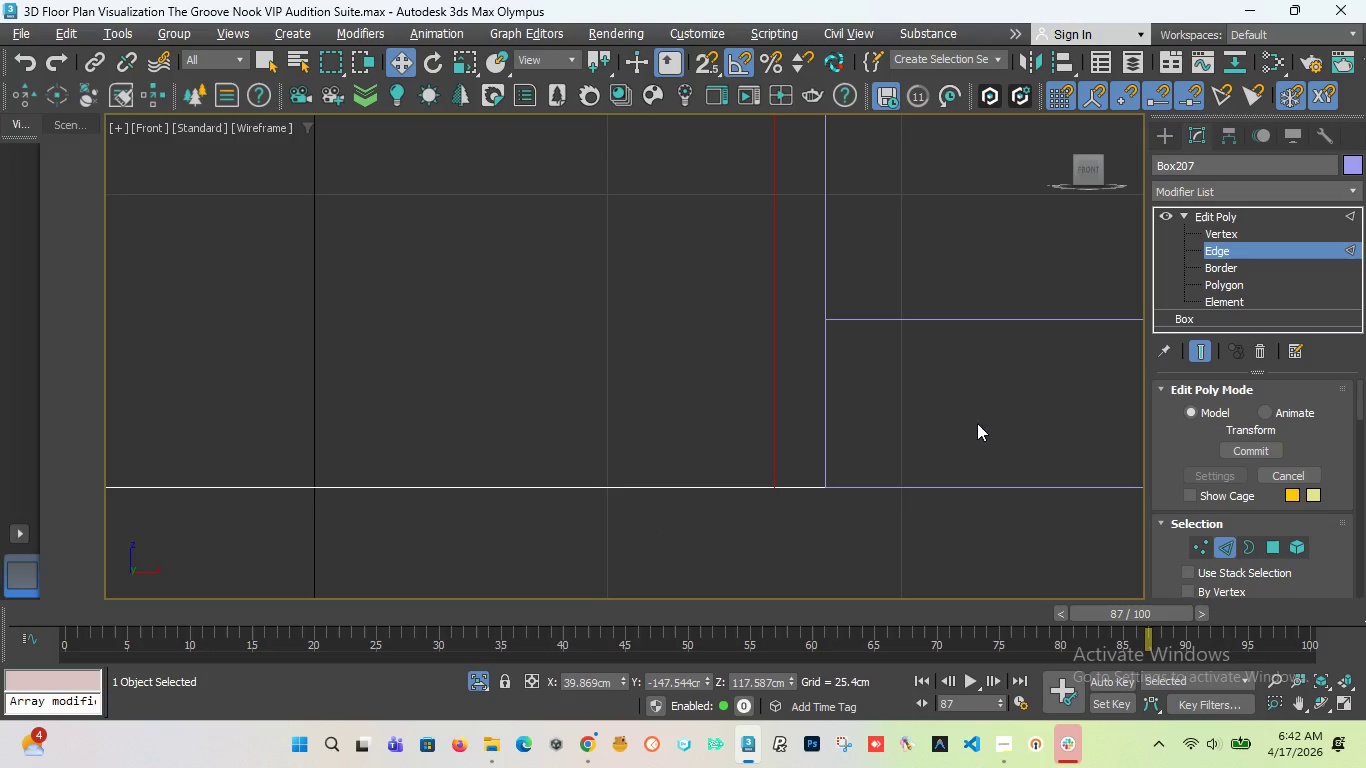 
left_click([804, 542])
 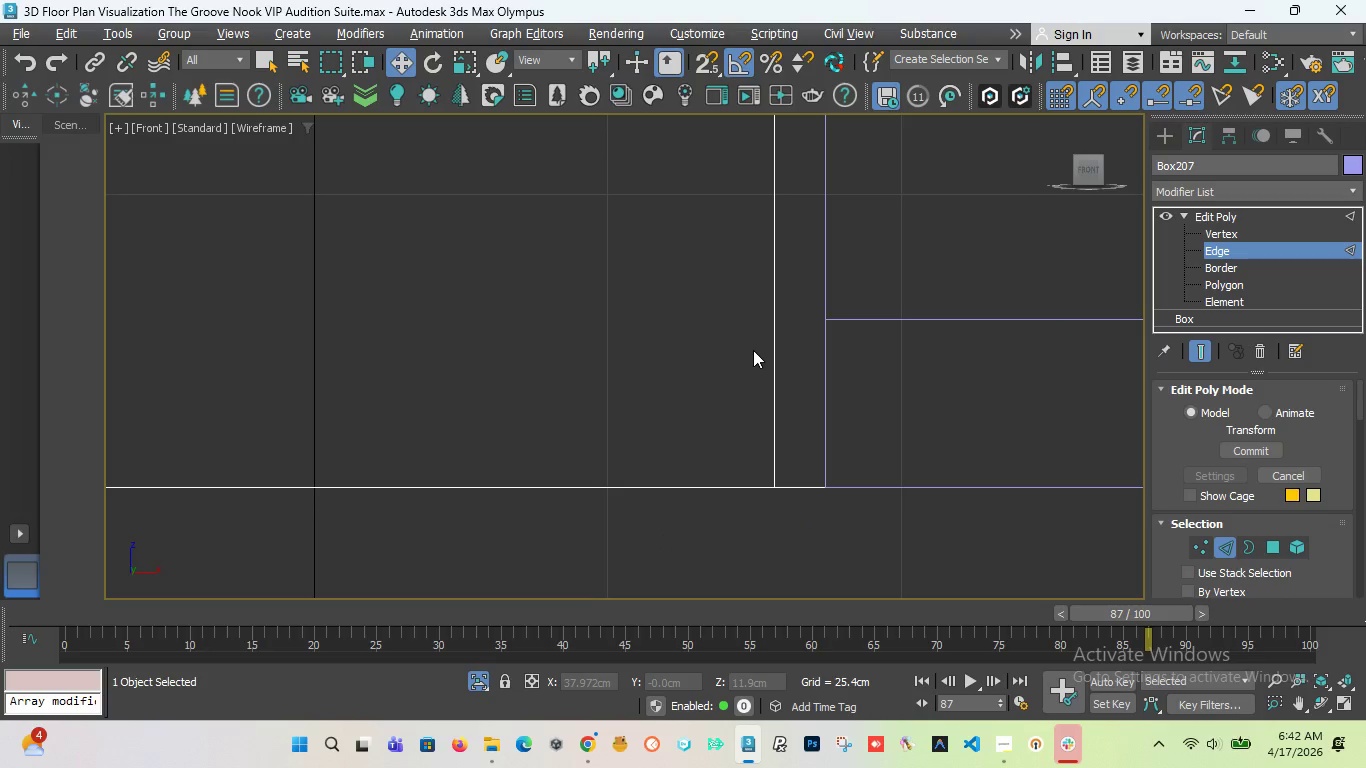 
key(T)
 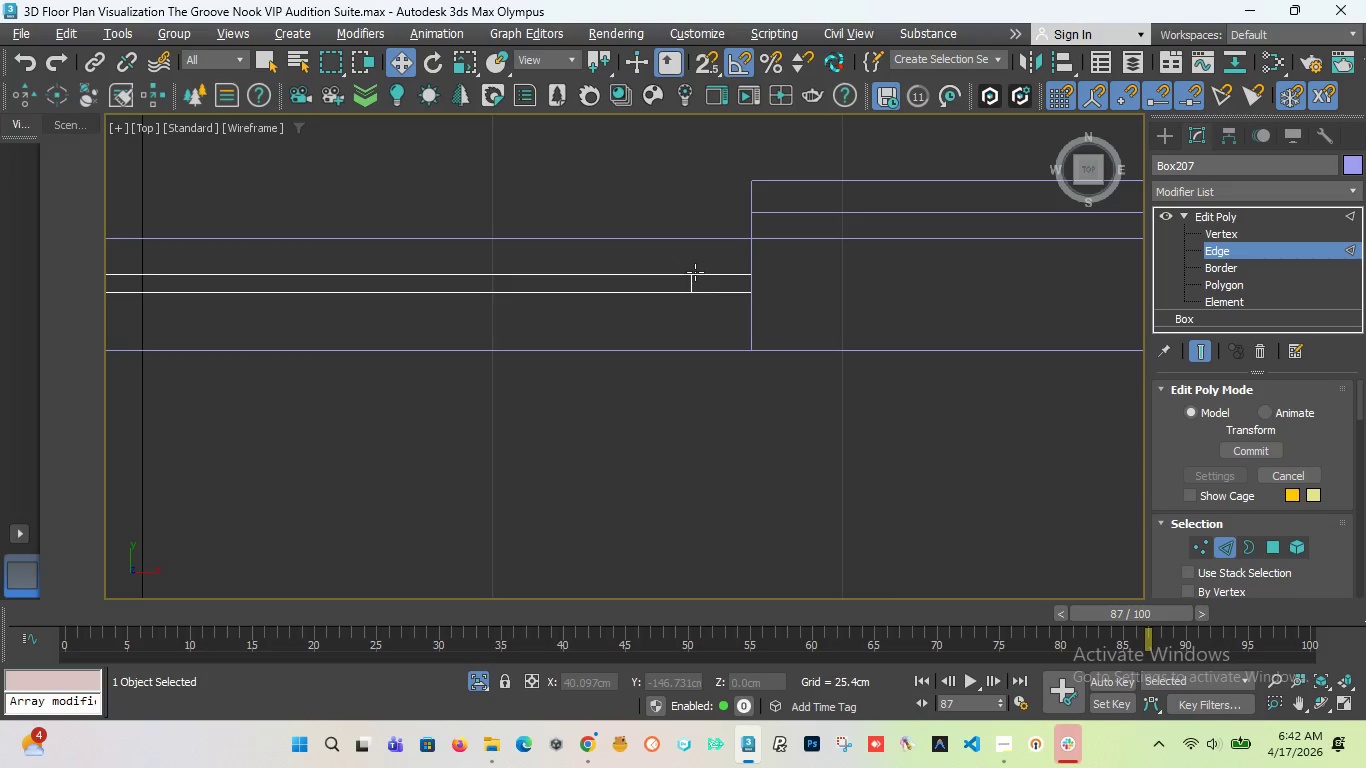 
scroll: coordinate [686, 287], scroll_direction: up, amount: 6.0
 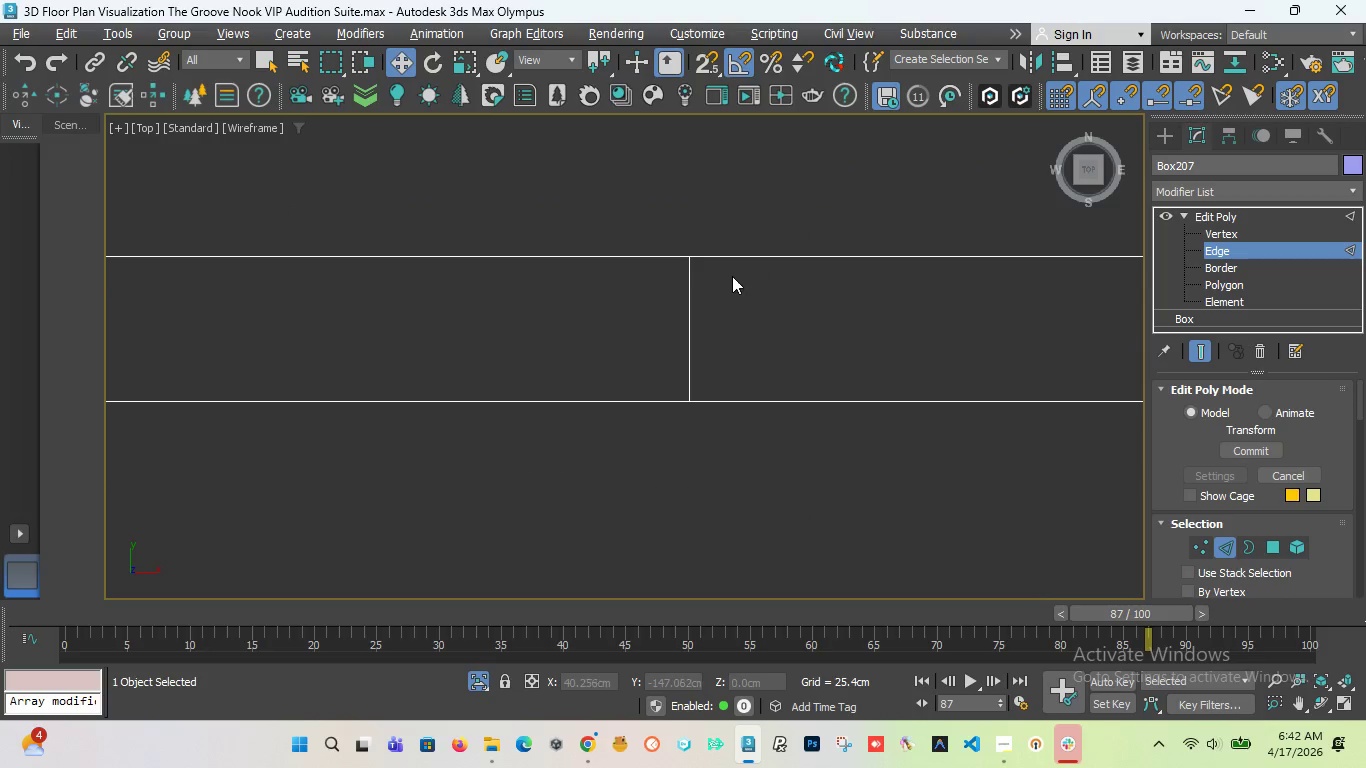 
scroll: coordinate [648, 297], scroll_direction: down, amount: 3.0
 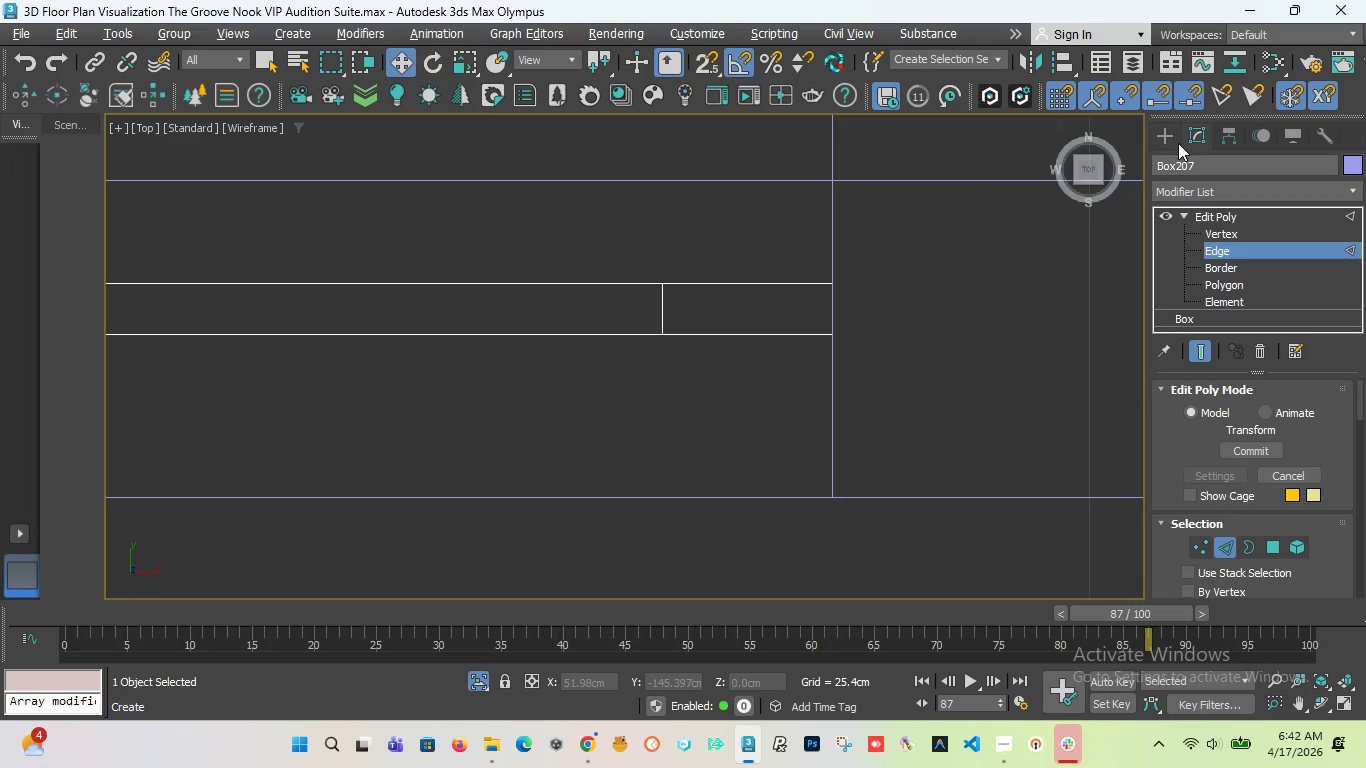 
left_click([1172, 139])
 